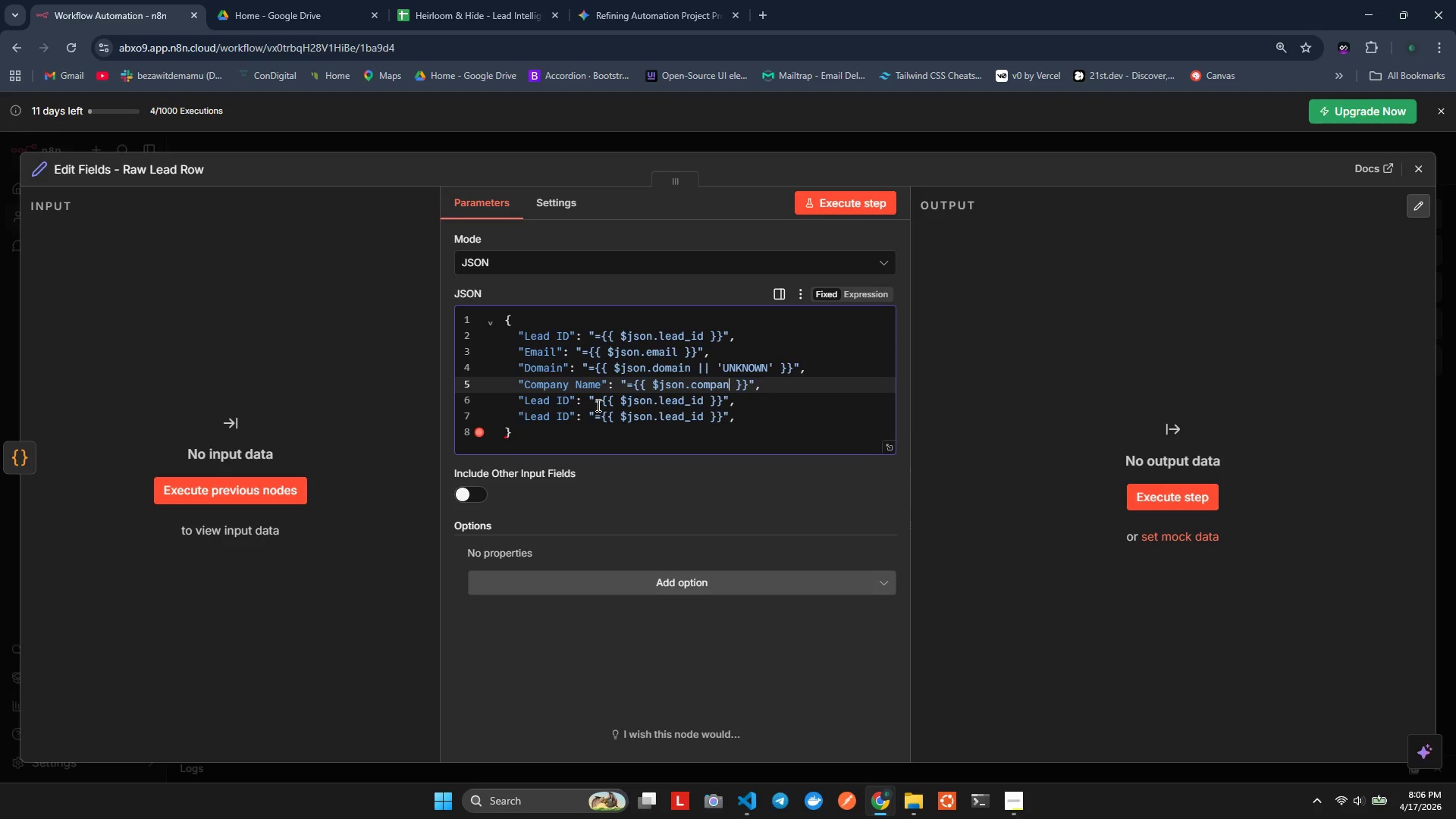 
key(Shift+Backslash)
 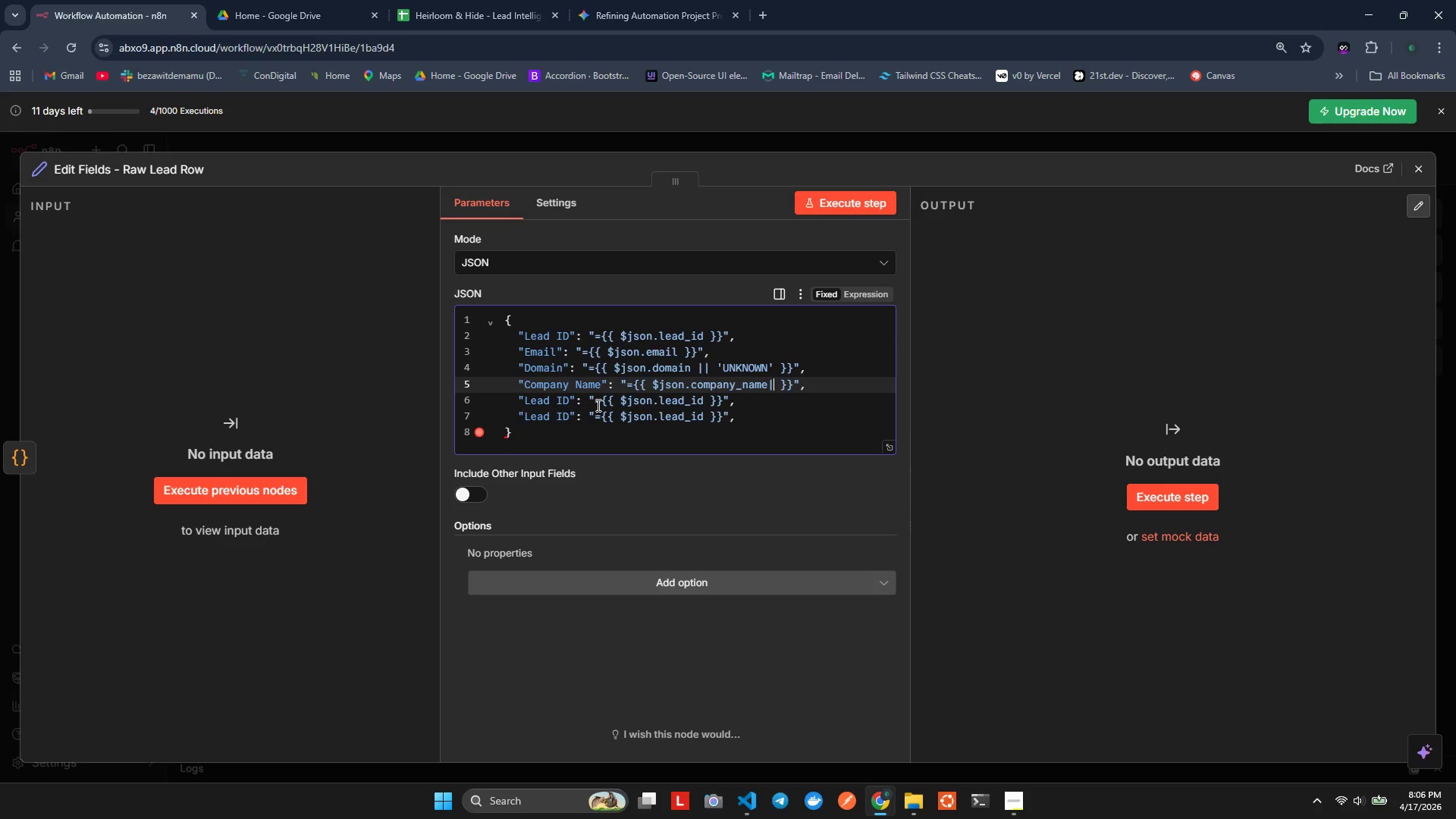 
key(Shift+Backslash)
 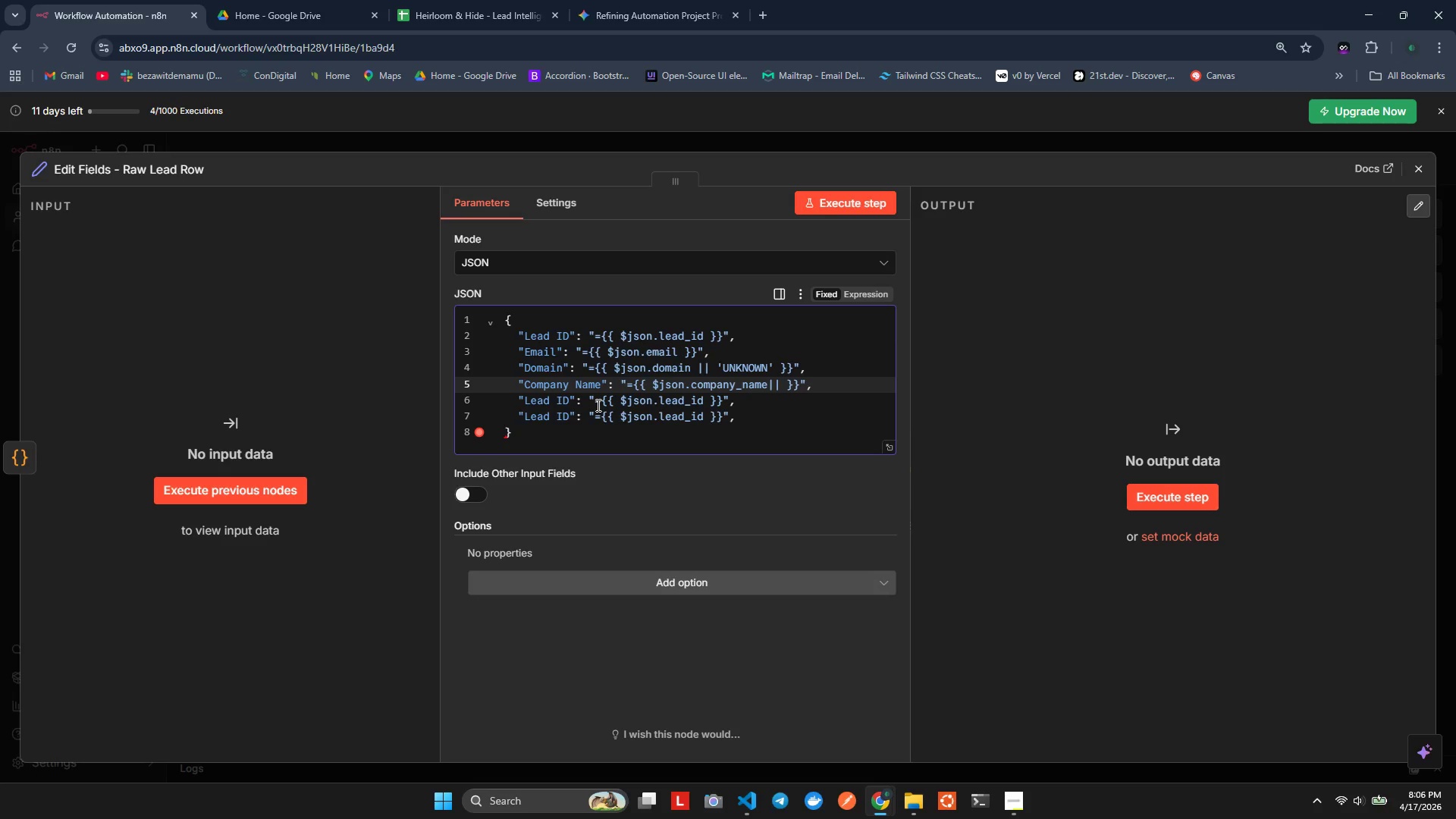 
key(ArrowLeft)
 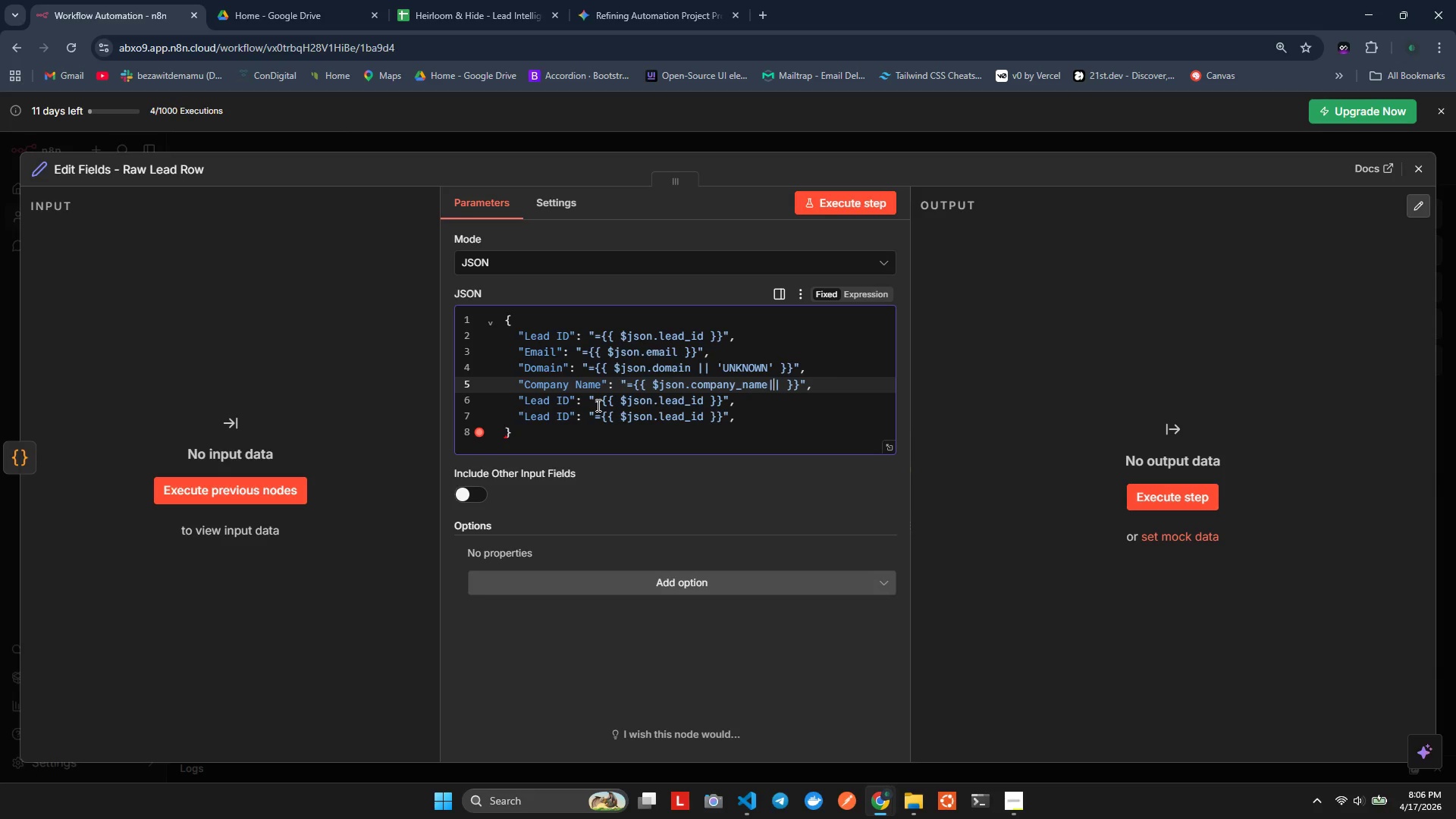 
key(ArrowLeft)
 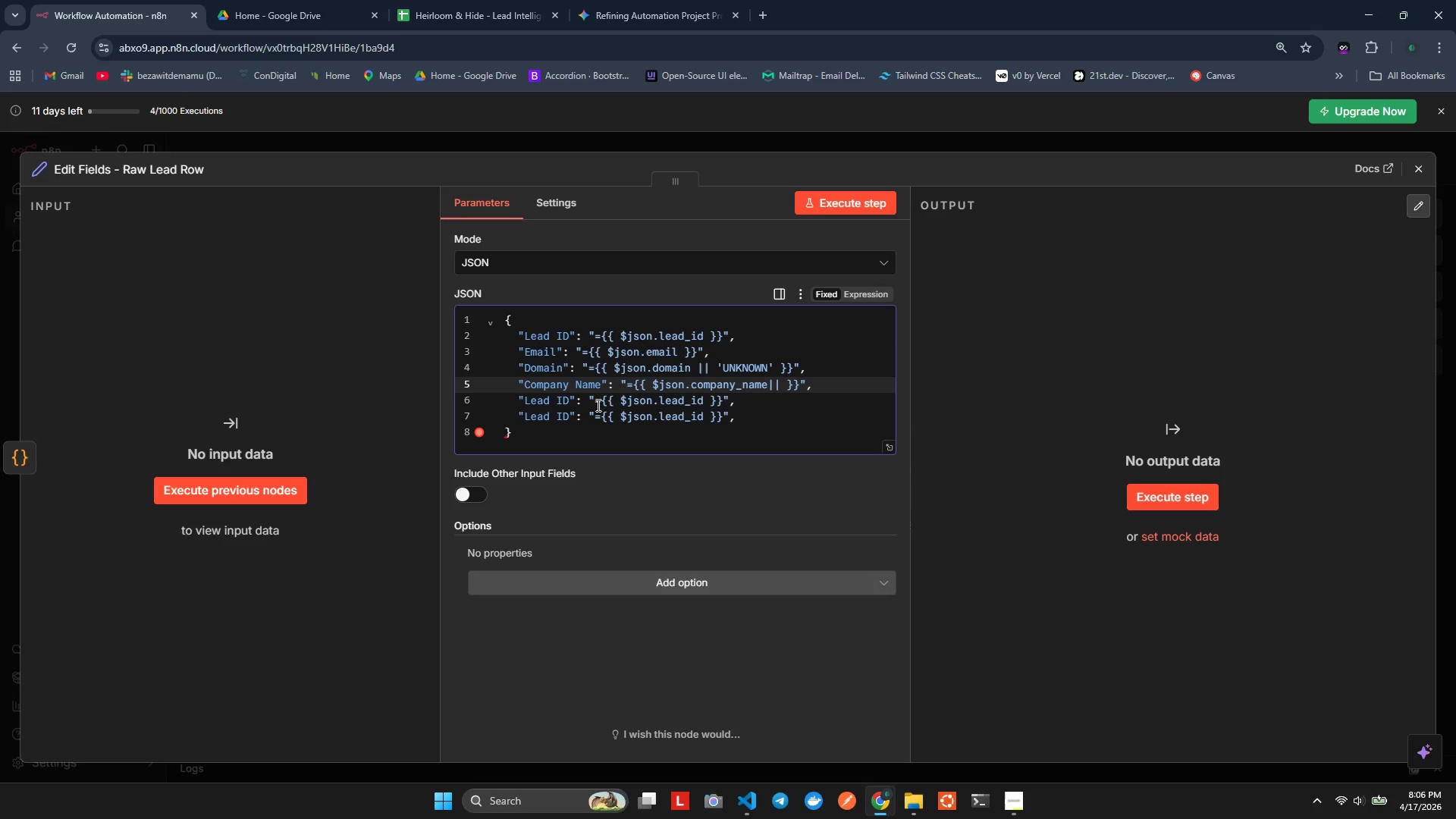 
key(Space)
 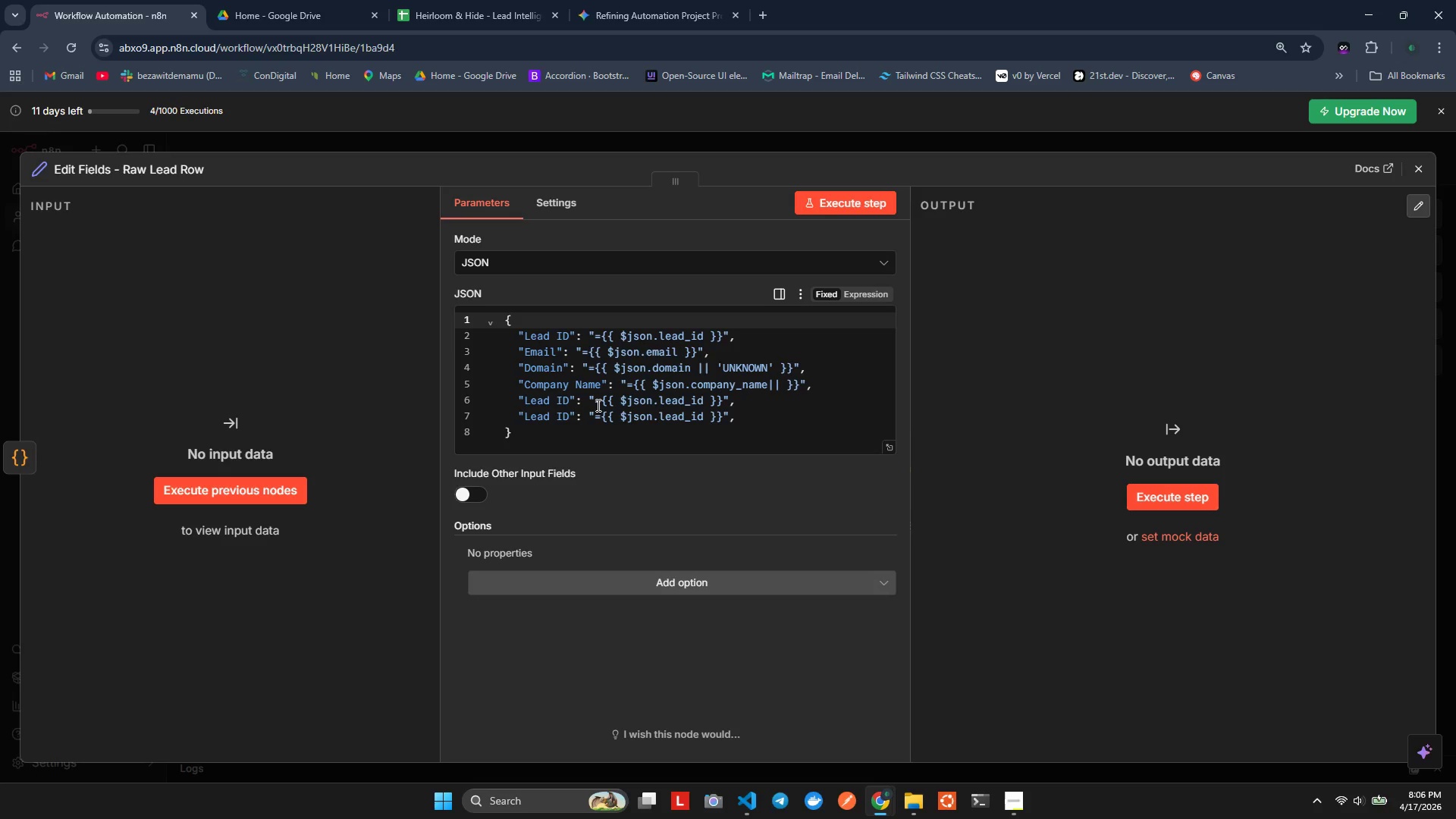 
key(ArrowRight)
 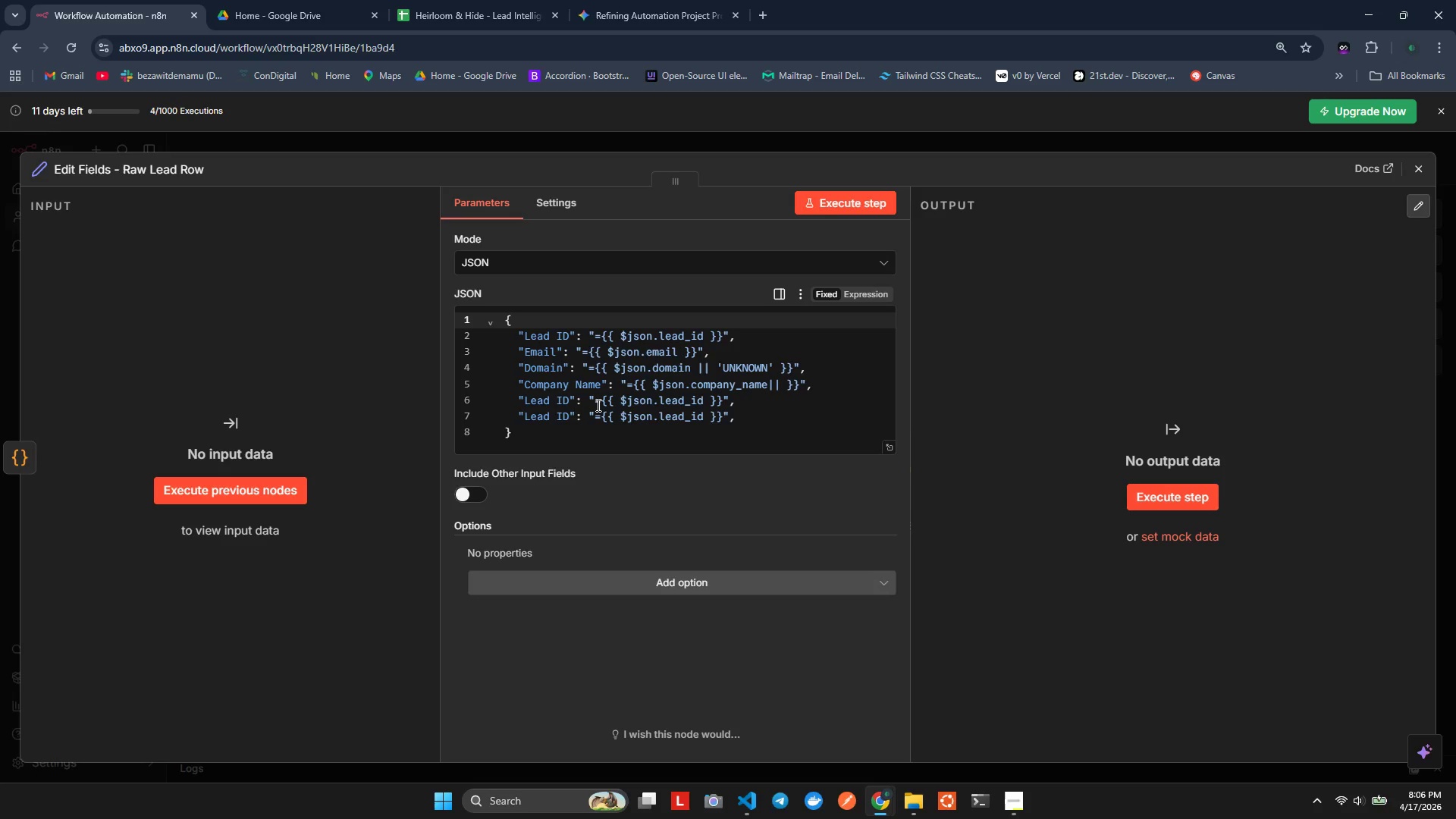 
key(ArrowRight)
 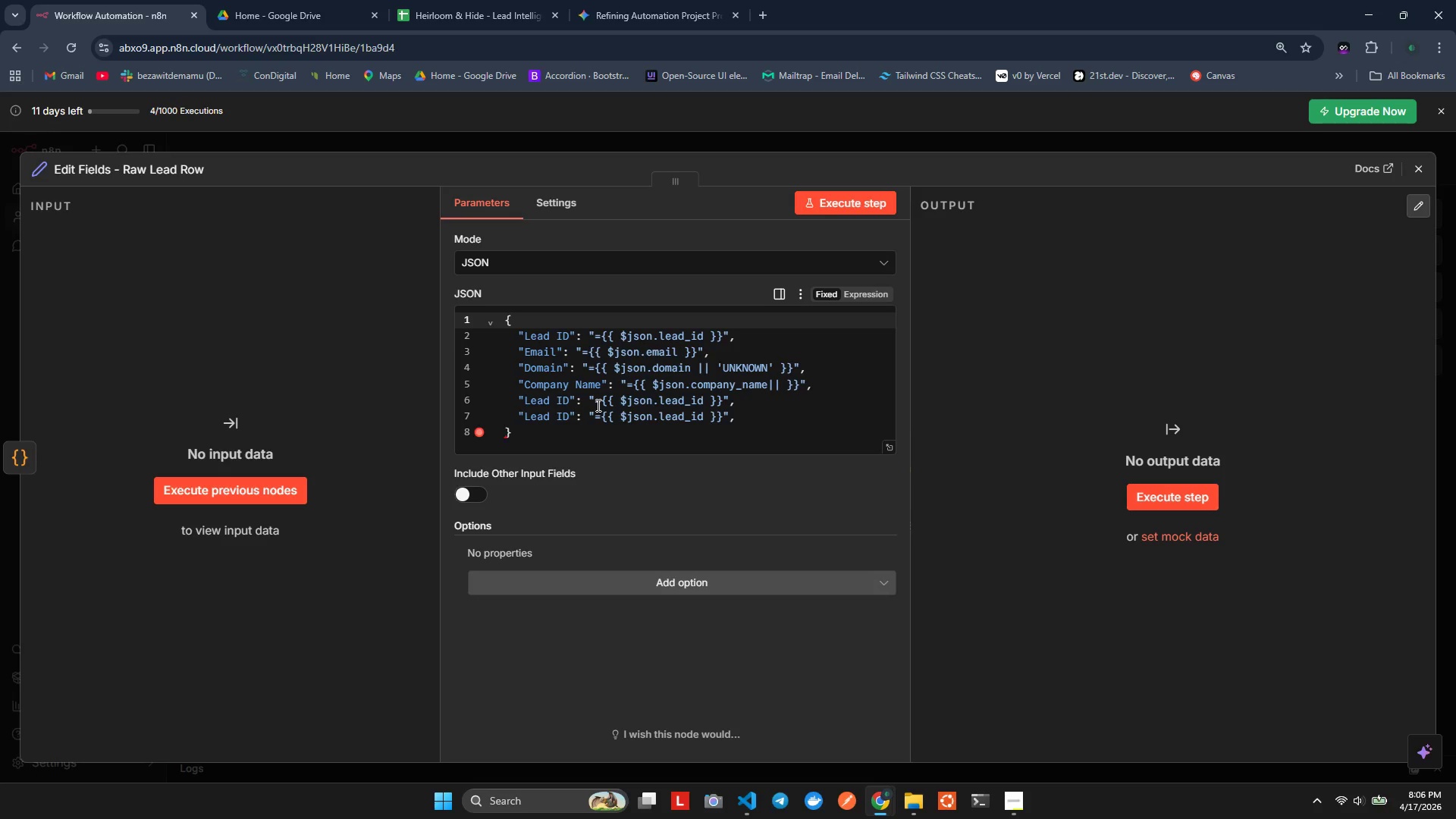 
key(ArrowLeft)
 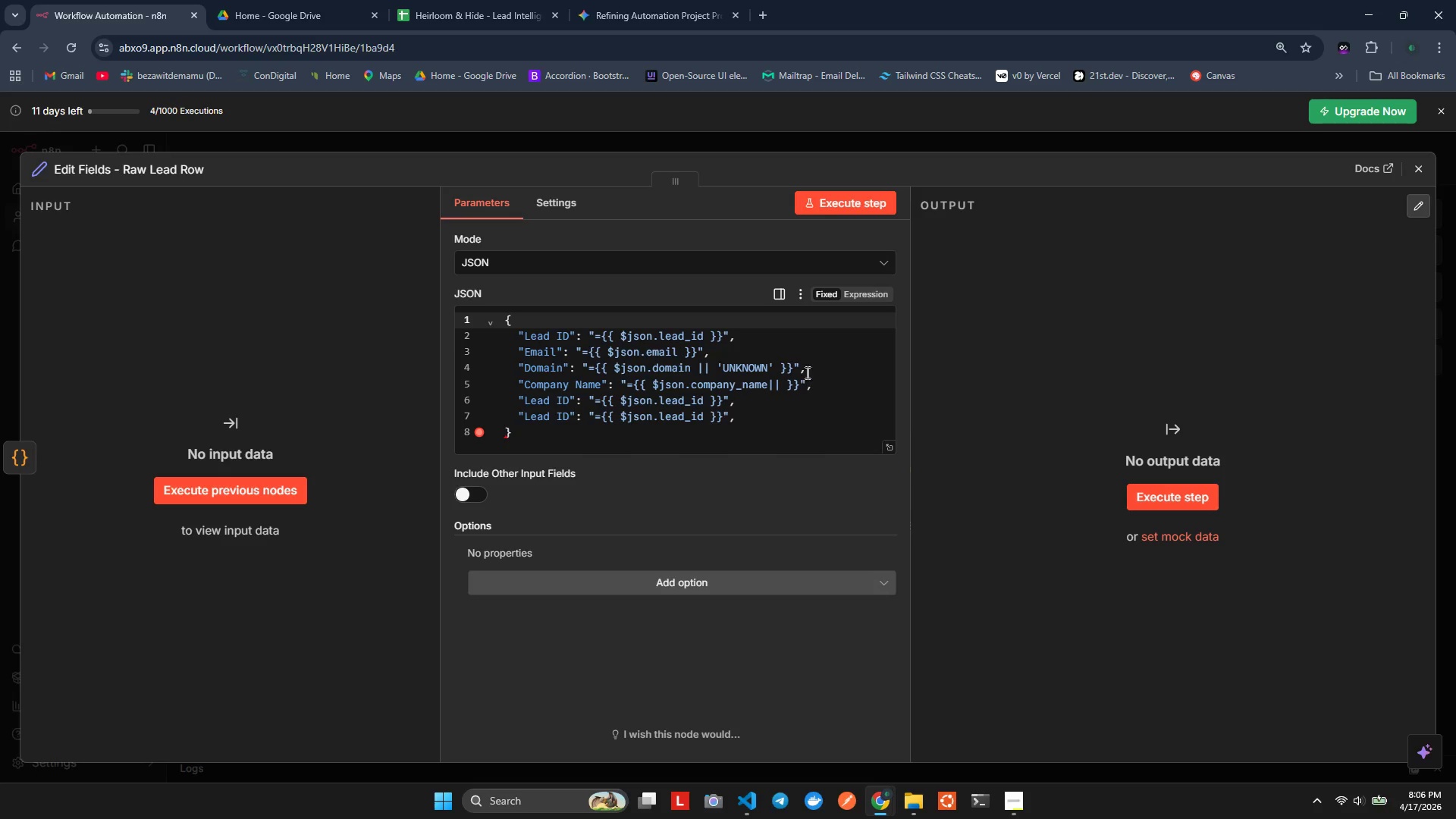 
left_click([788, 388])
 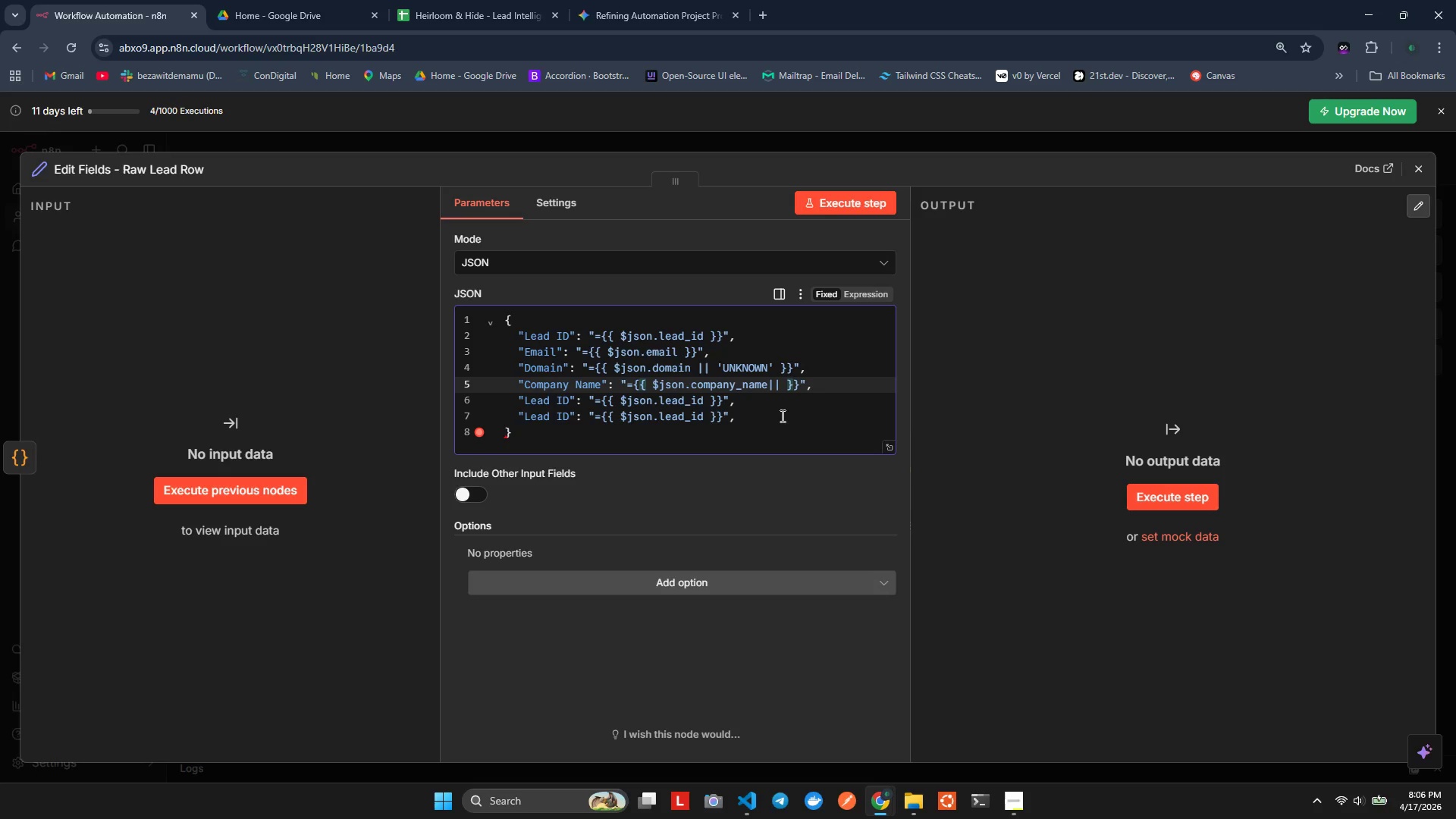 
key(Quote)
 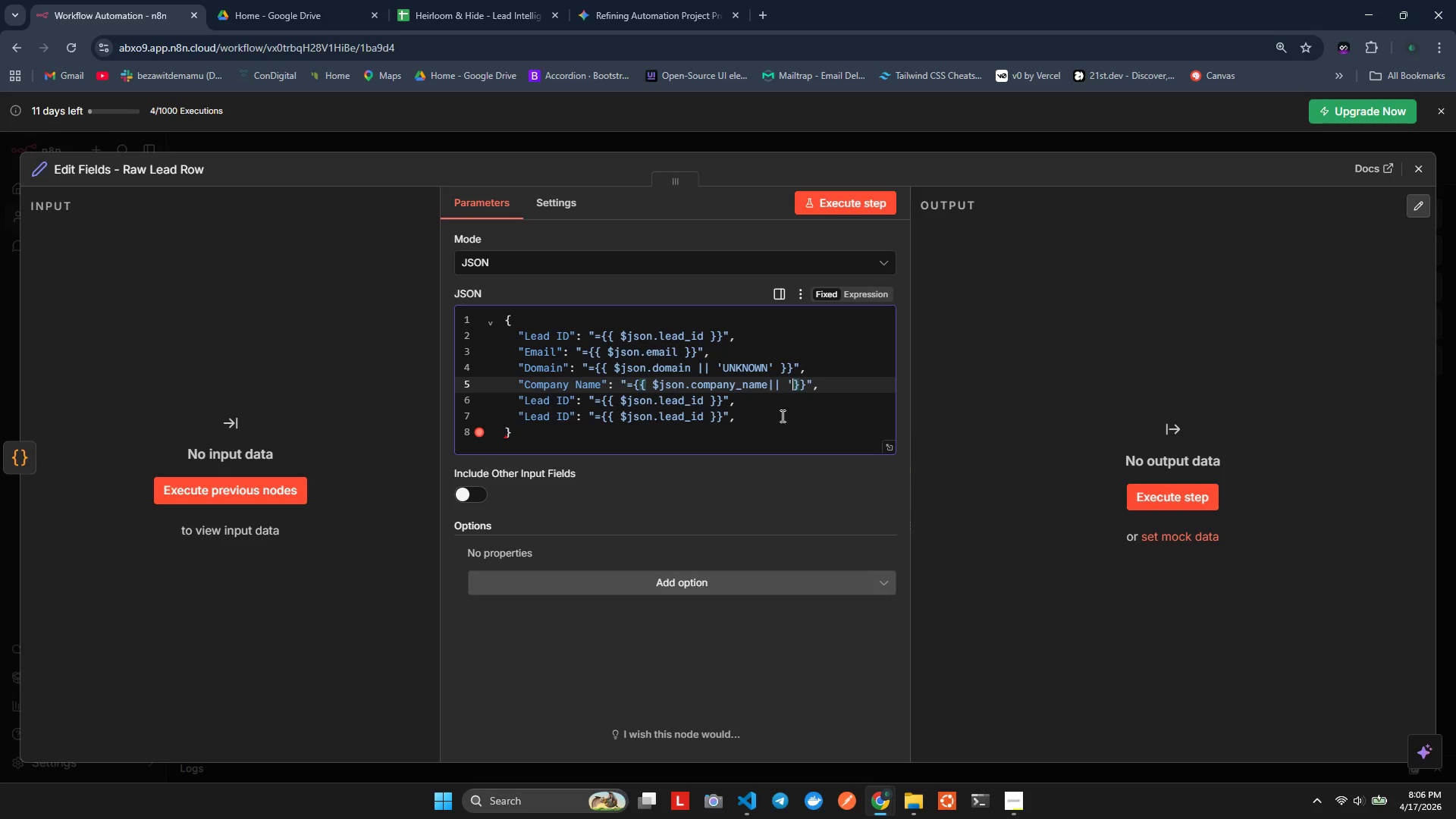 
key(Quote)
 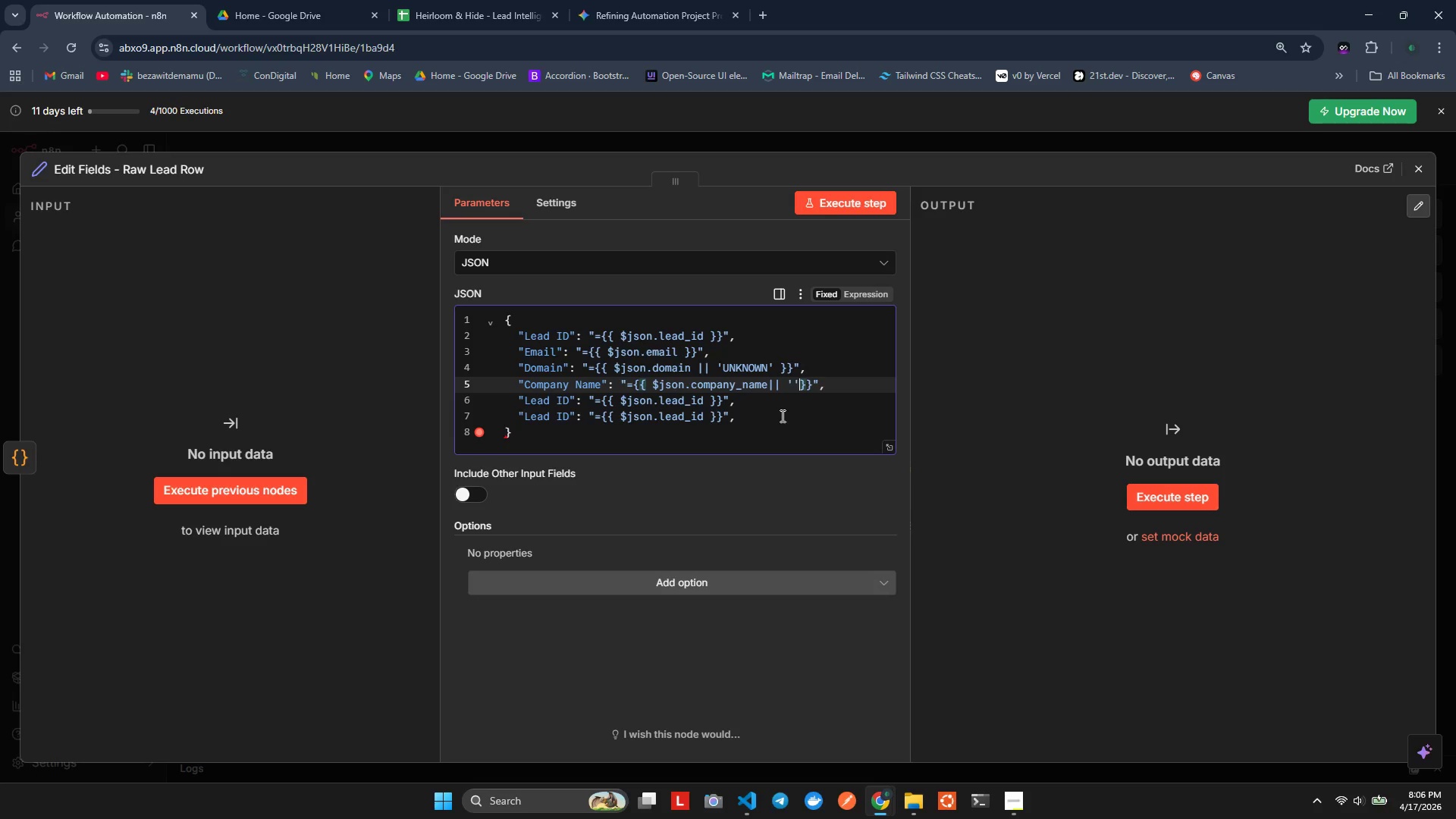 
key(ArrowDown)
 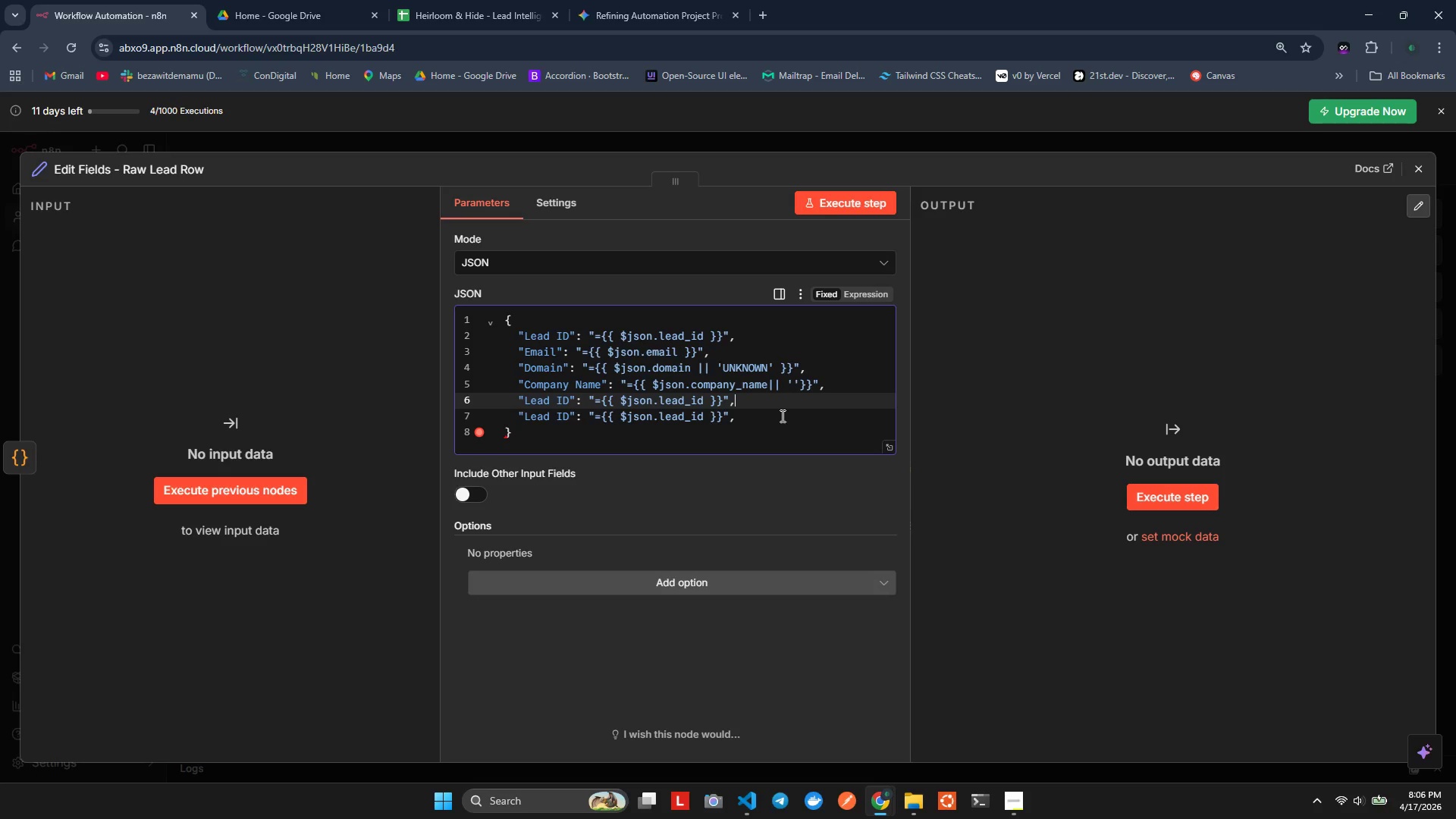 
key(ArrowLeft)
 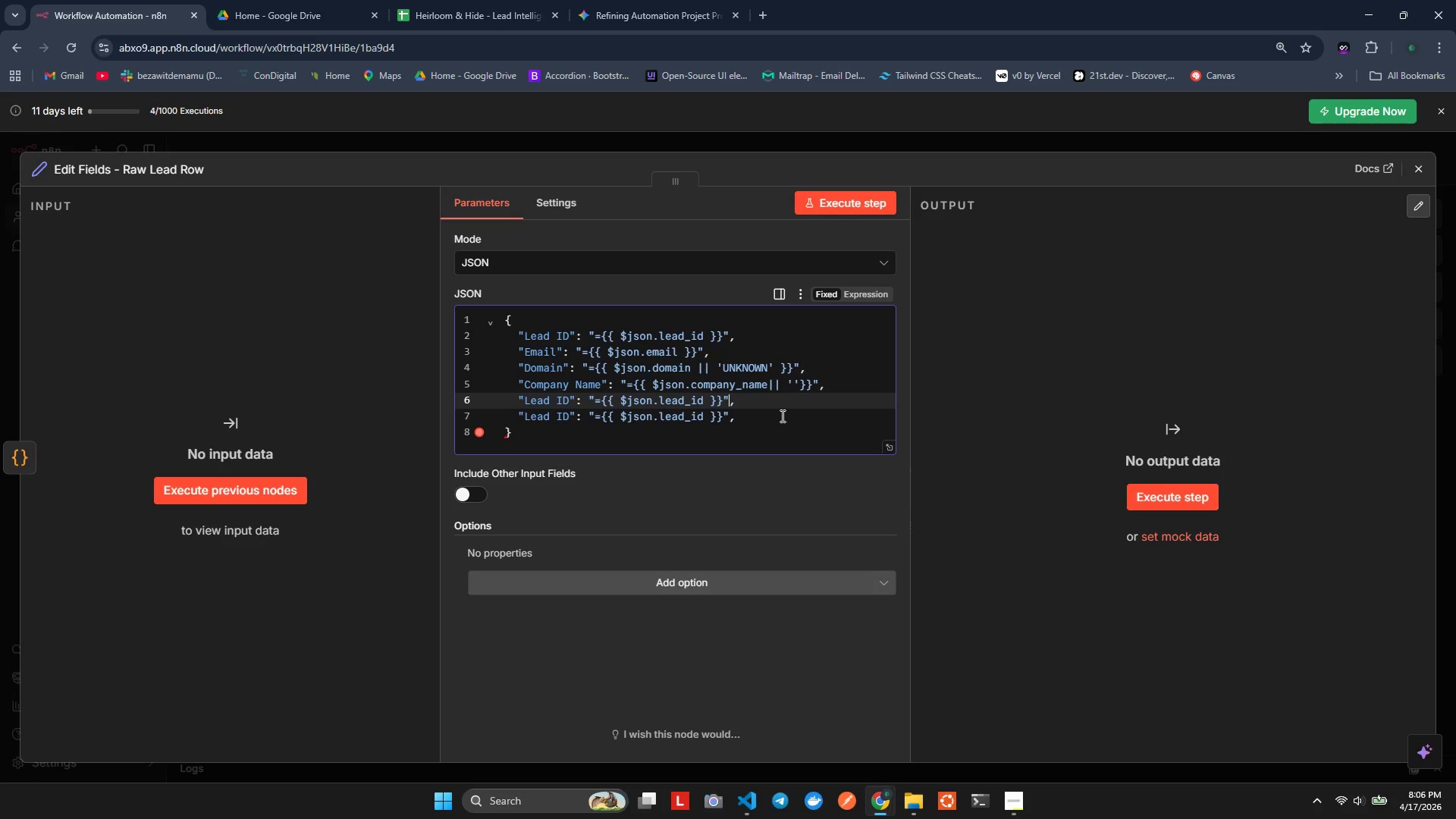 
key(ArrowLeft)
 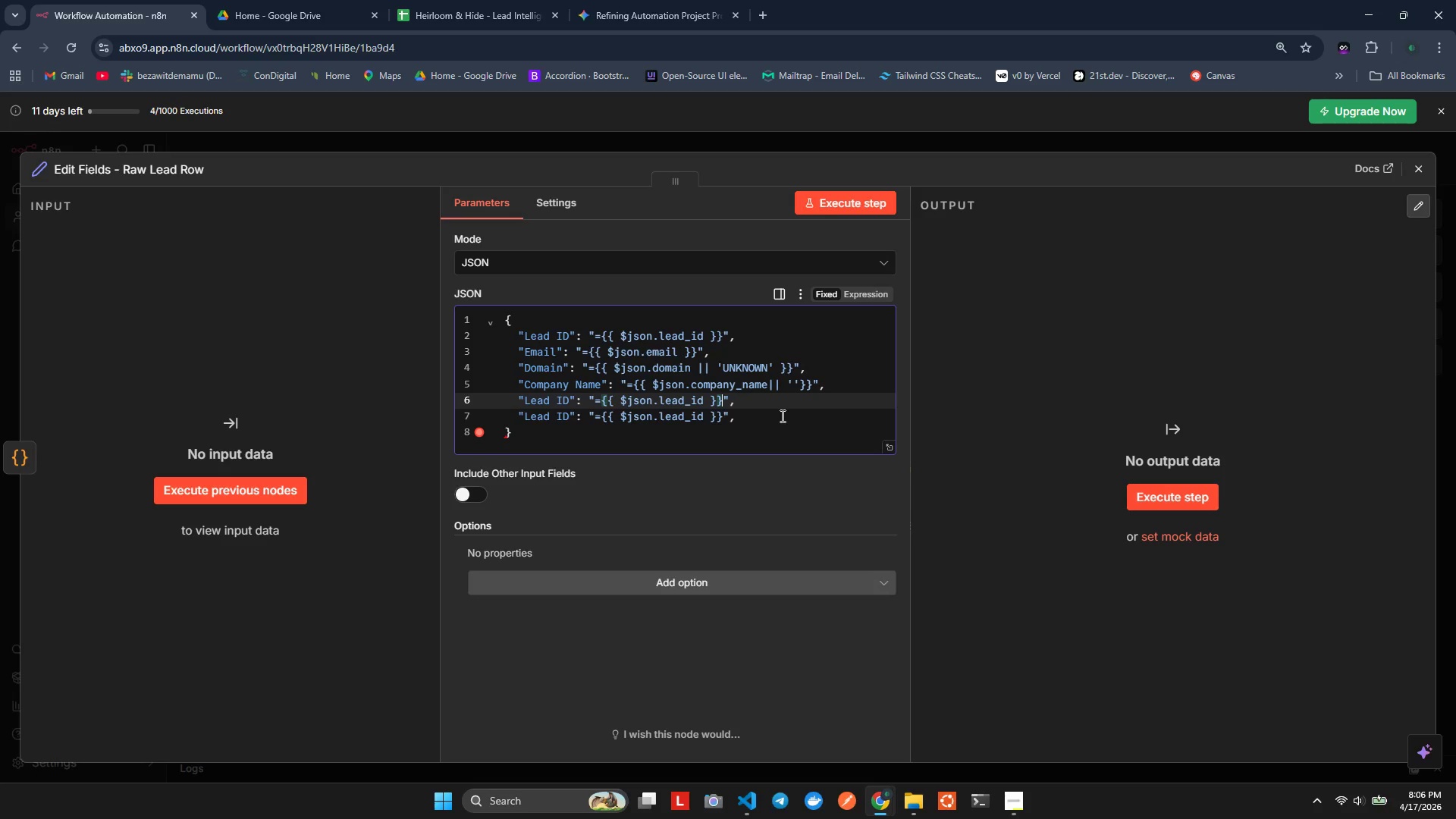 
key(ArrowLeft)
 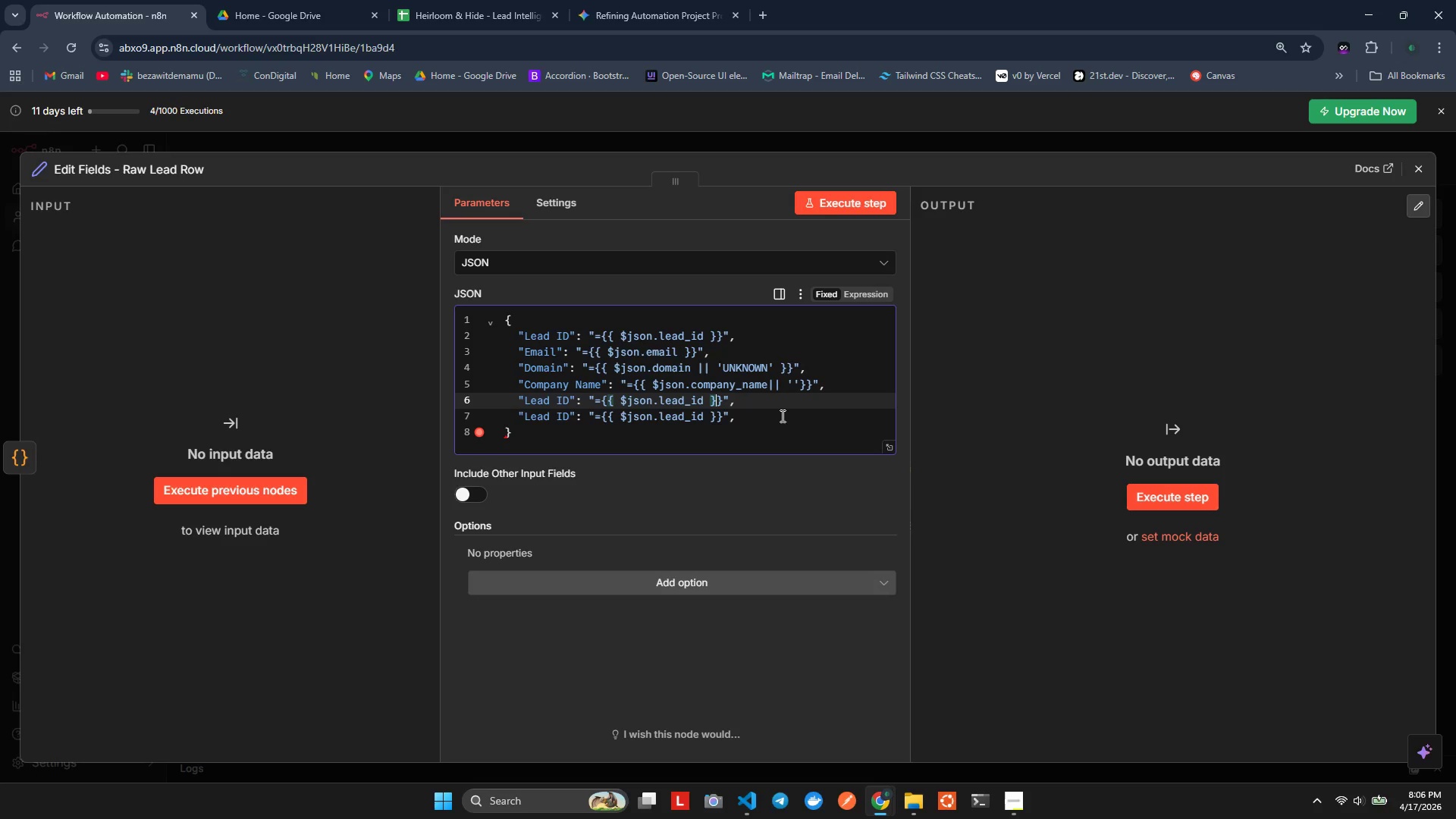 
key(ArrowLeft)
 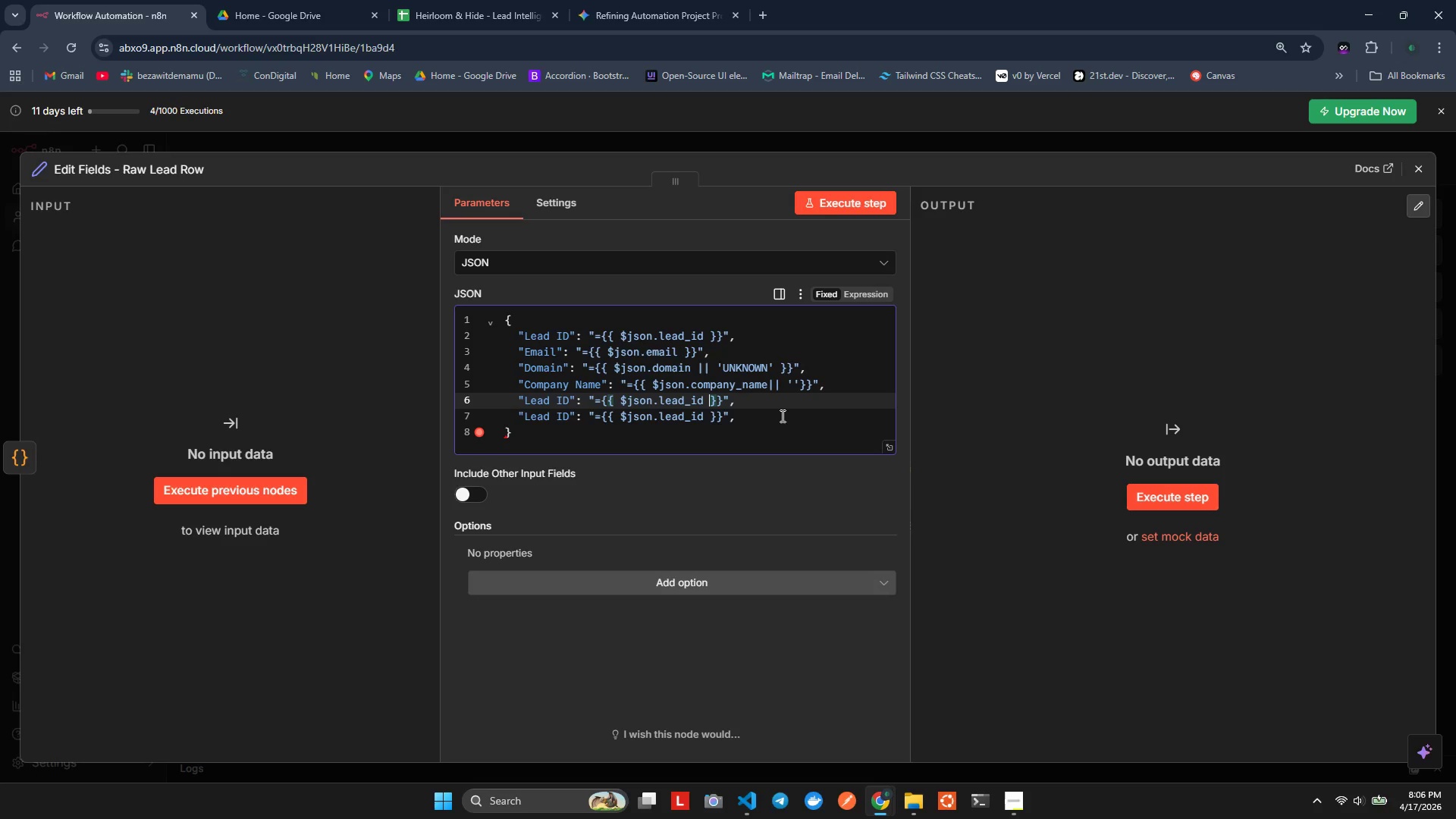 
key(ArrowLeft)
 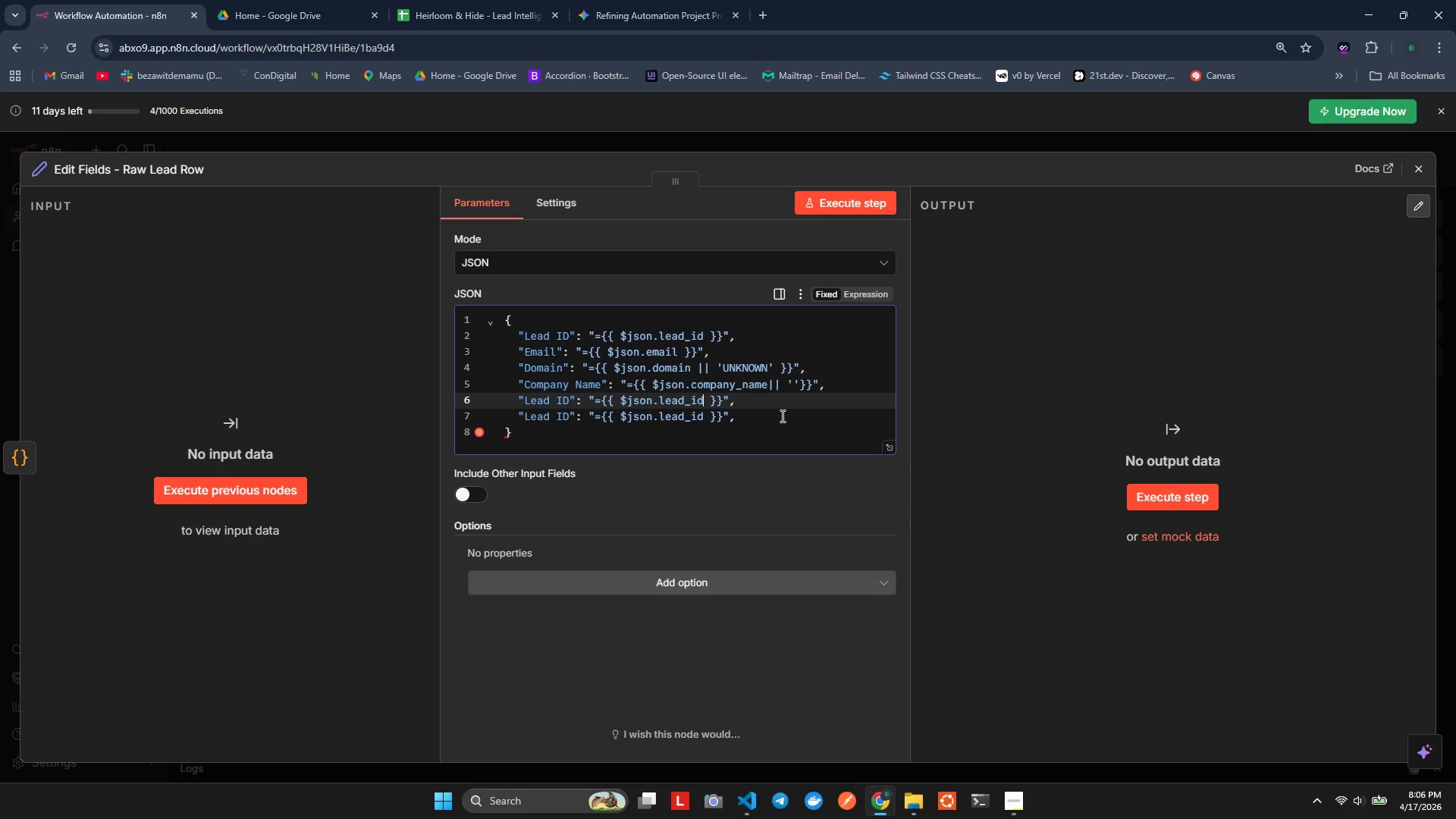 
hold_key(key=ArrowLeft, duration=0.62)
 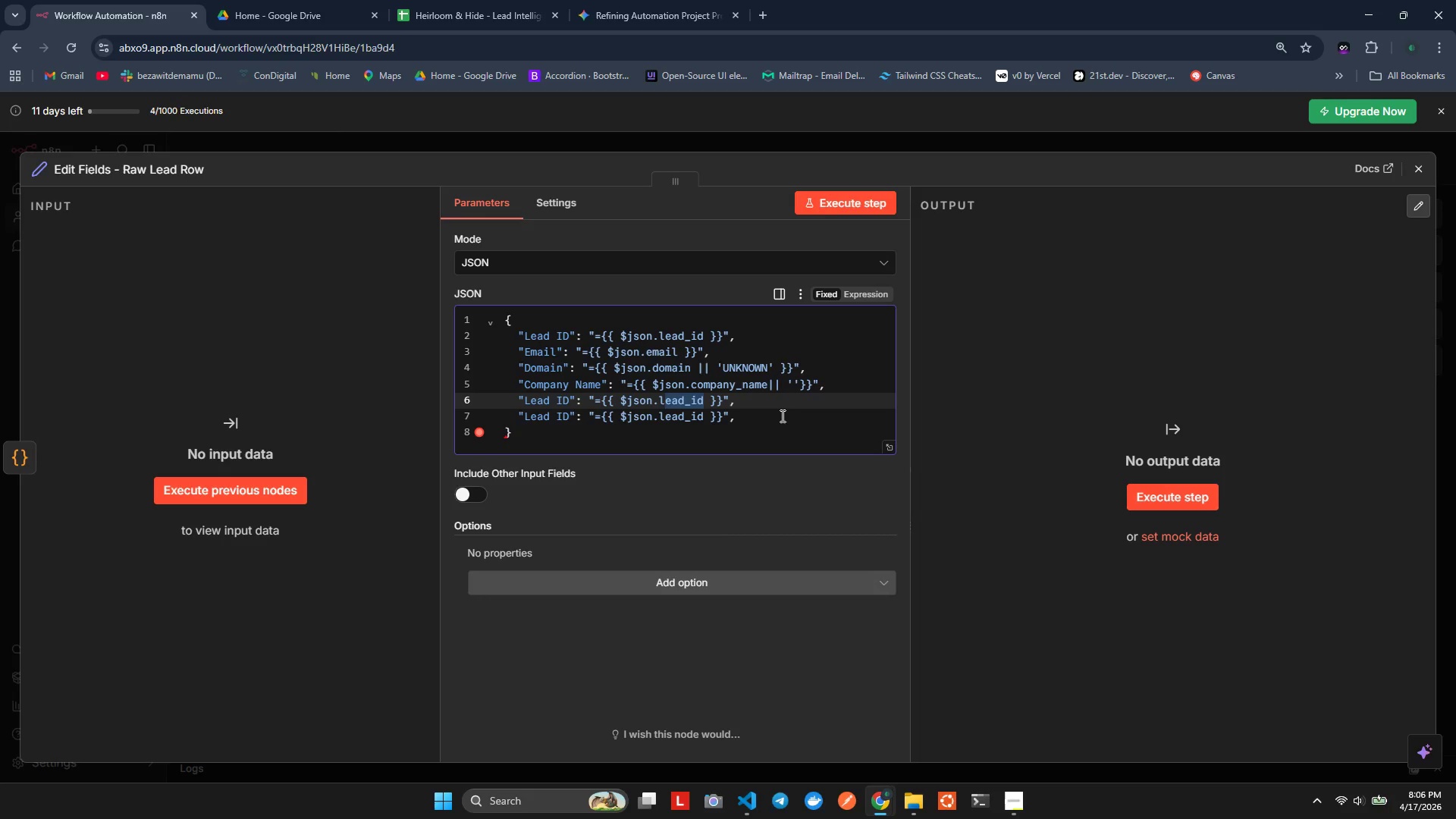 
key(Shift+ArrowLeft)
 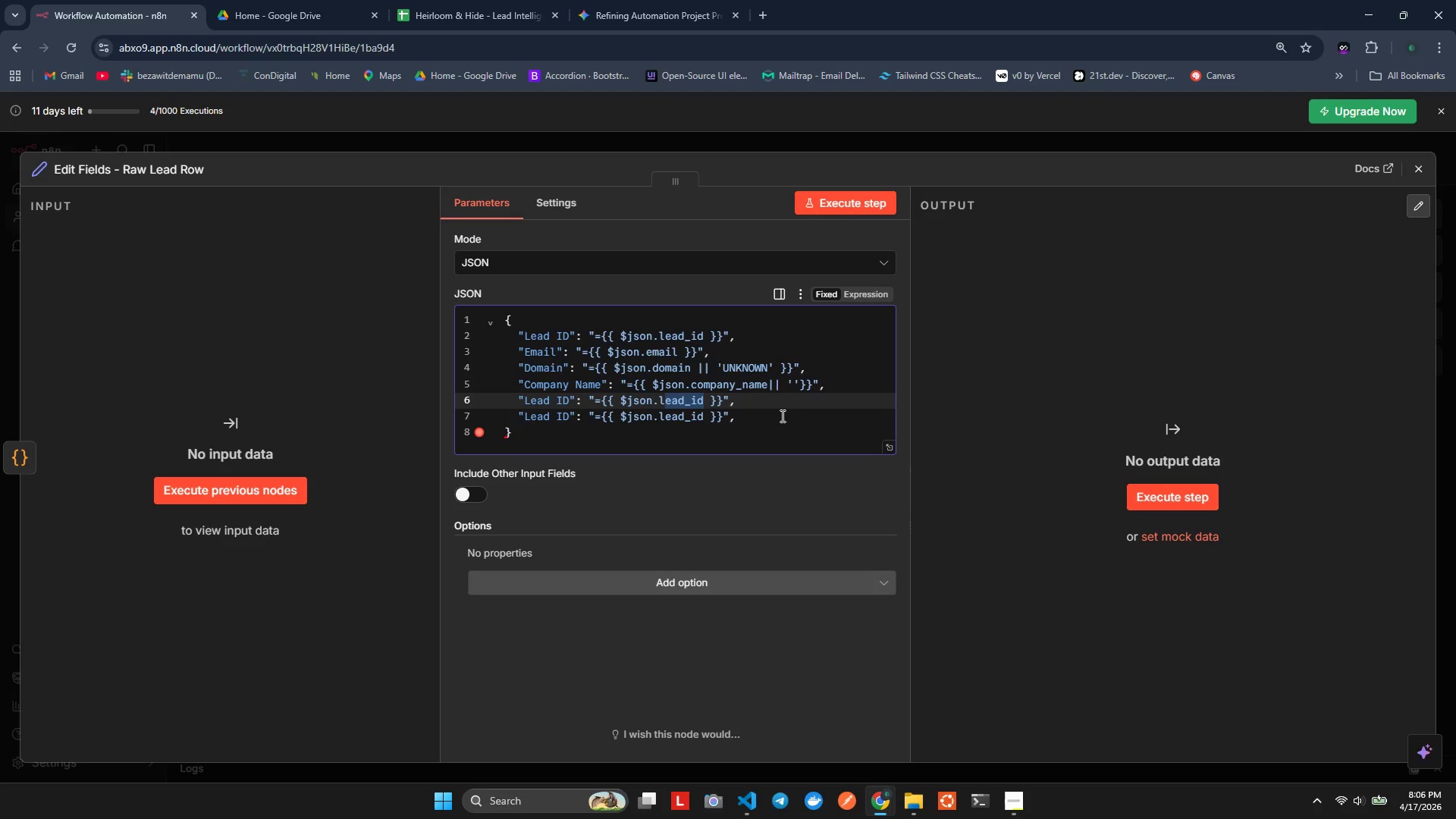 
key(Shift+ArrowLeft)
 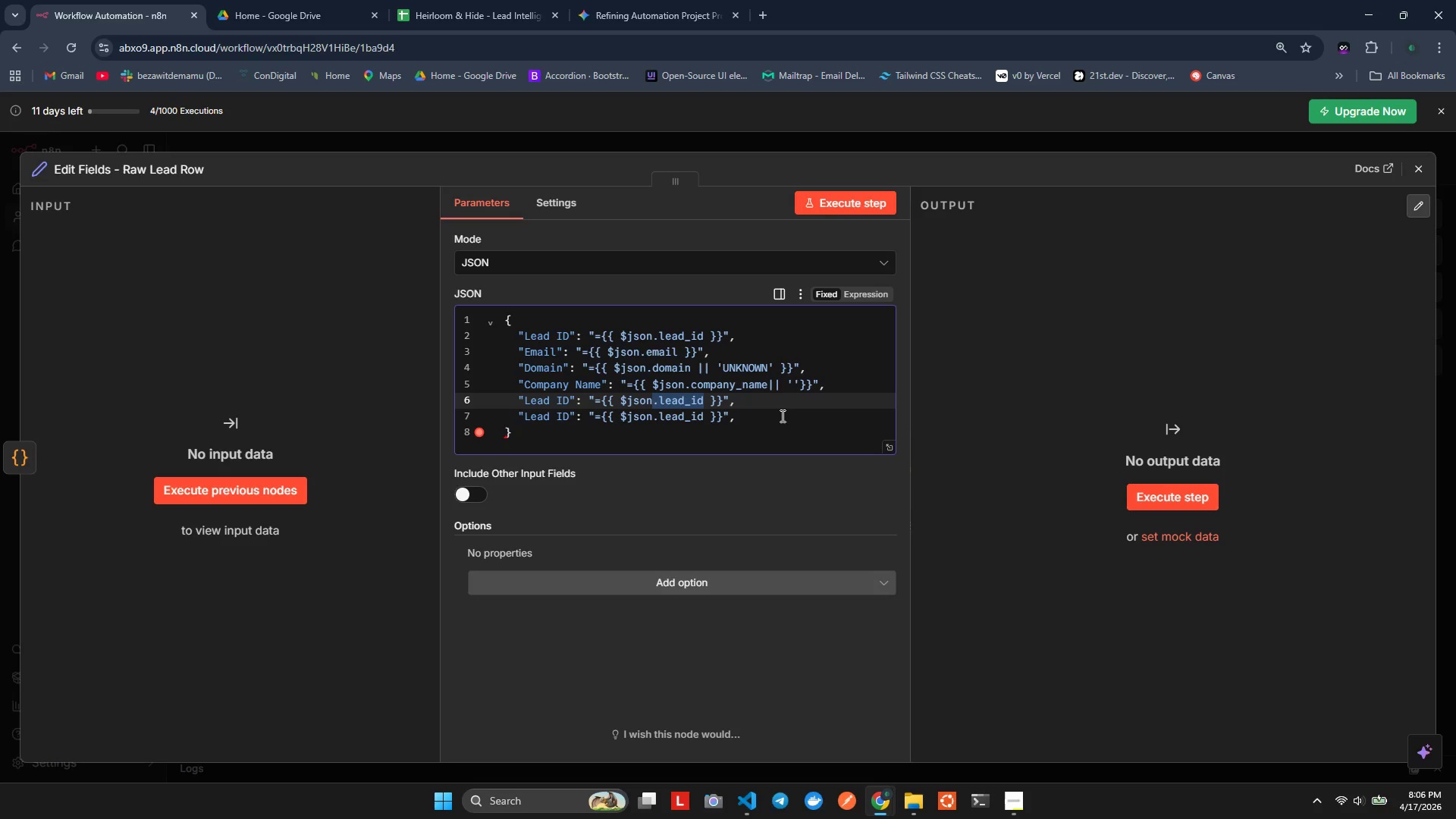 
key(Shift+ArrowLeft)
 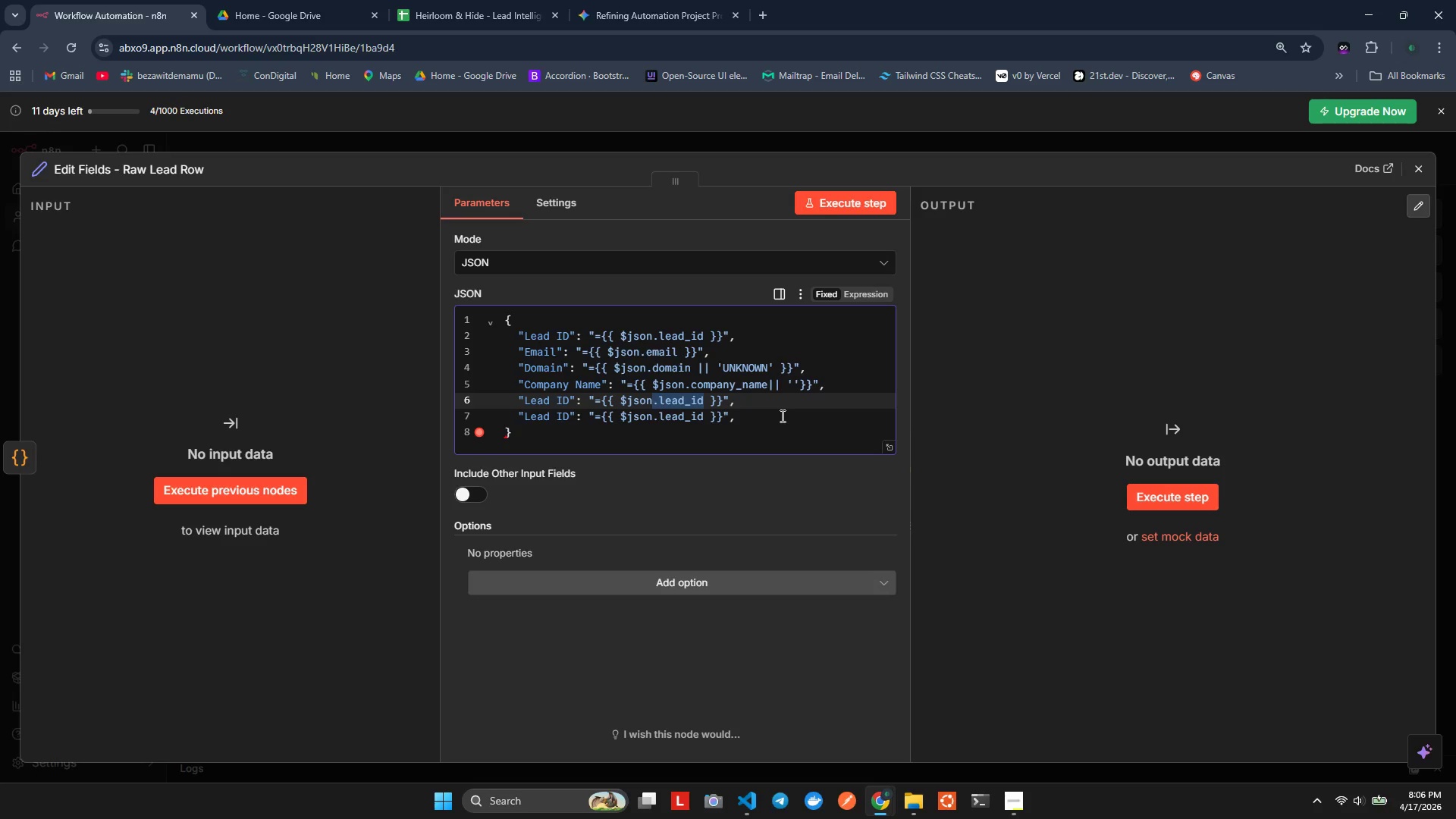 
key(Shift+ArrowRight)
 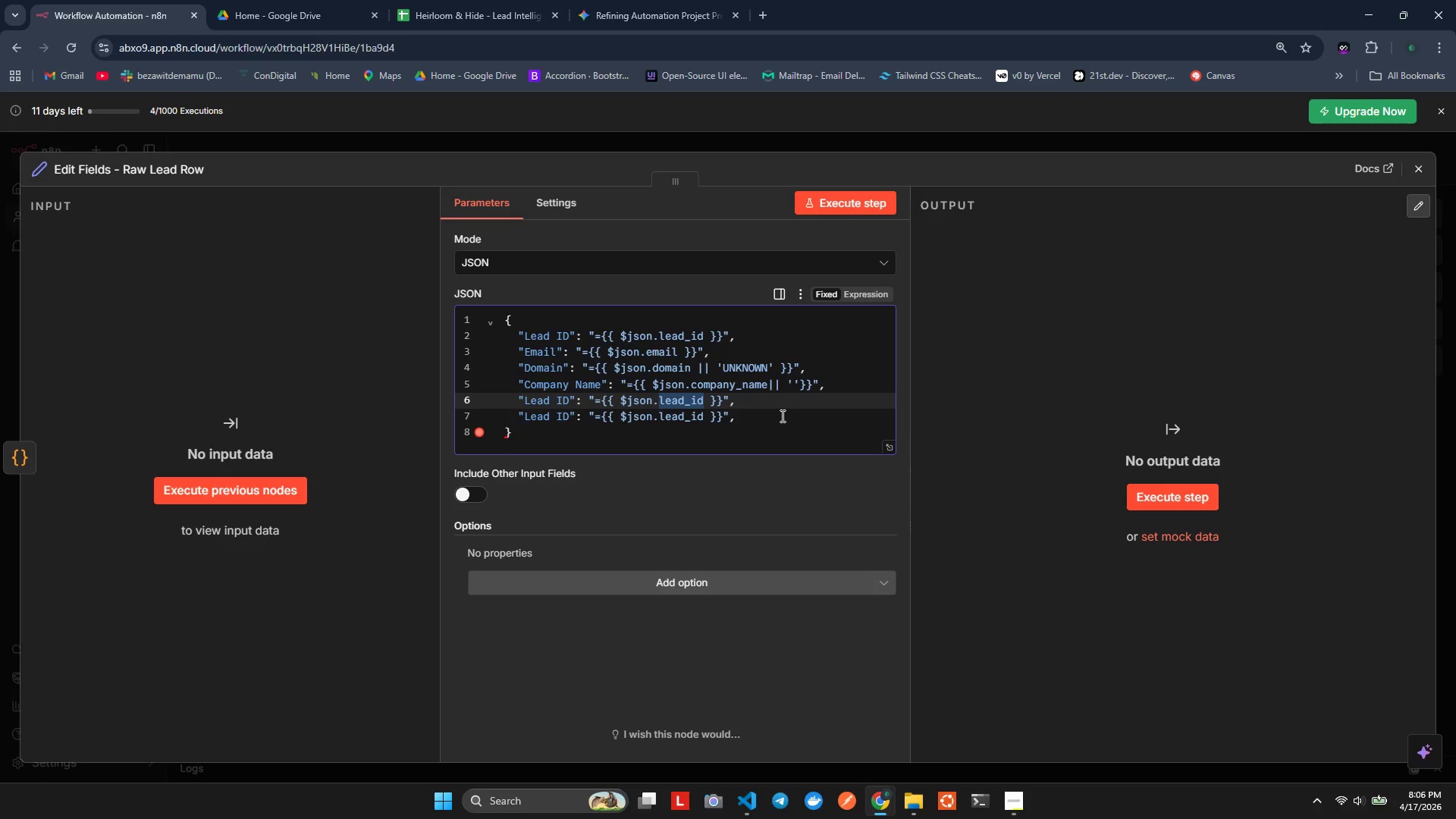 
type(created_at)
 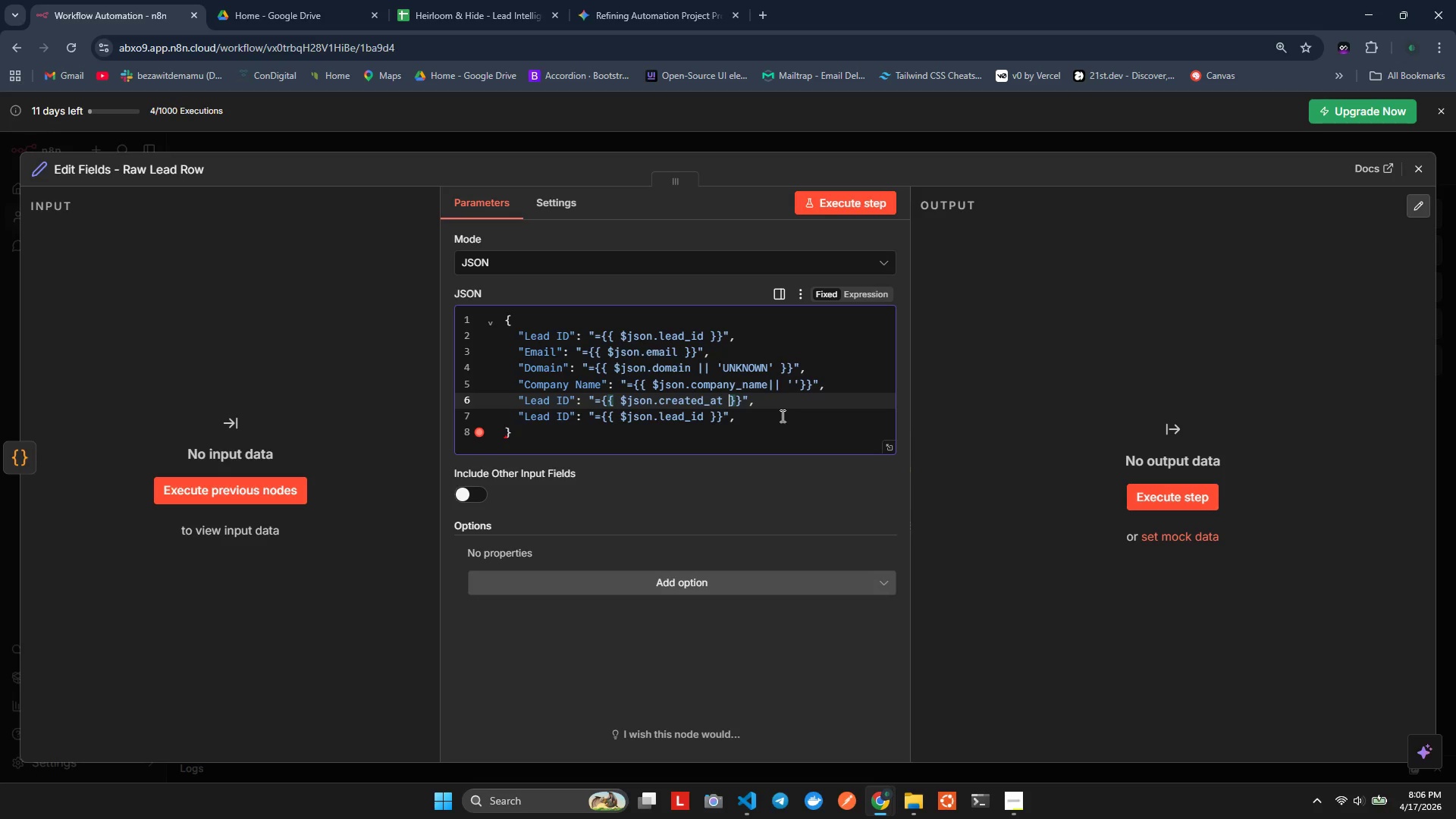 
 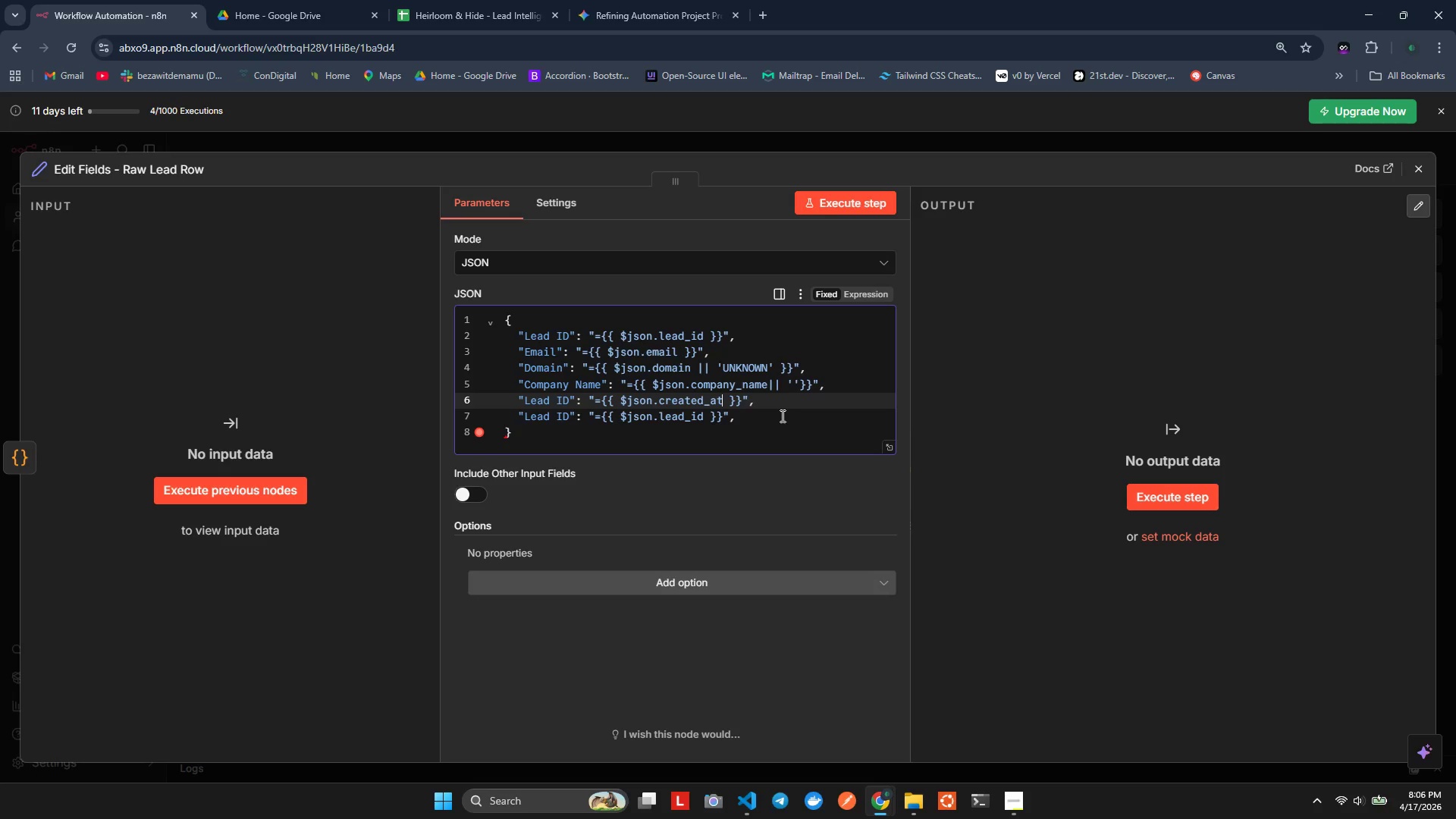 
key(ArrowRight)
 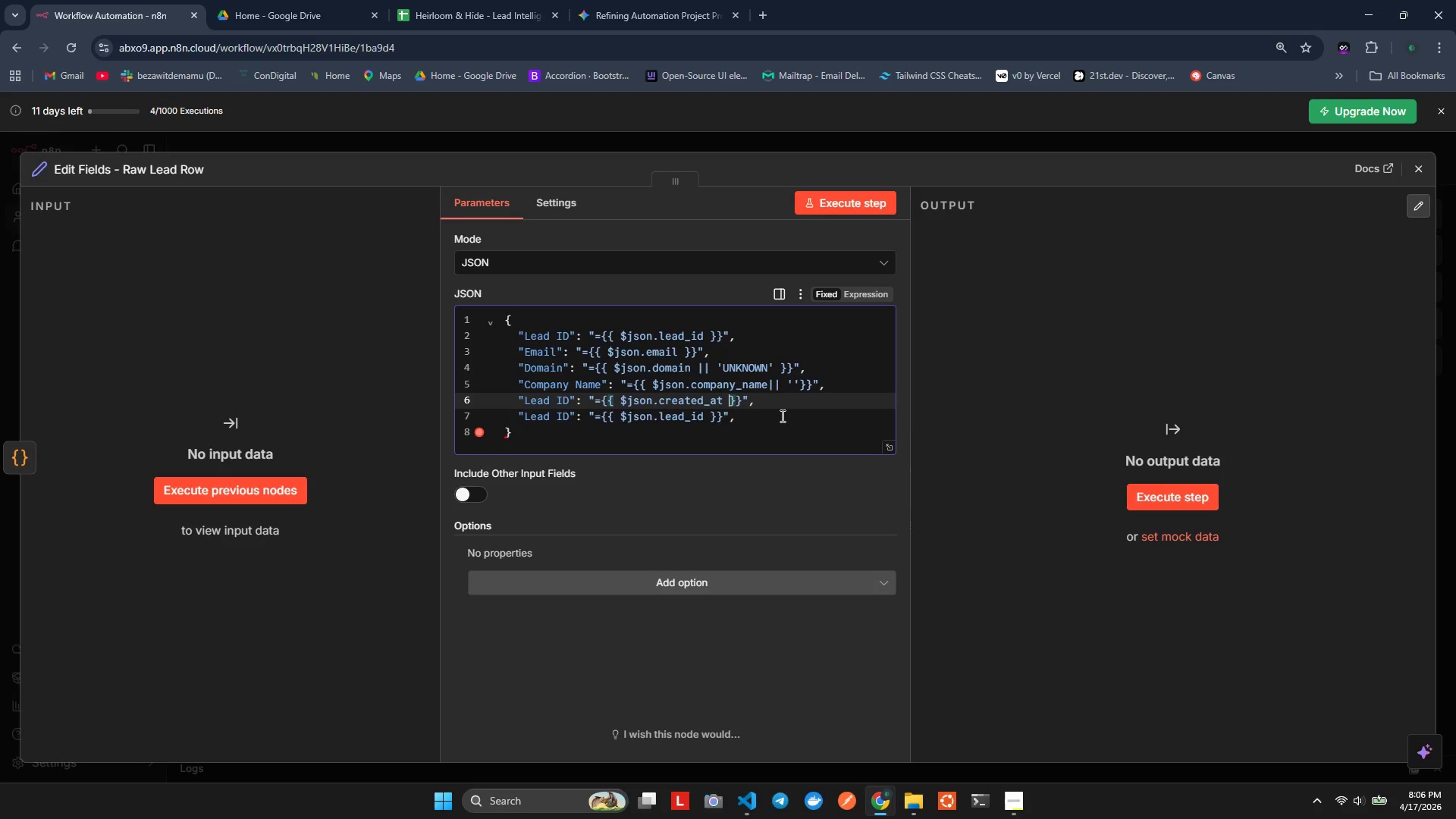 
hold_key(key=ArrowRight, duration=0.73)
 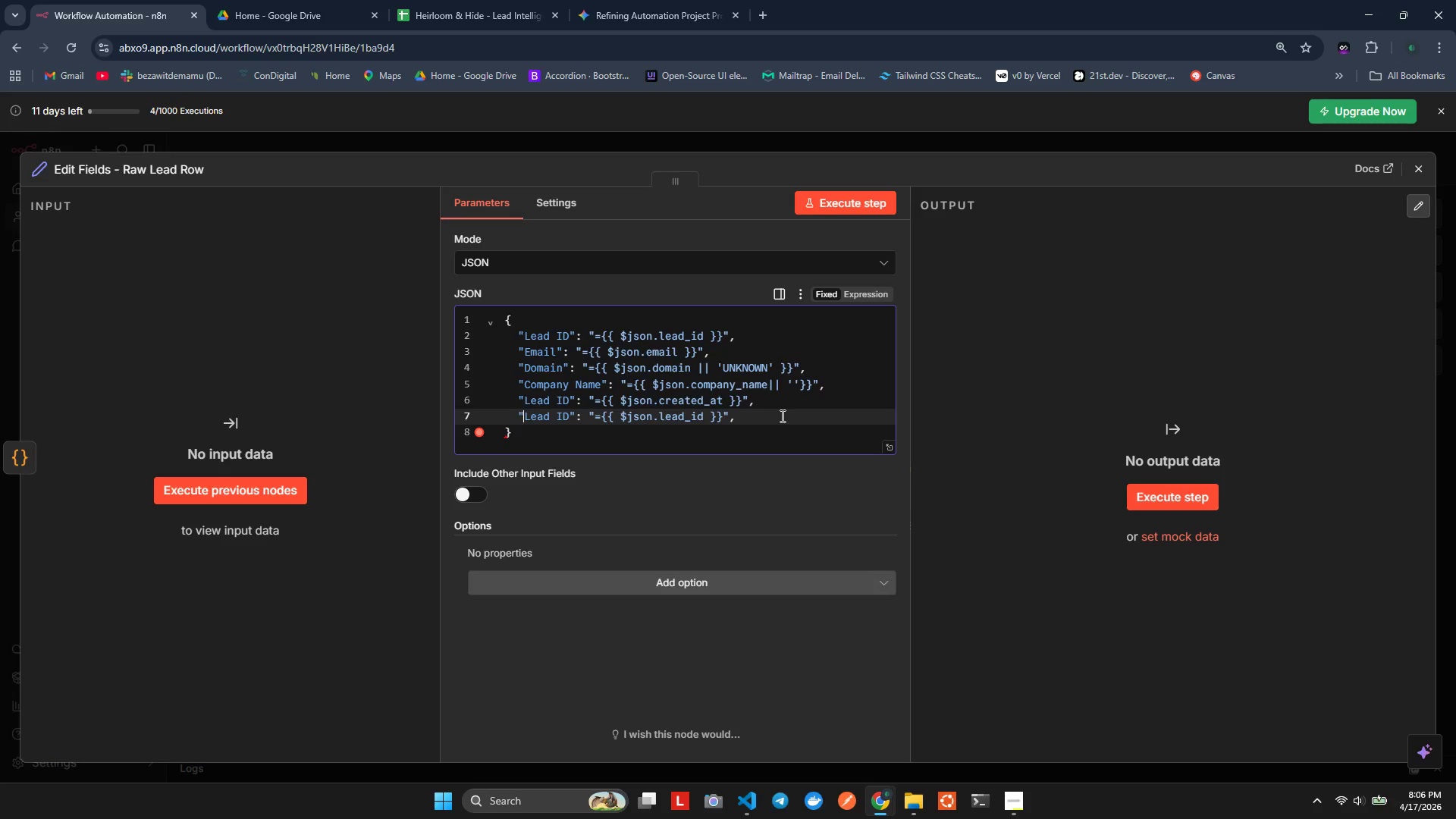 
key(ArrowUp)
 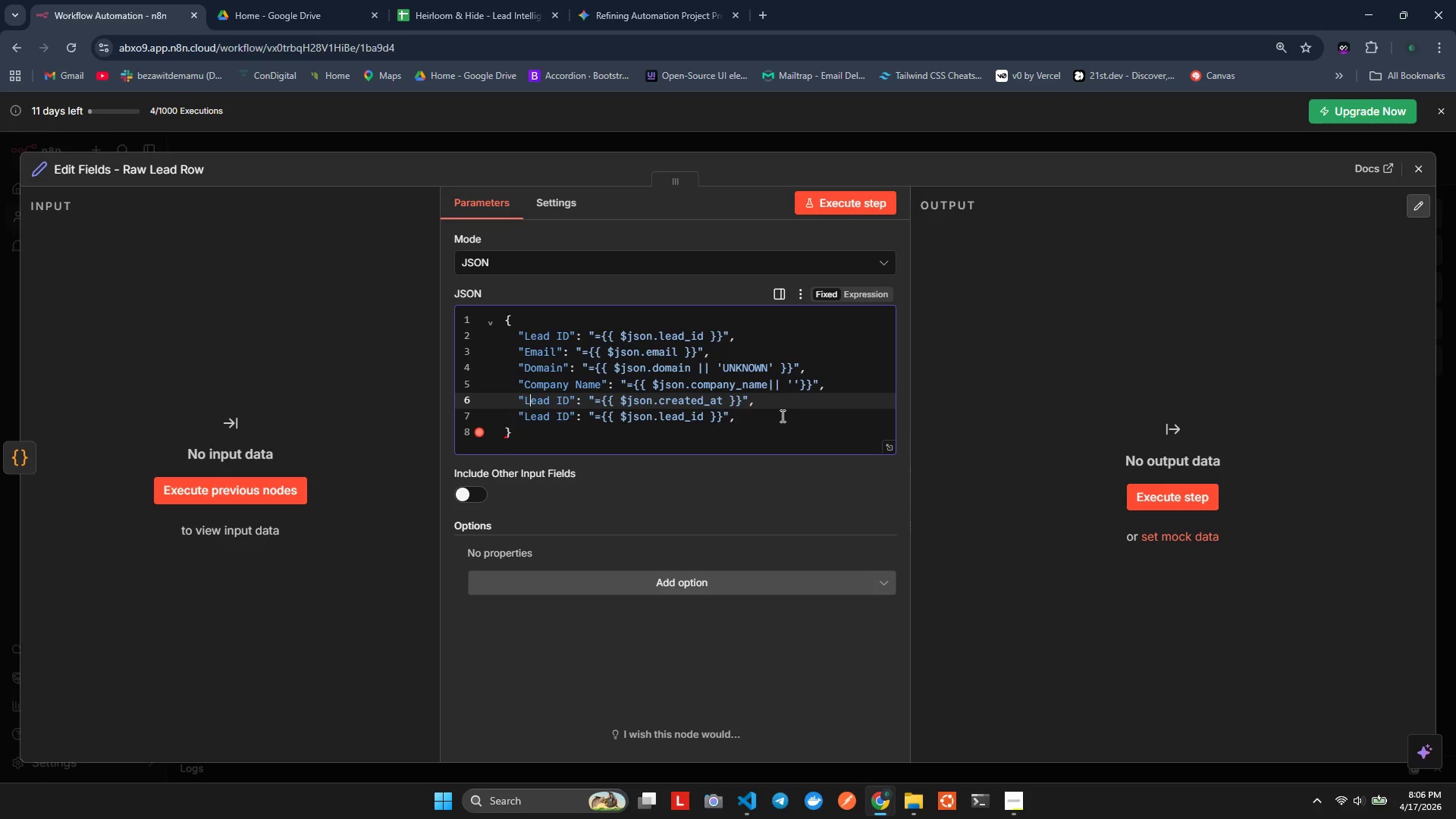 
key(ArrowRight)
 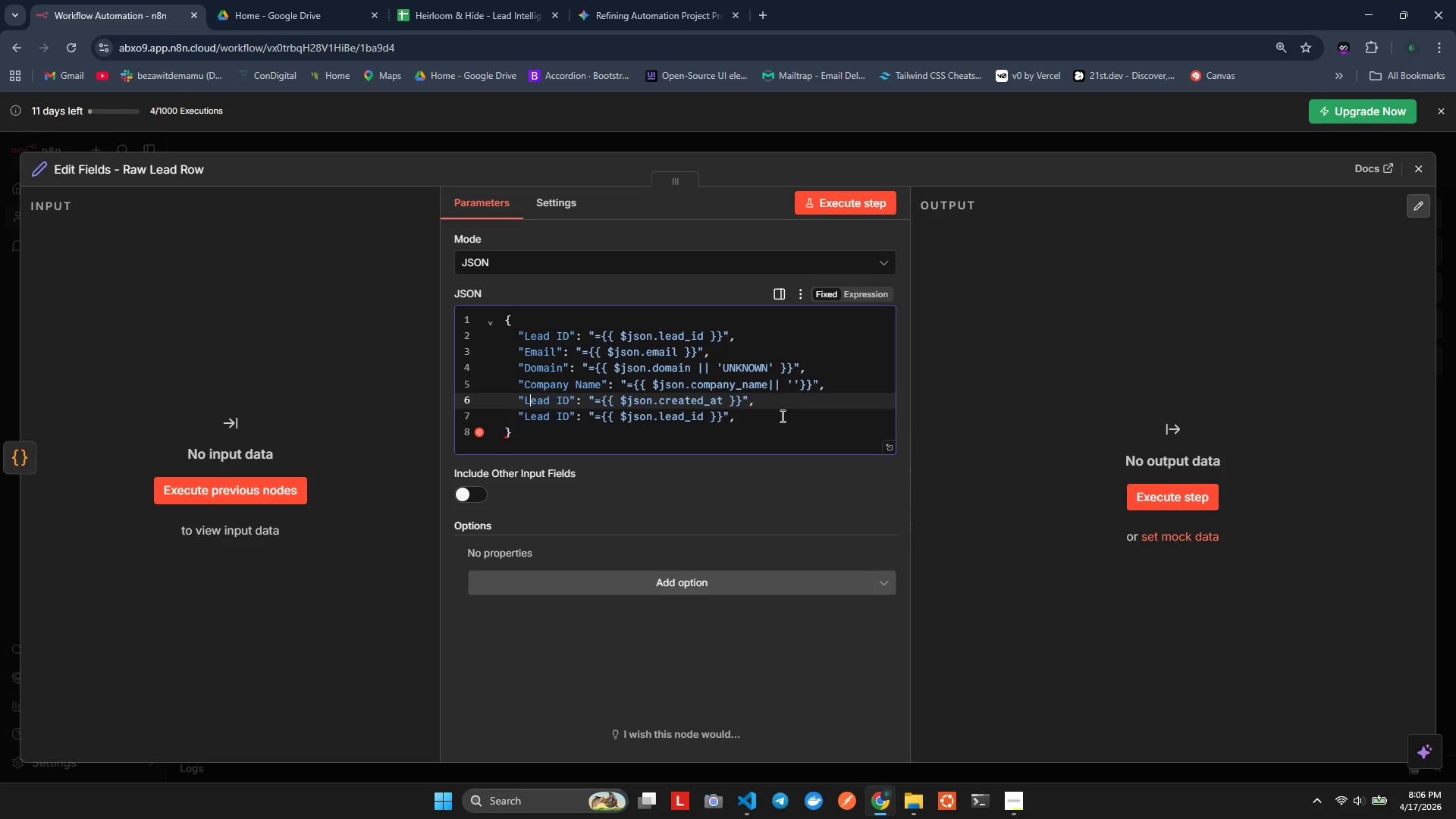 
key(ArrowLeft)
 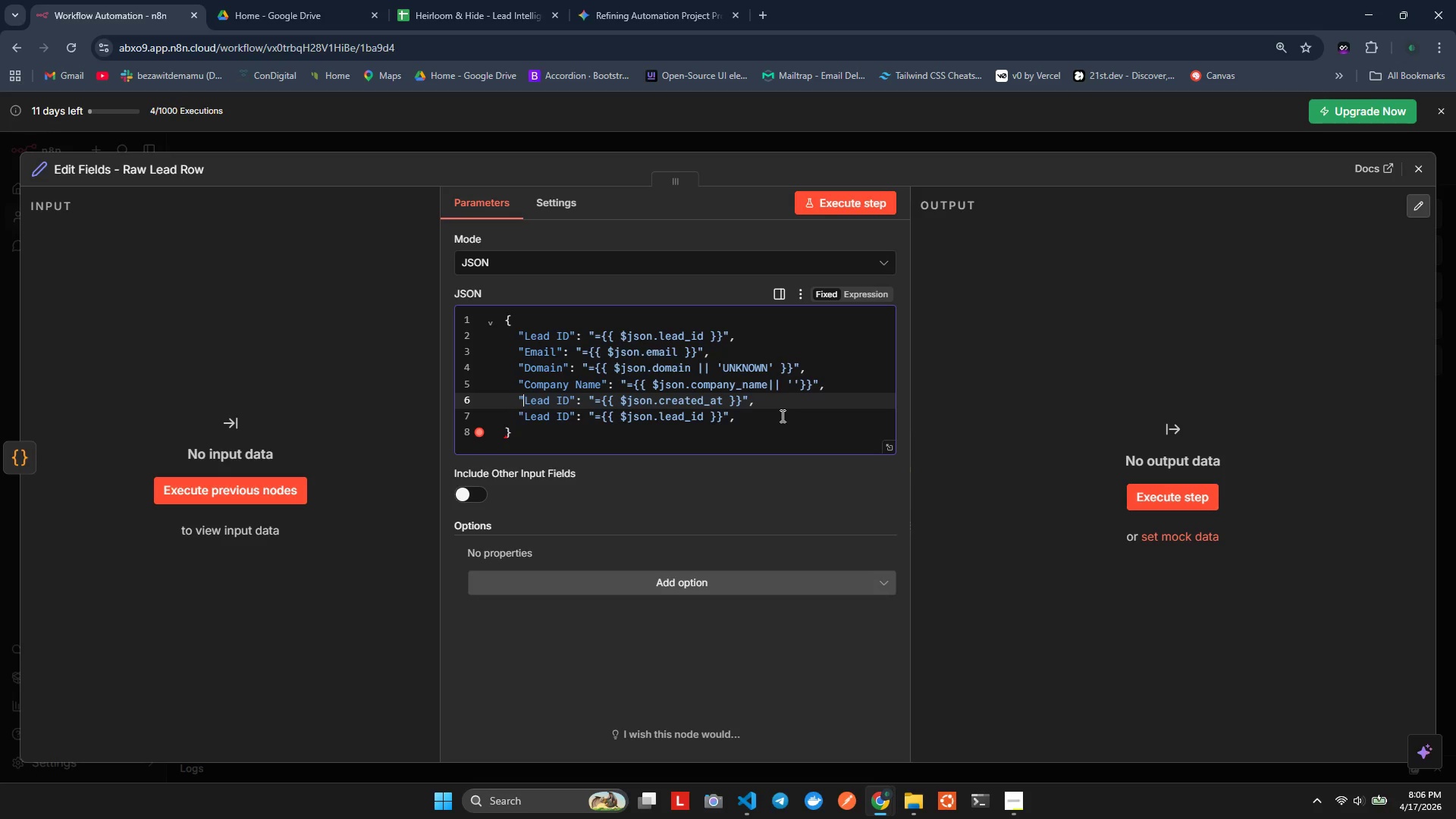 
hold_key(key=ArrowRight, duration=0.67)
 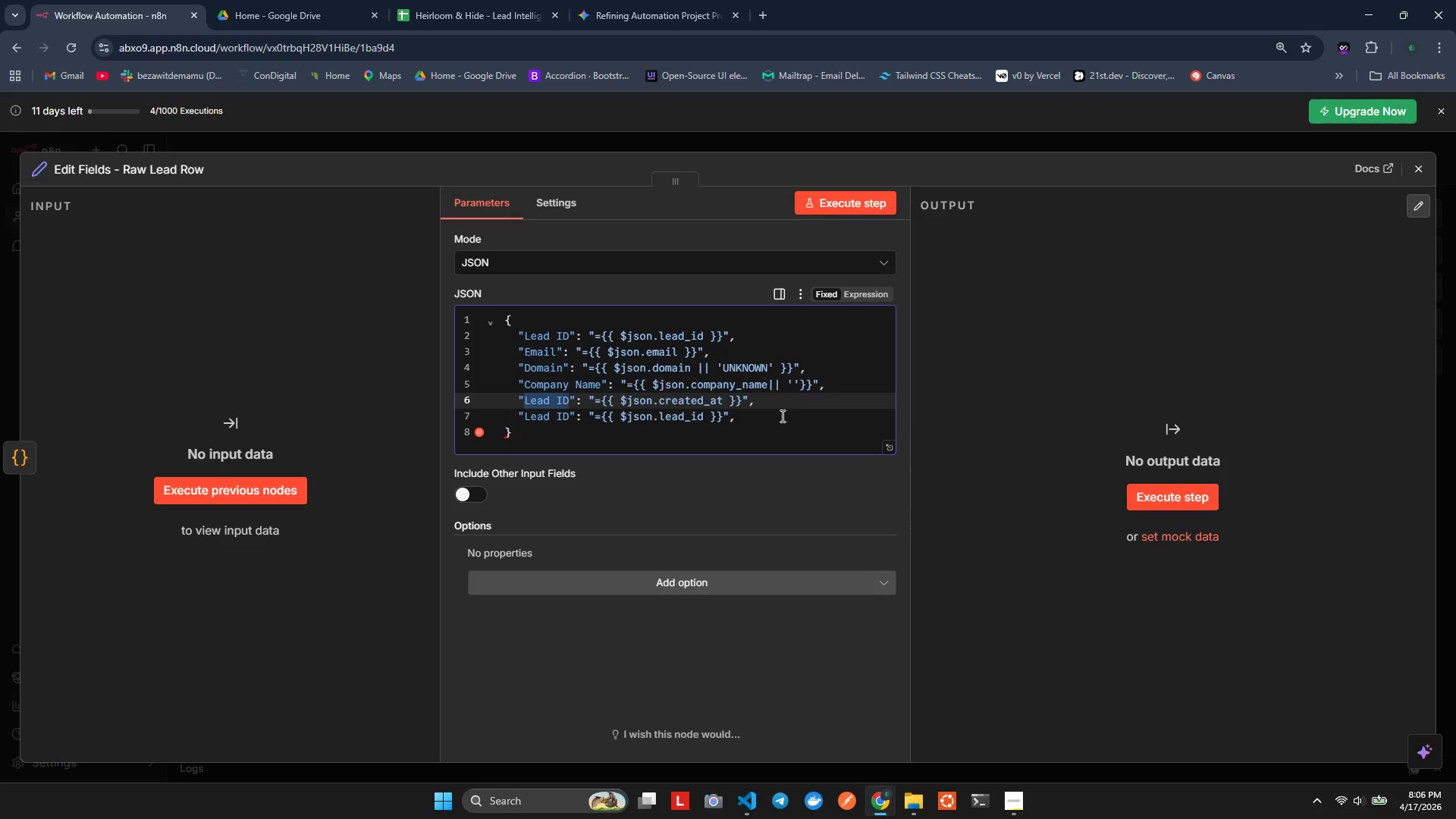 
key(Shift+ArrowRight)
 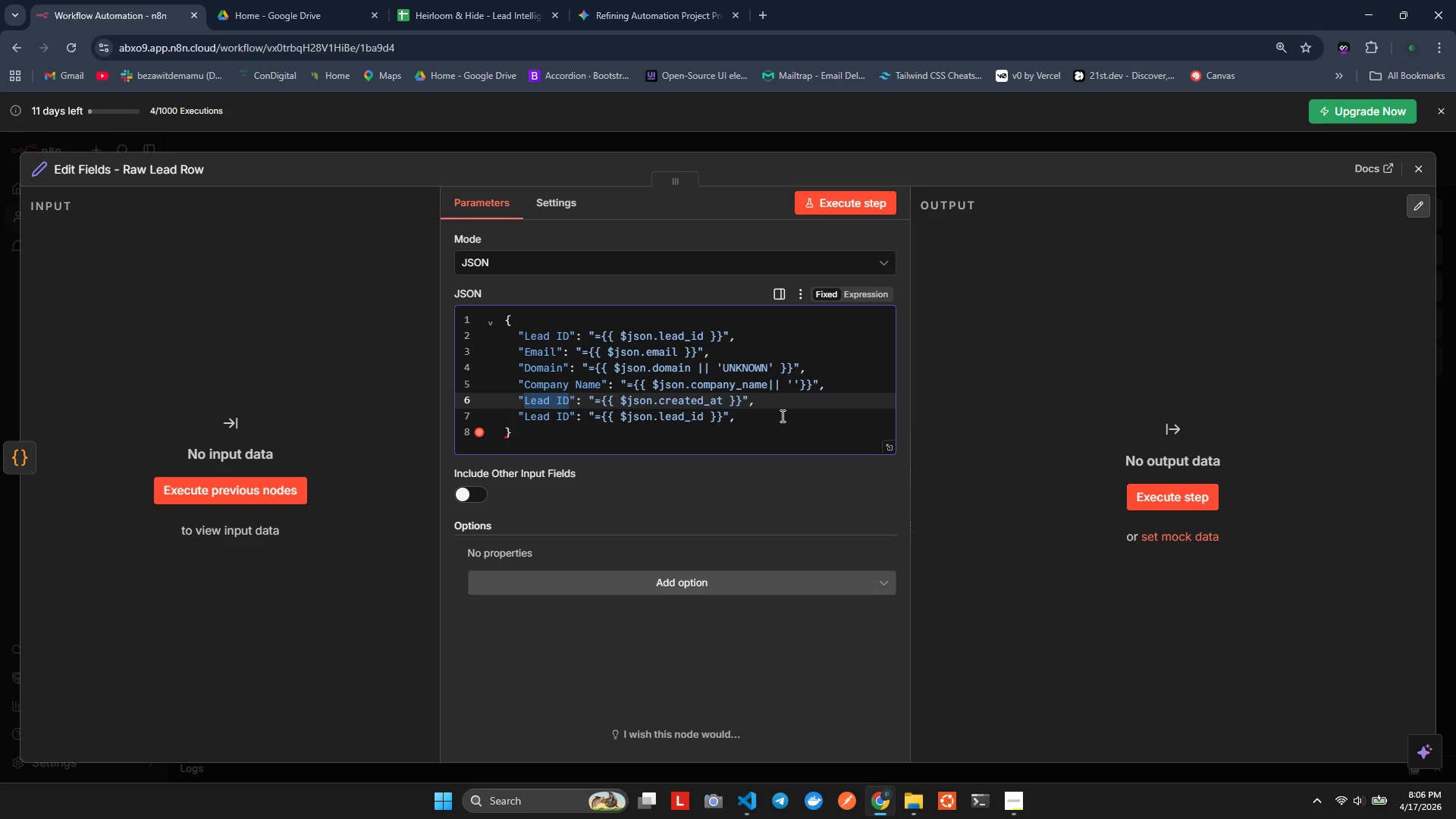 
type(C)
key(Backspace)
type(Timestamp)
 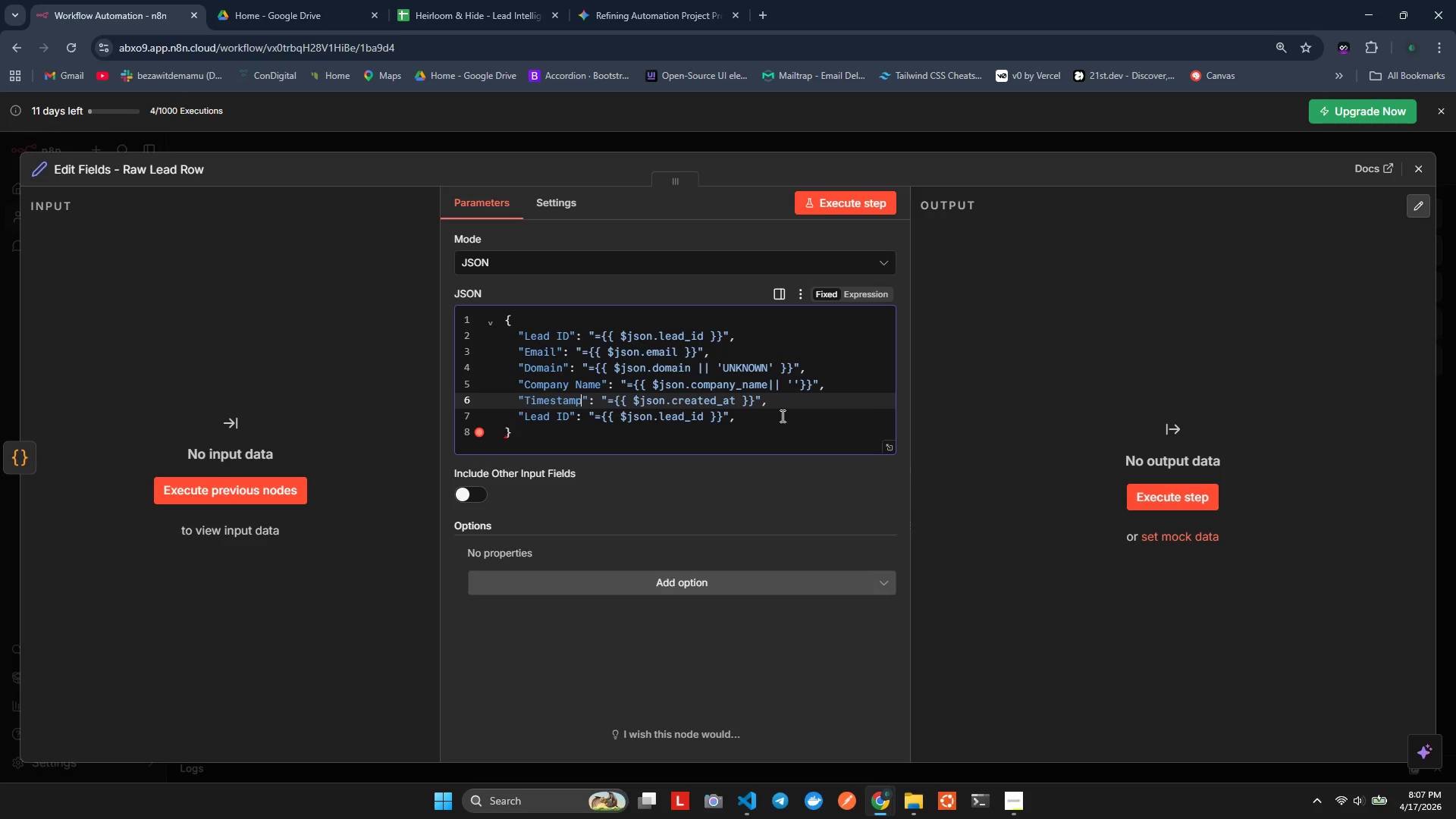 
key(ArrowDown)
 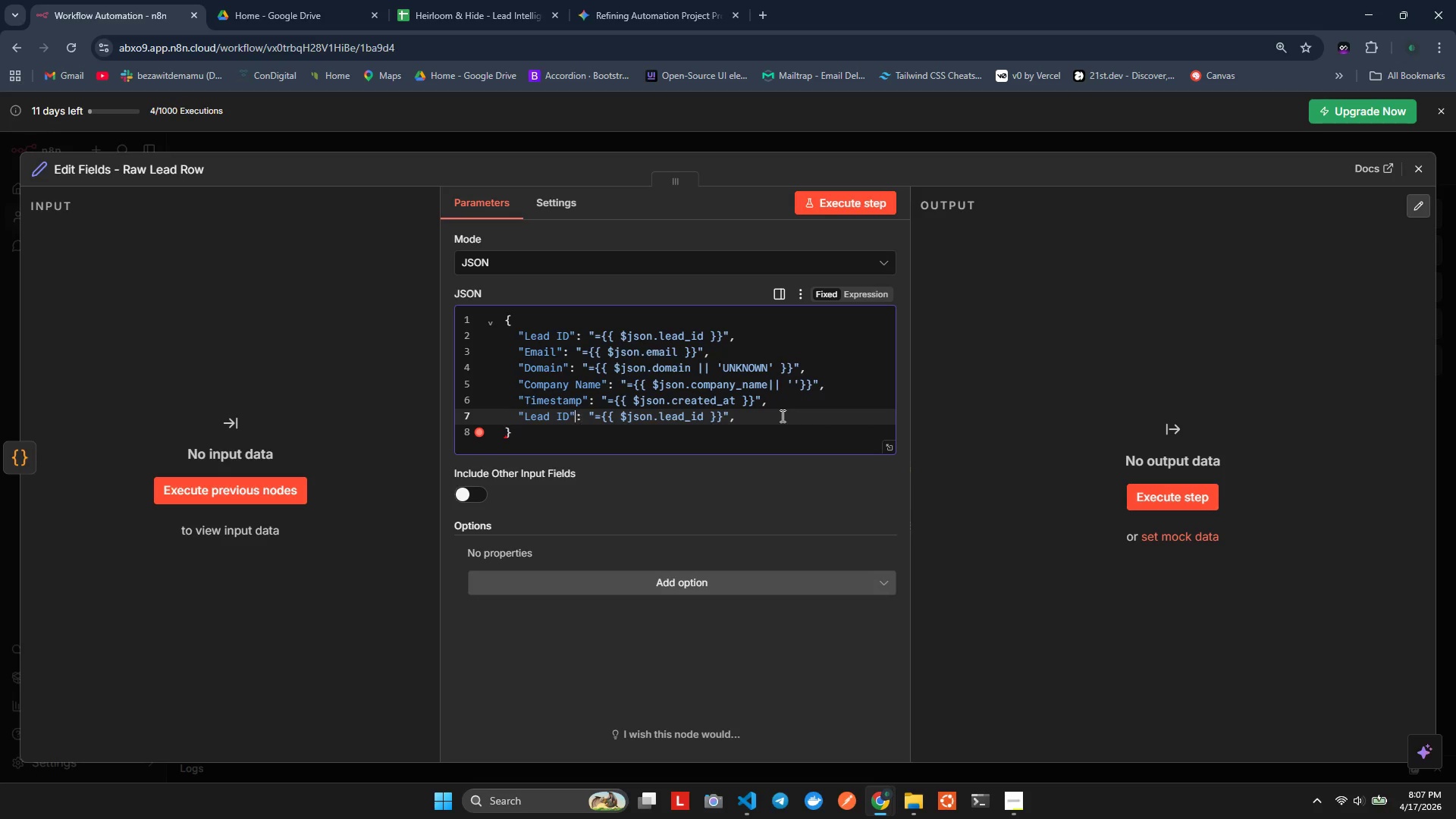 
key(ArrowLeft)
 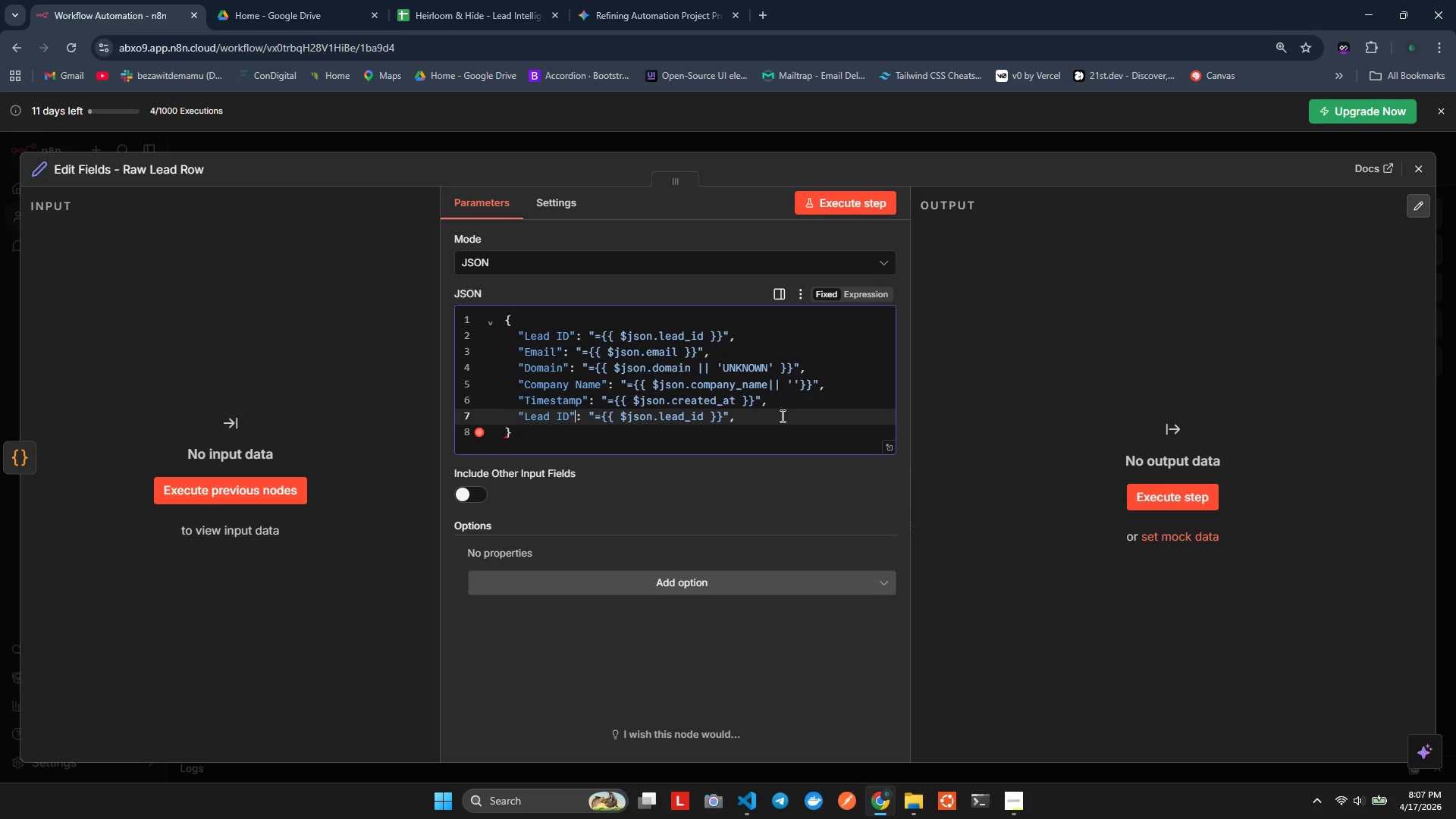 
key(ArrowLeft)
 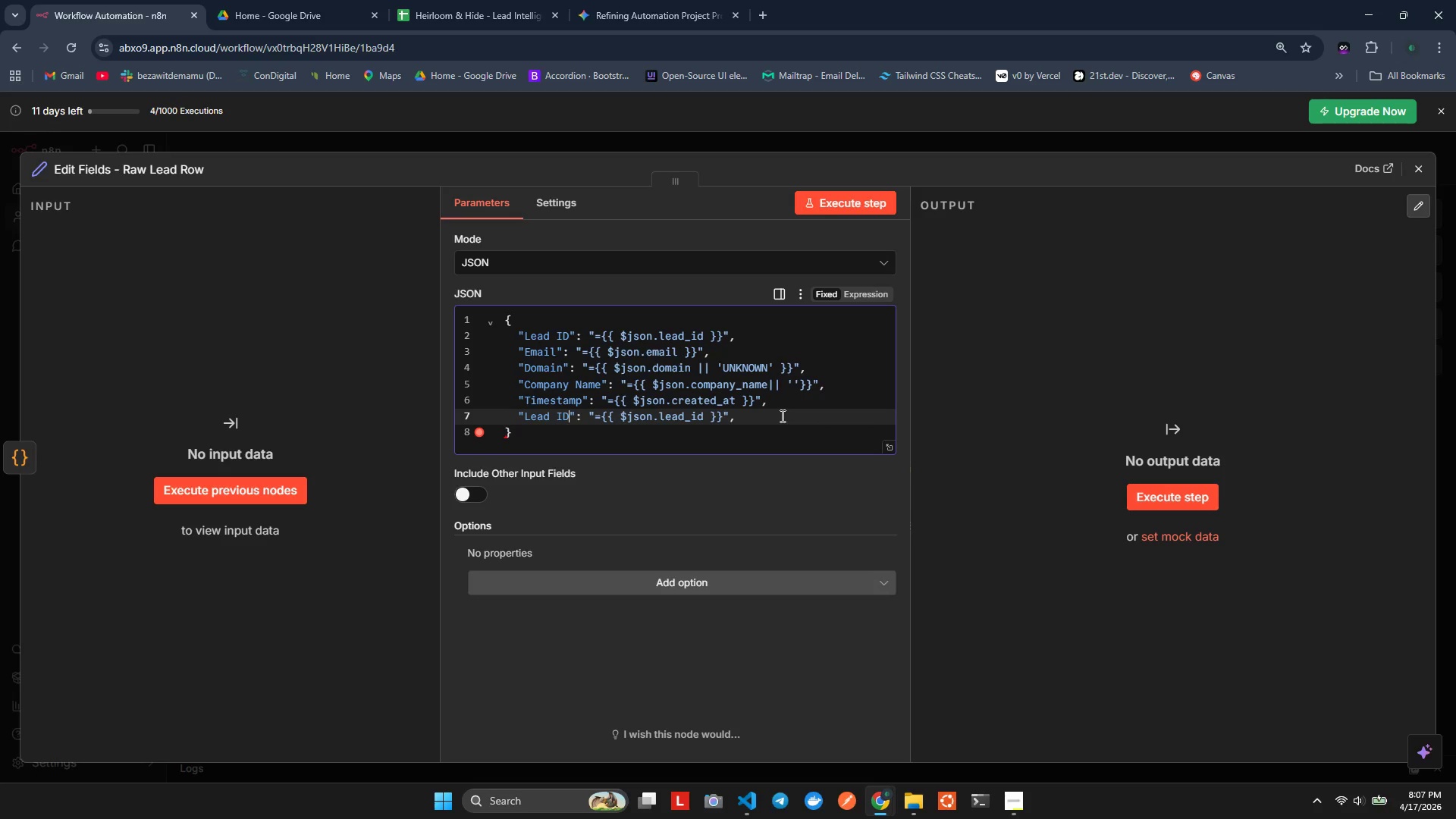 
key(ArrowRight)
 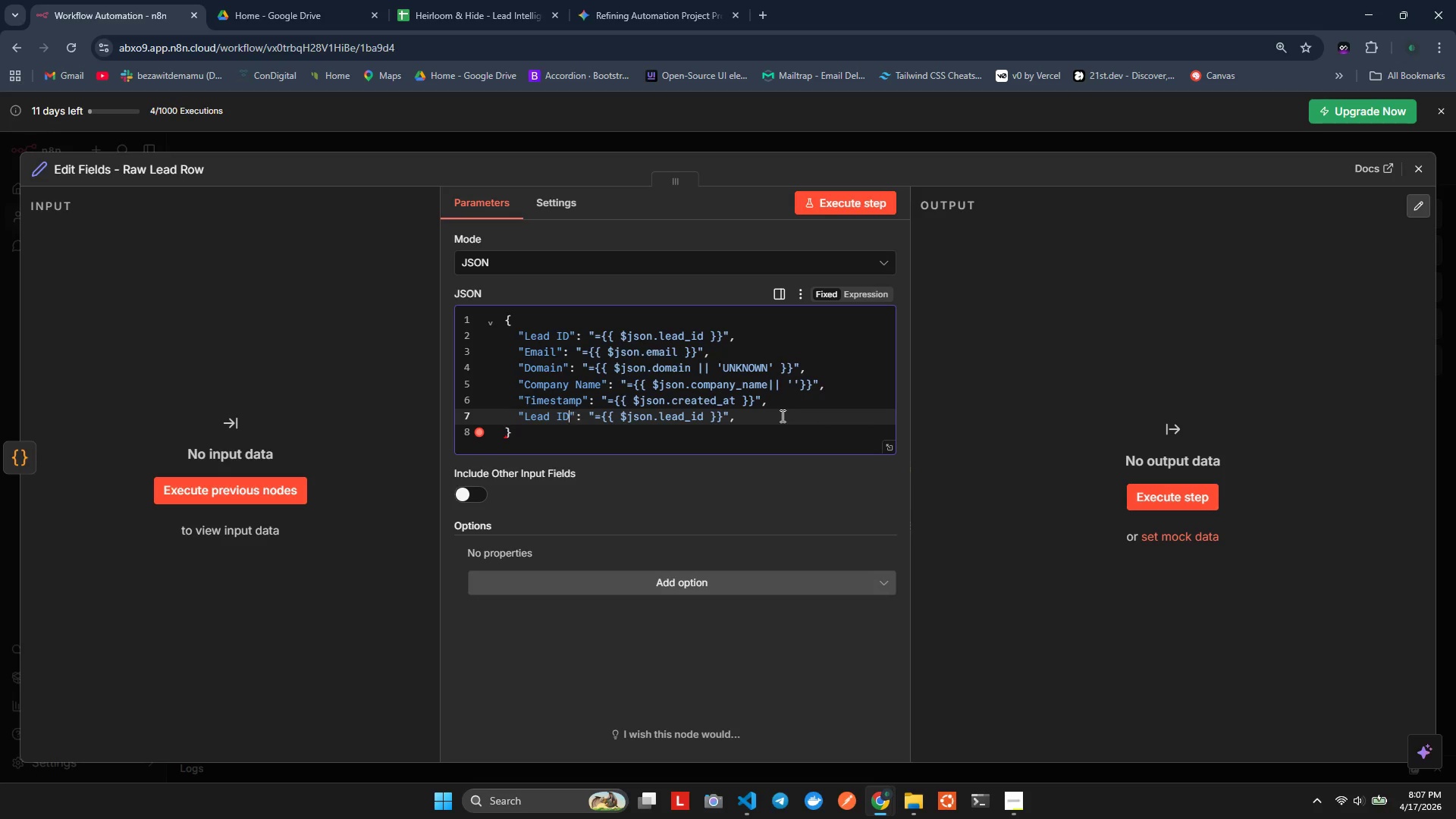 
key(ArrowLeft)
 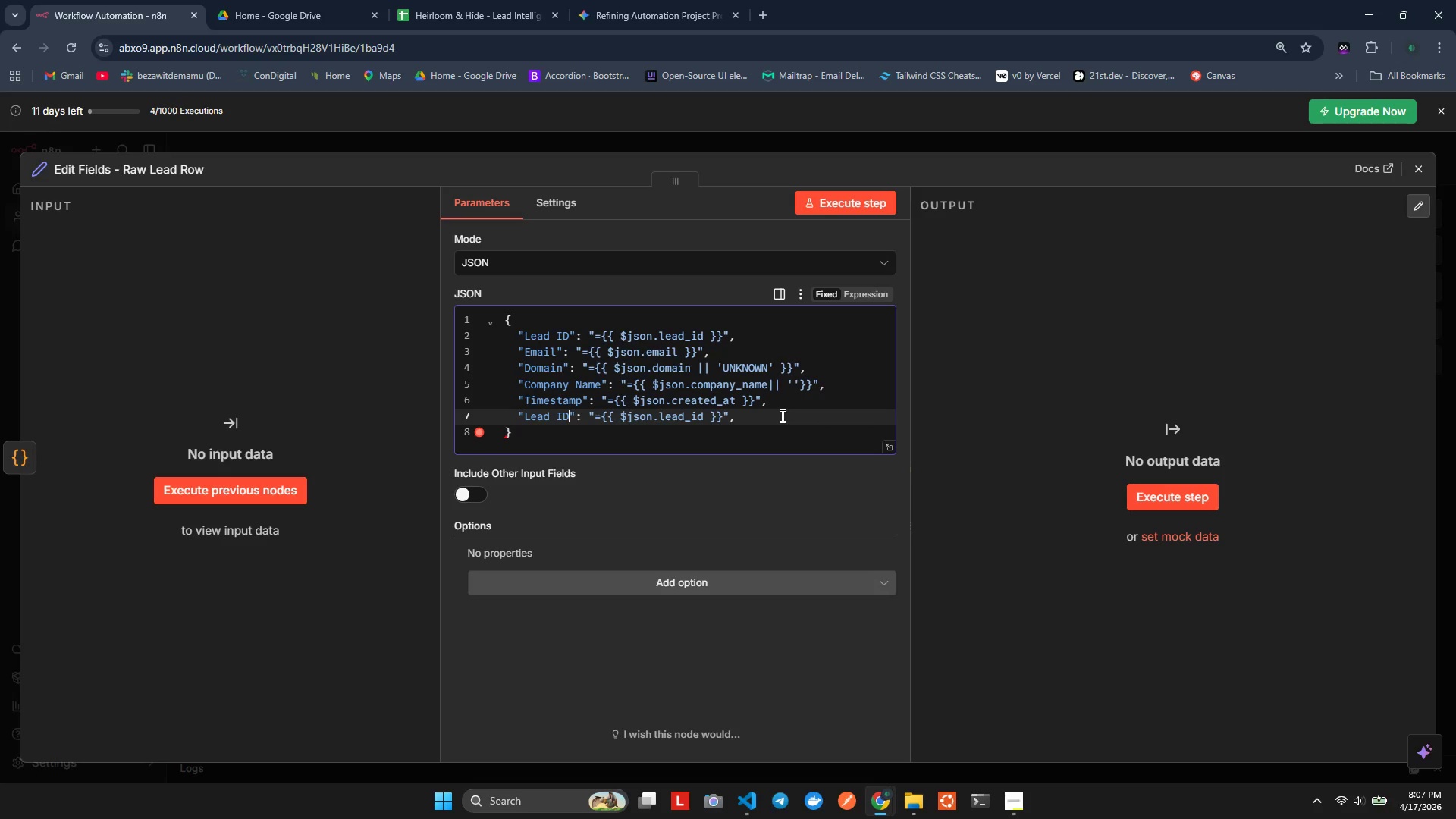 
key(Shift+ArrowLeft)
 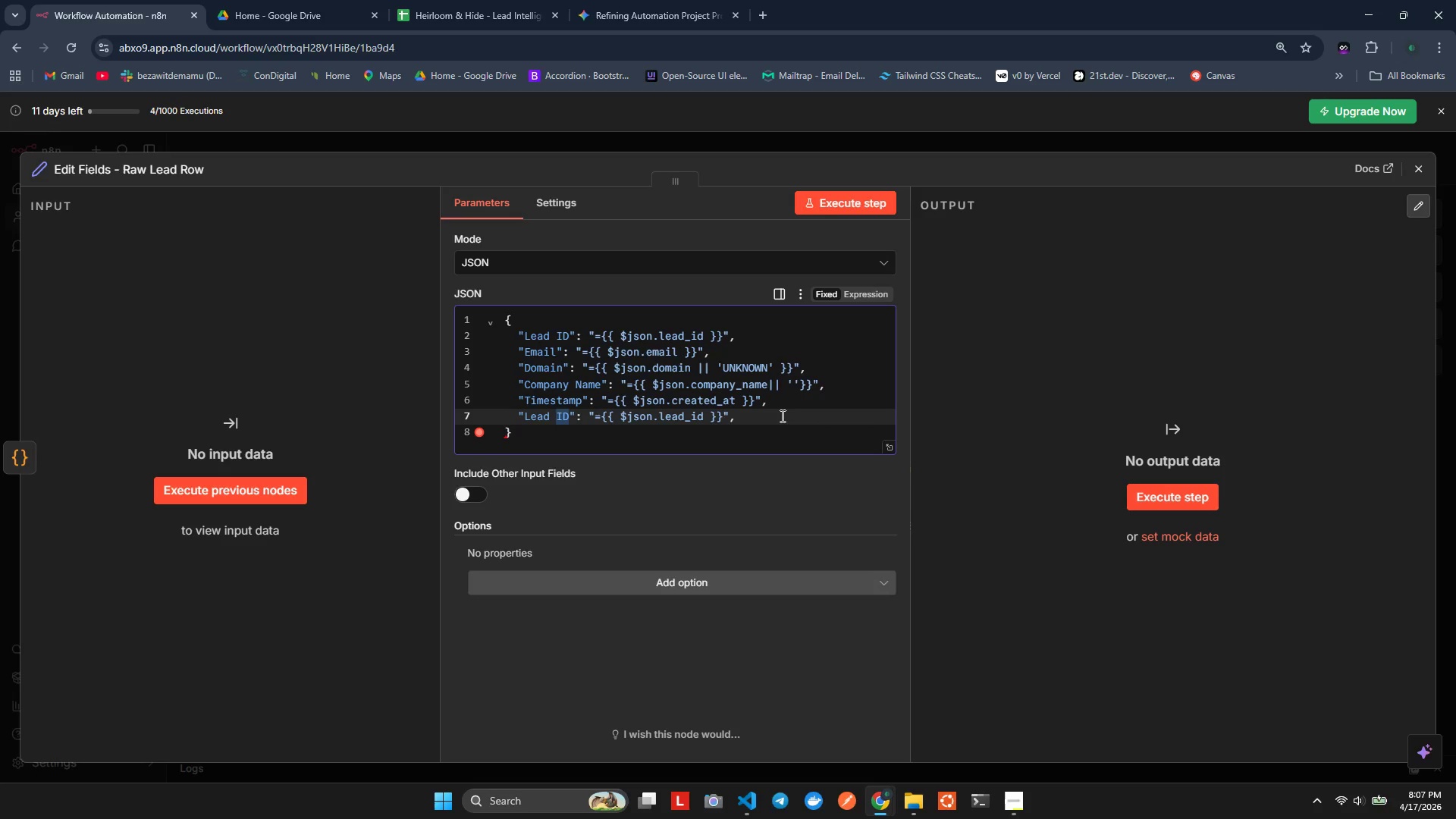 
key(Shift+ArrowLeft)
 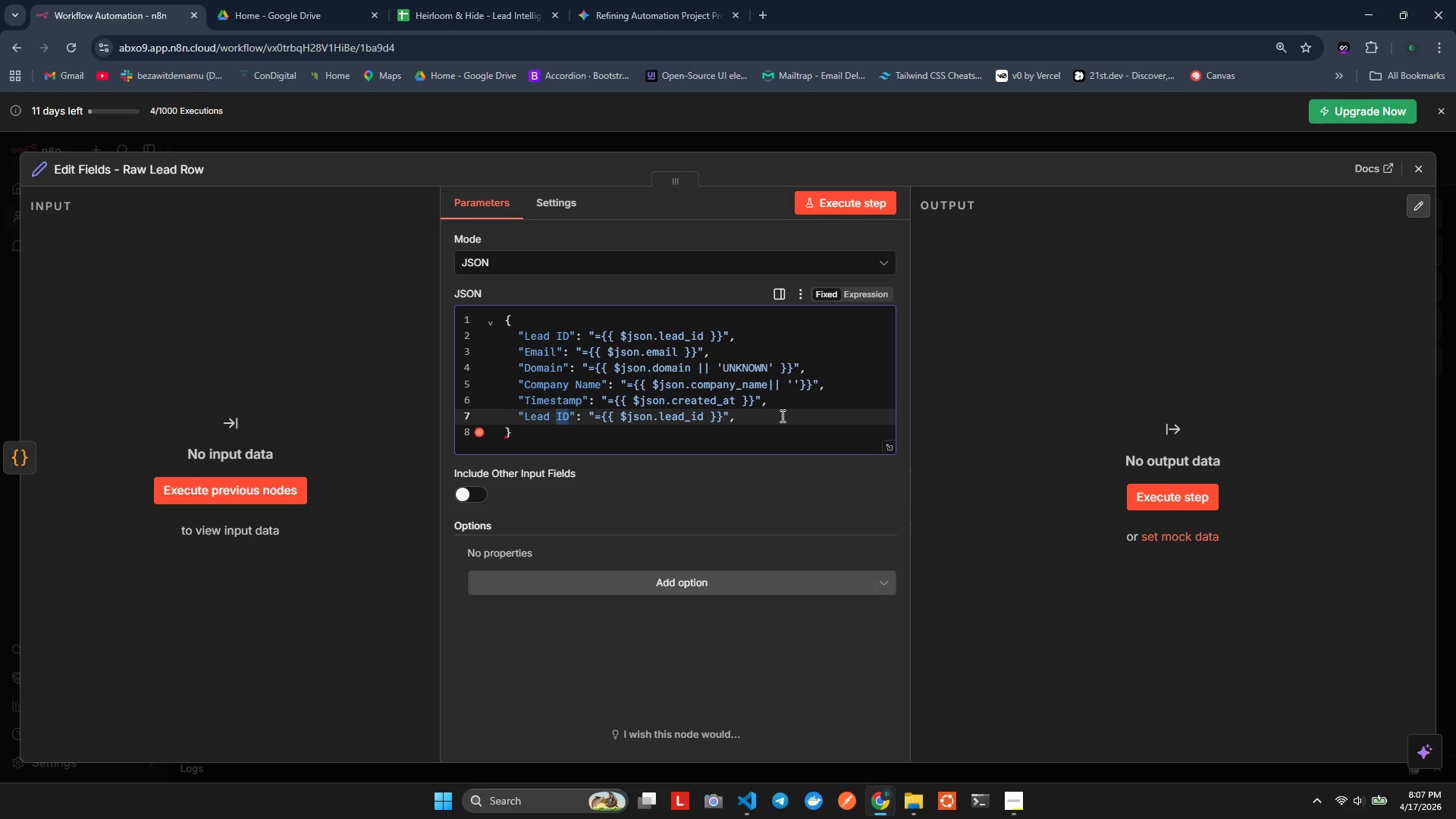 
key(Shift+ArrowLeft)
 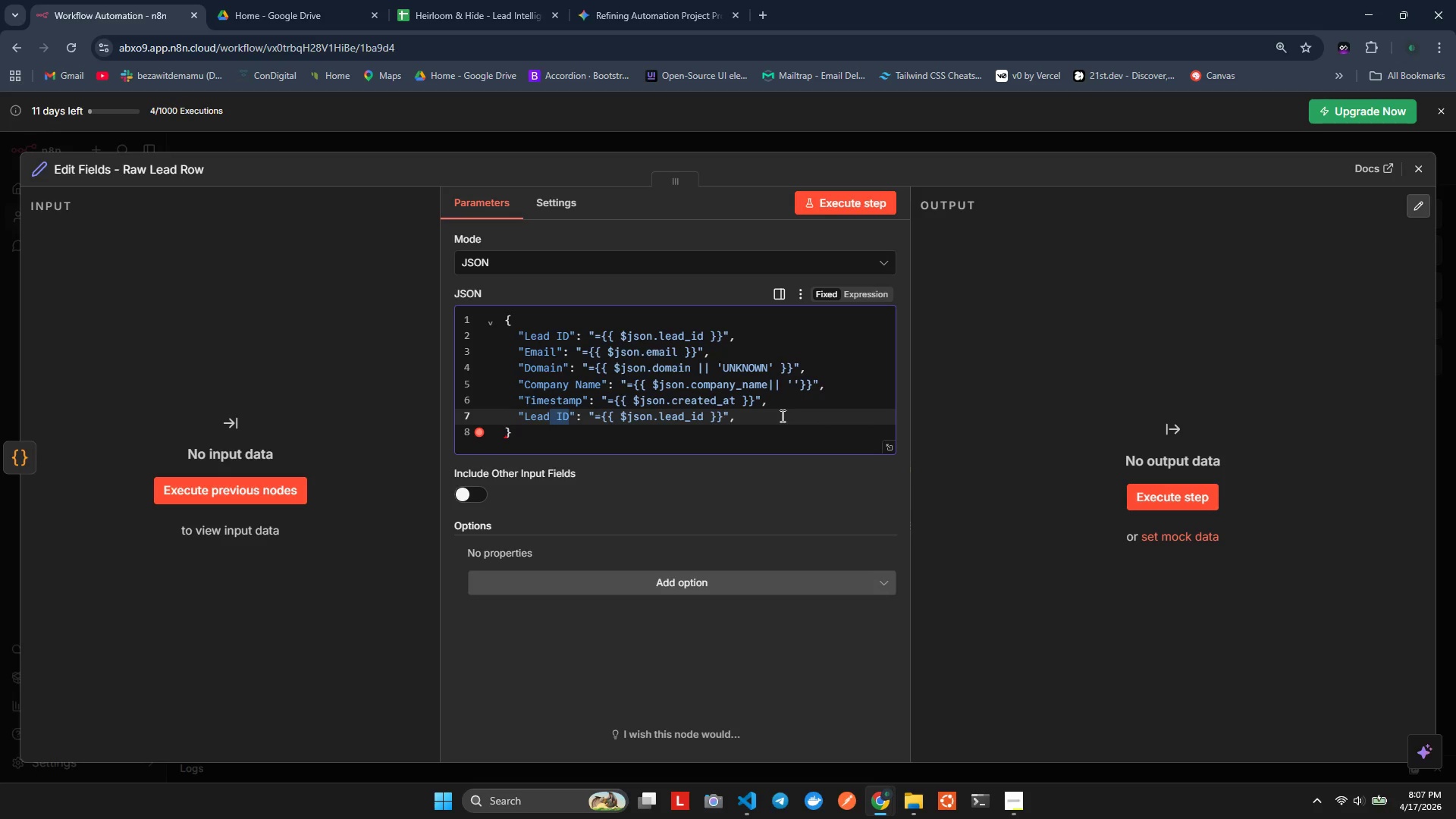 
key(Shift+ArrowLeft)
 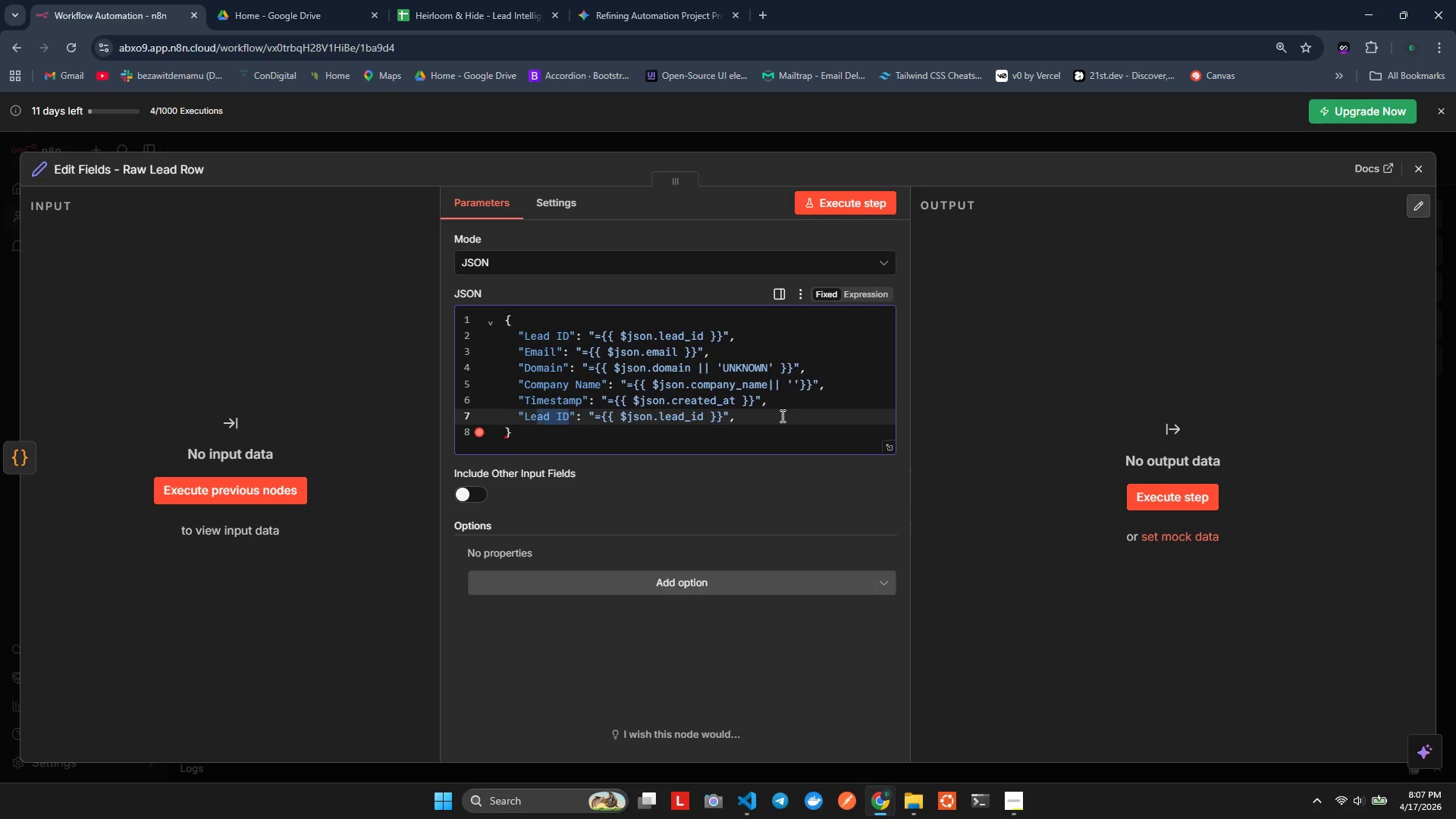 
key(Shift+ArrowLeft)
 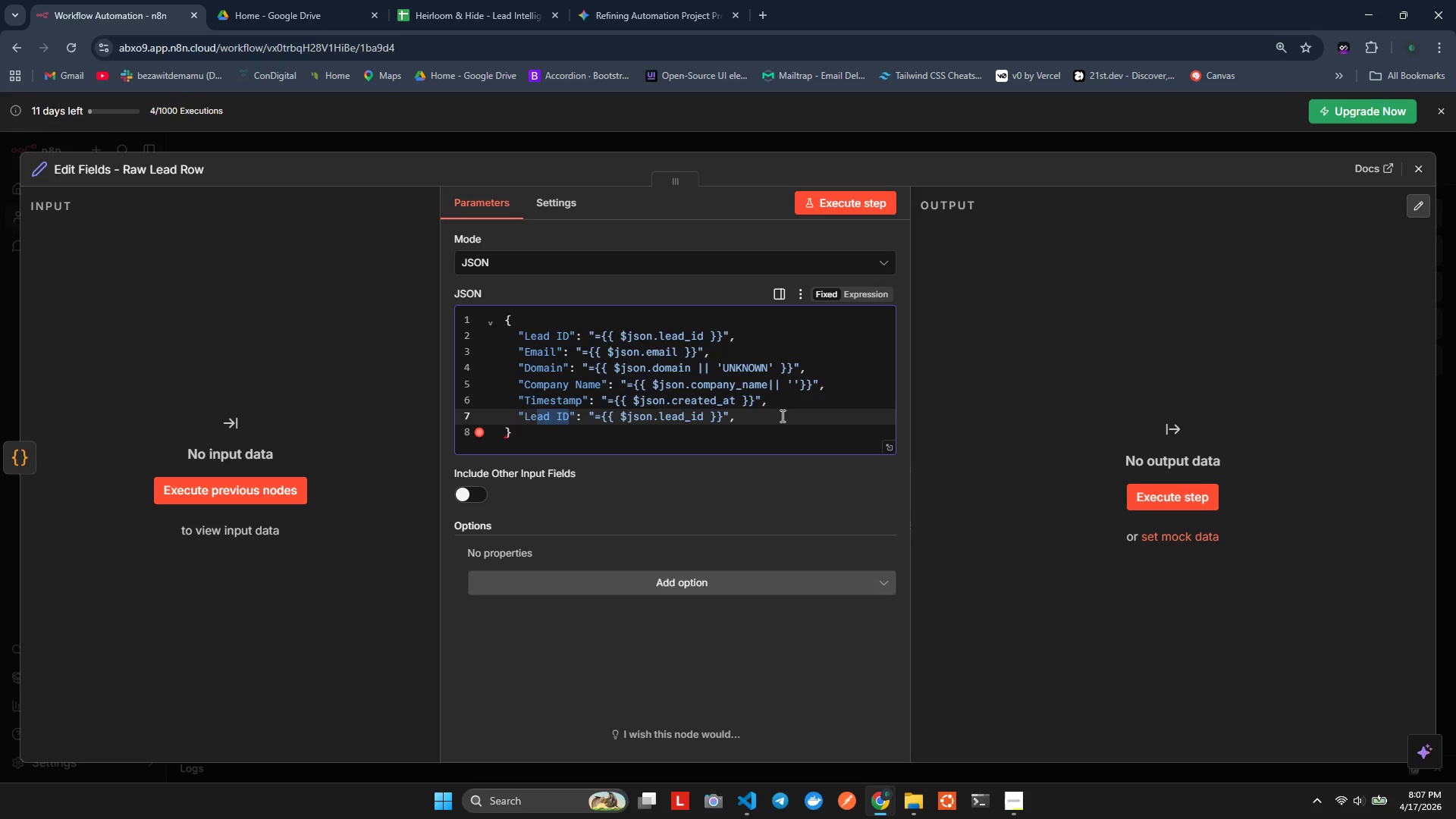 
key(Shift+ArrowLeft)
 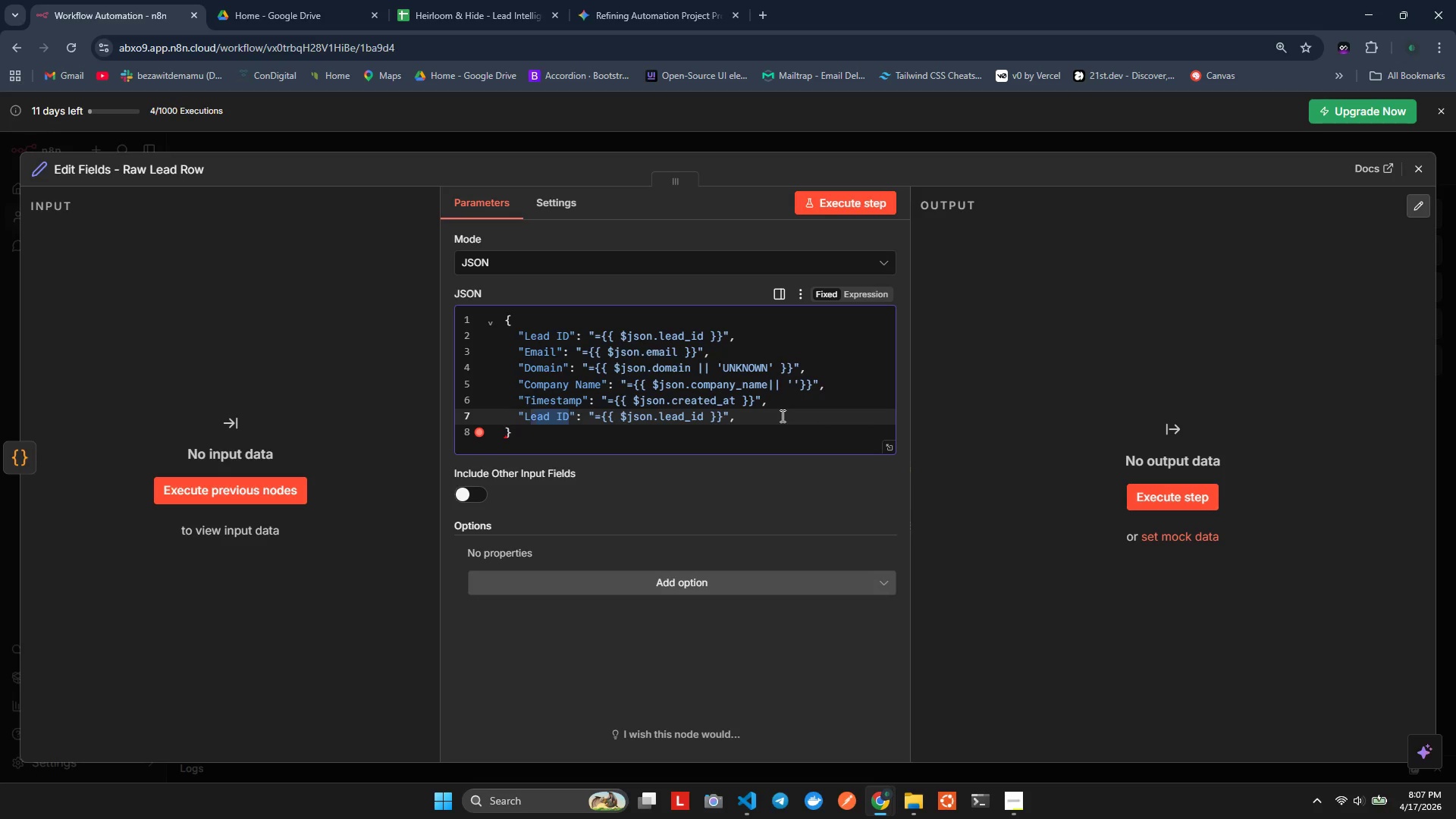 
key(Shift+ArrowLeft)
 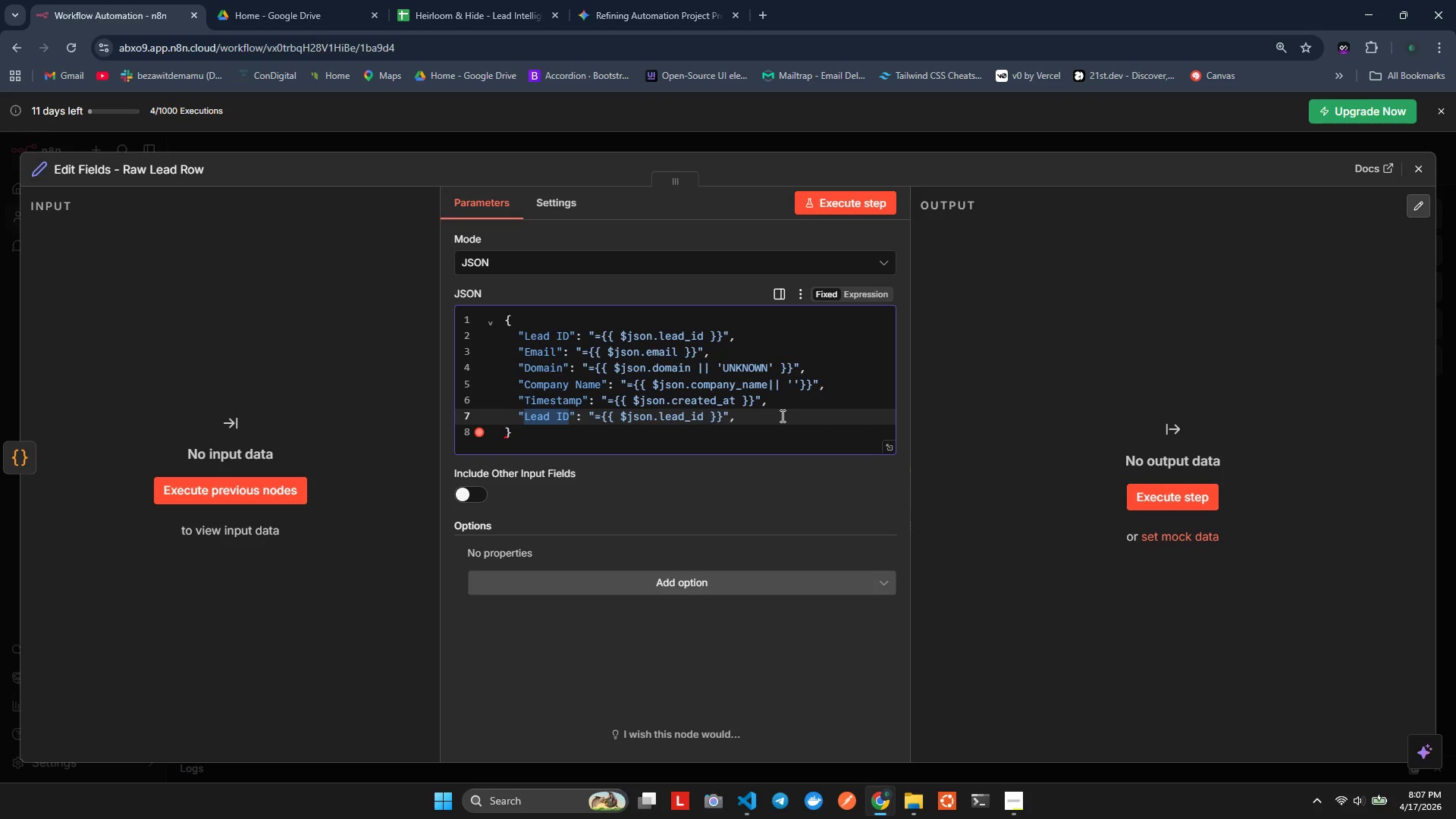 
type(Domain Status)
 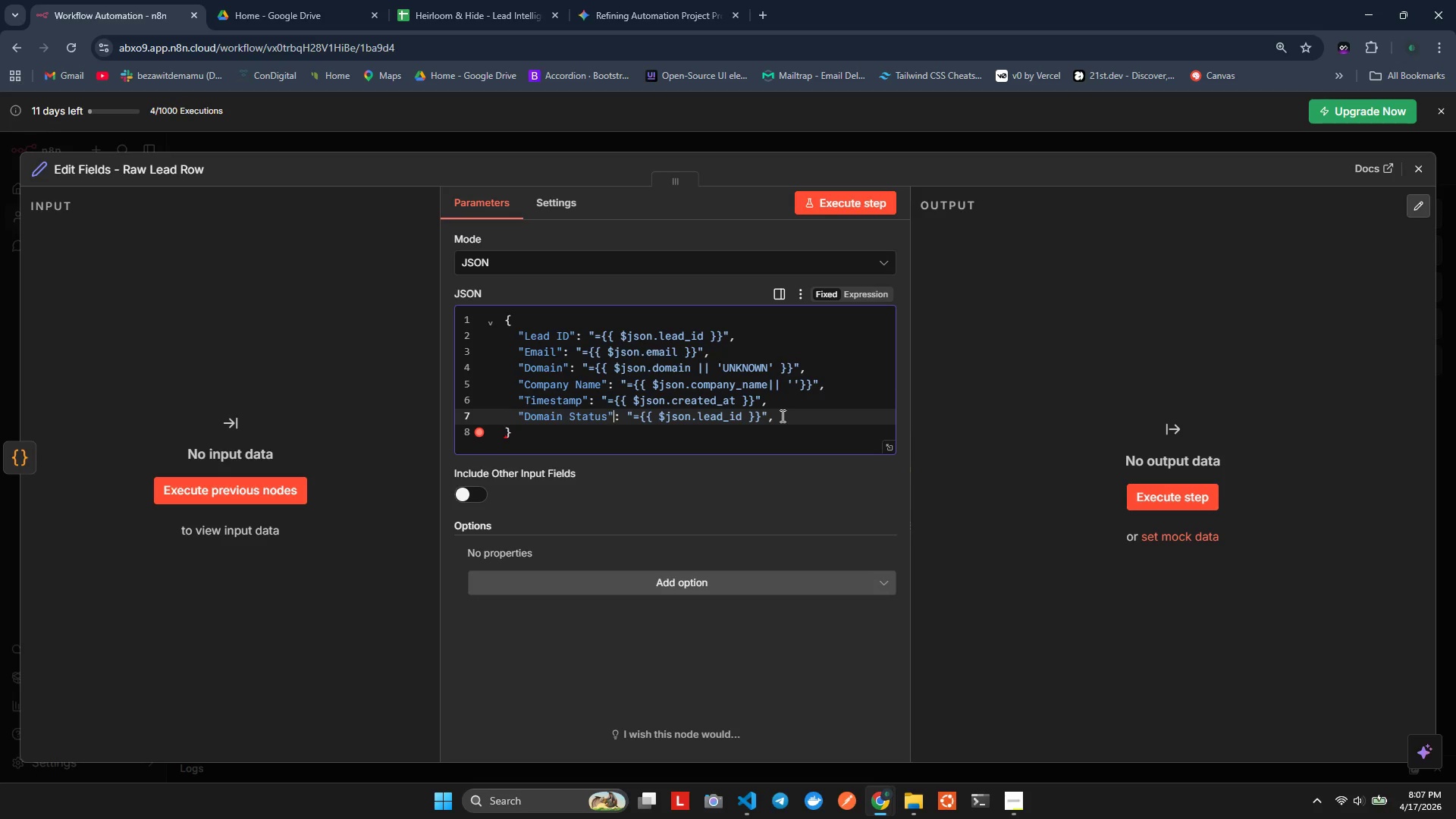 
 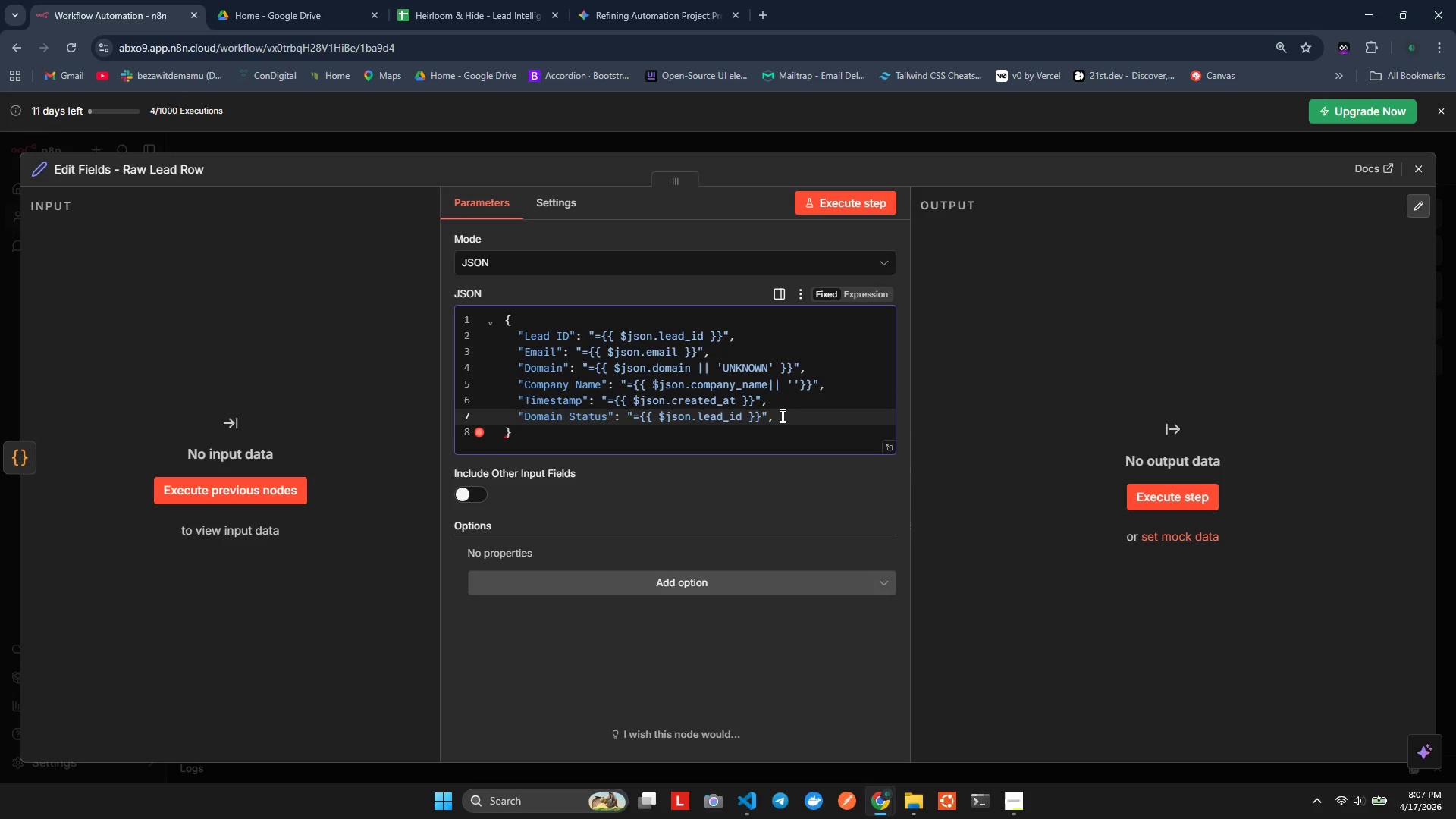 
hold_key(key=ArrowRight, duration=0.78)
 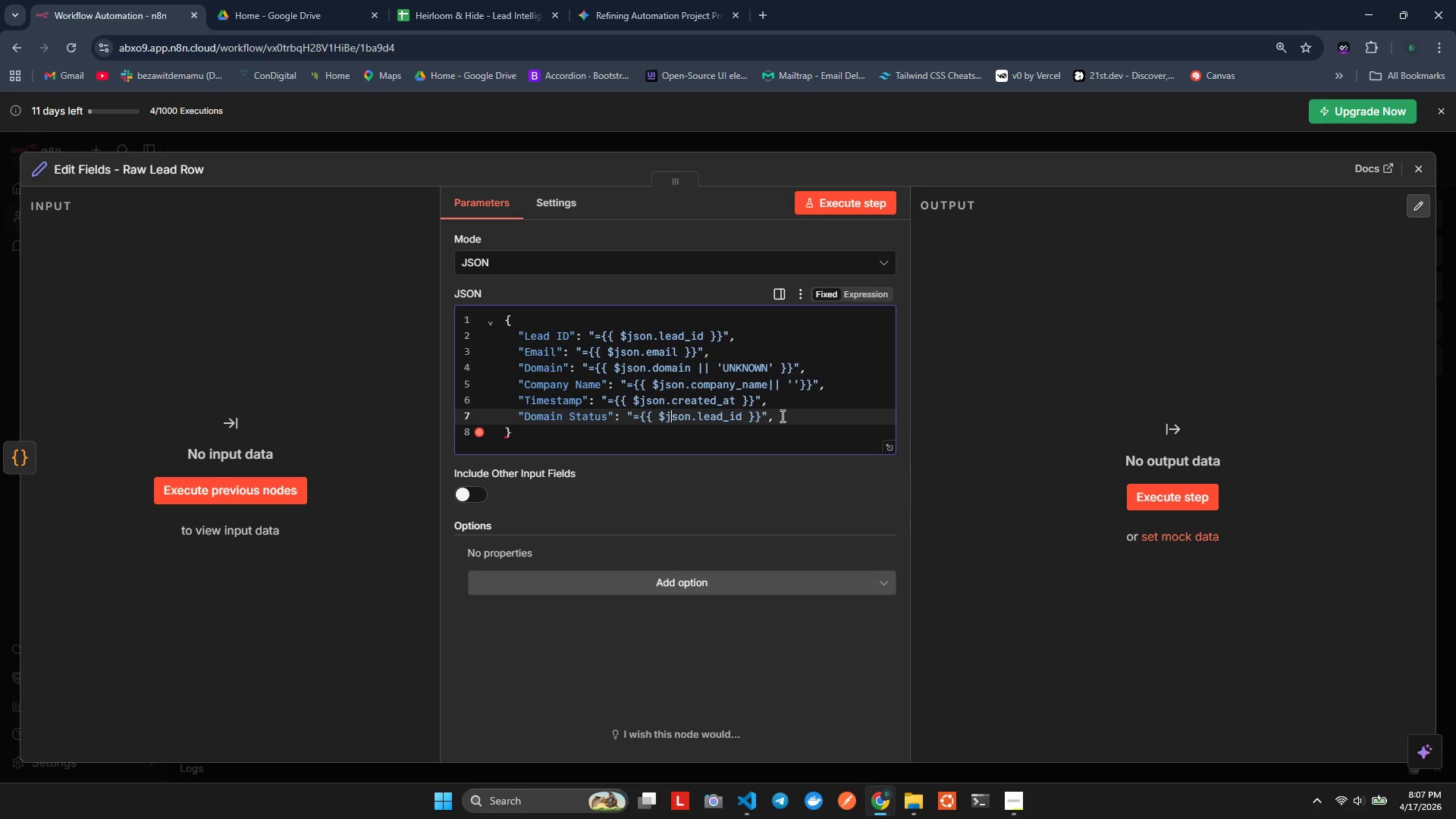 
key(ArrowRight)
 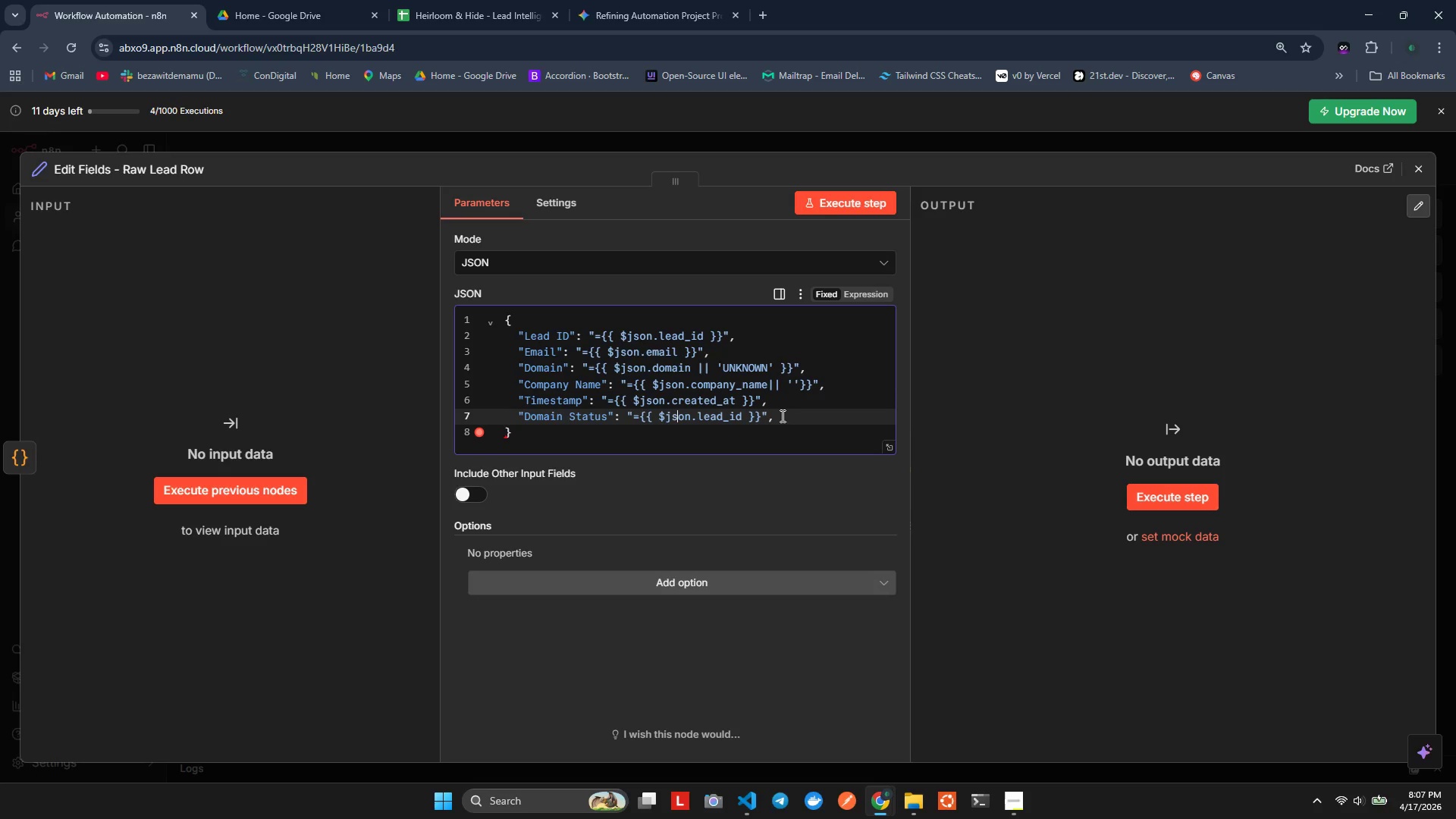 
key(ArrowRight)
 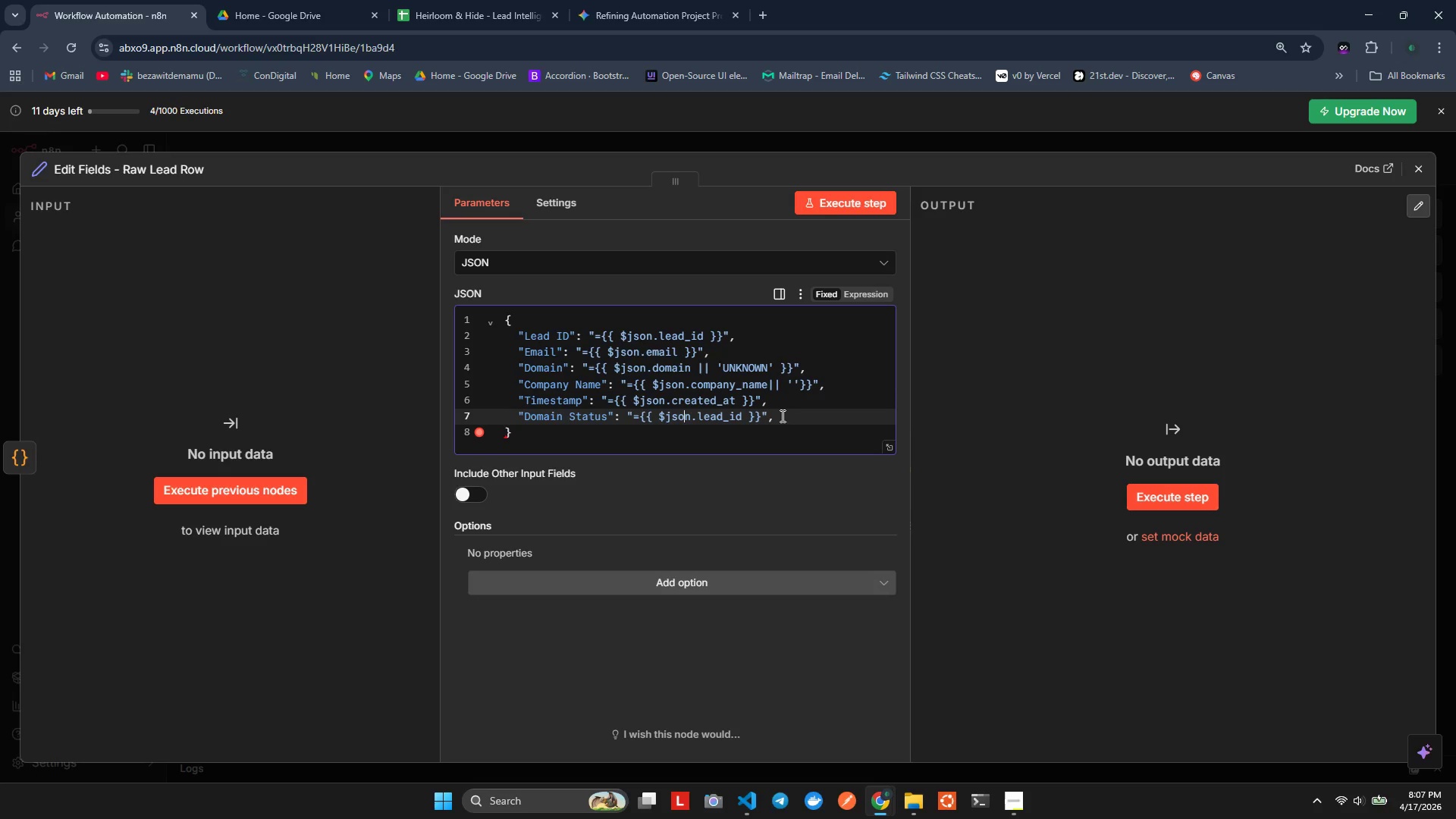 
key(ArrowRight)
 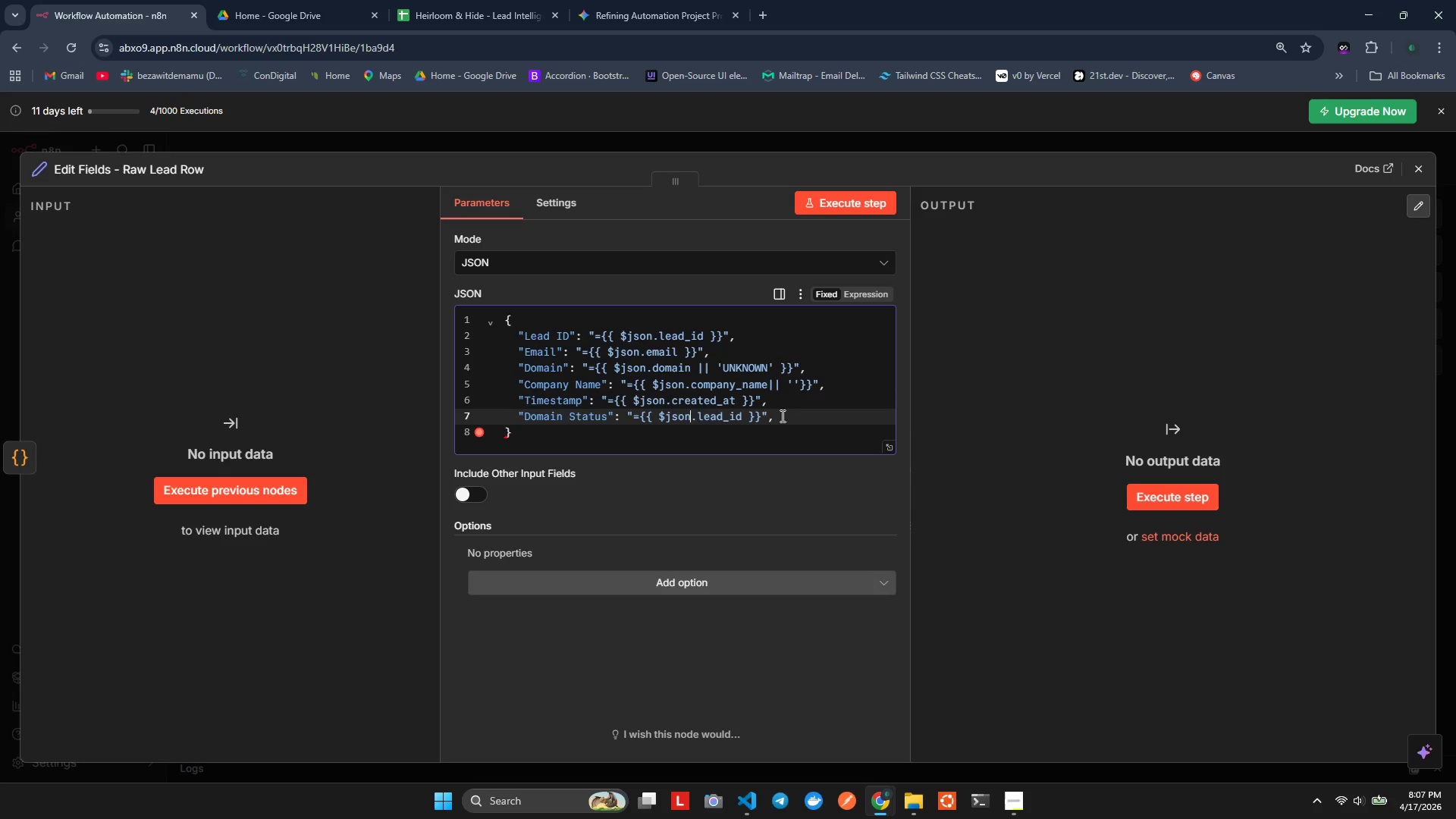 
key(ArrowRight)
 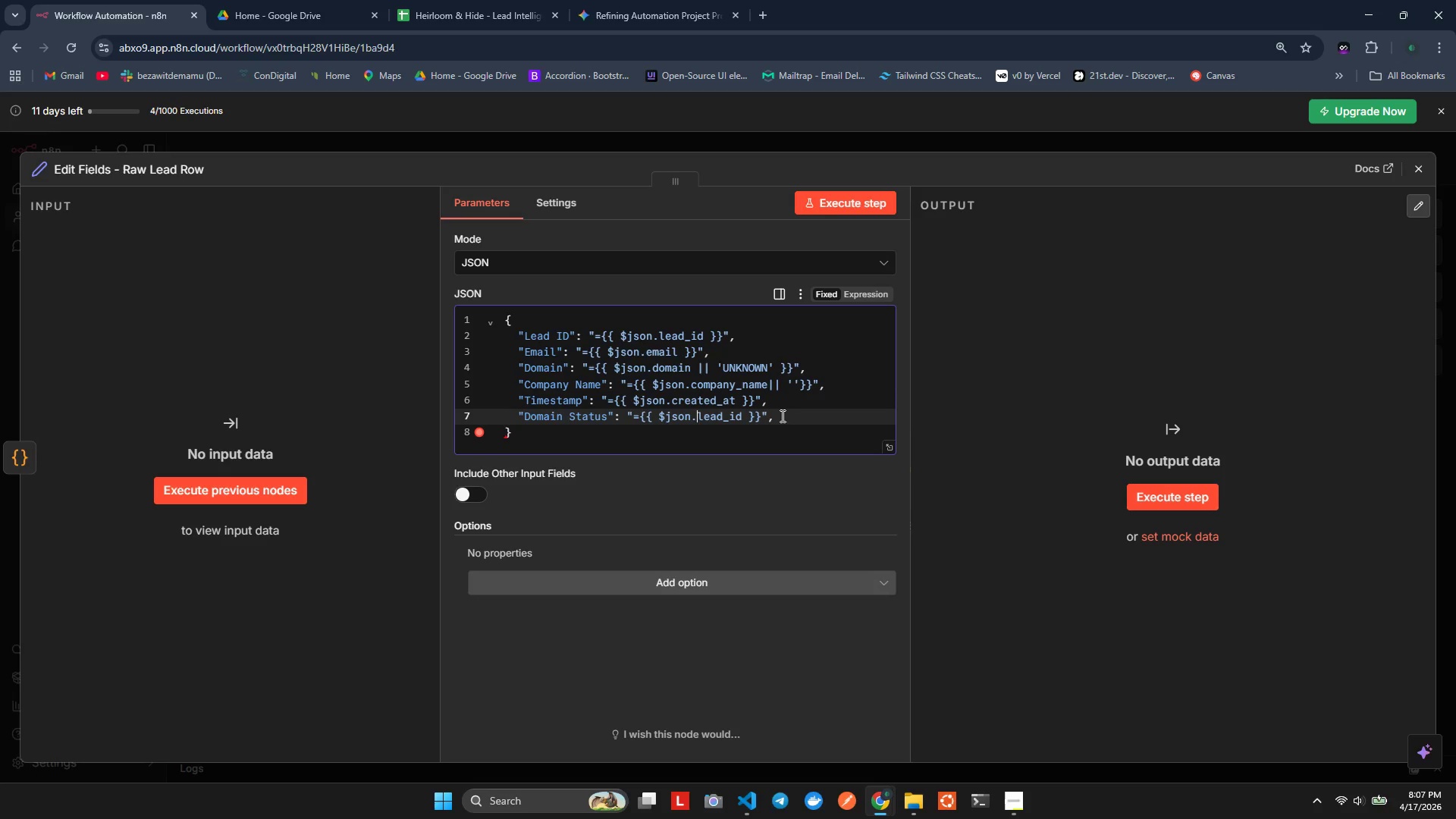 
hold_key(key=ArrowRight, duration=0.72)
 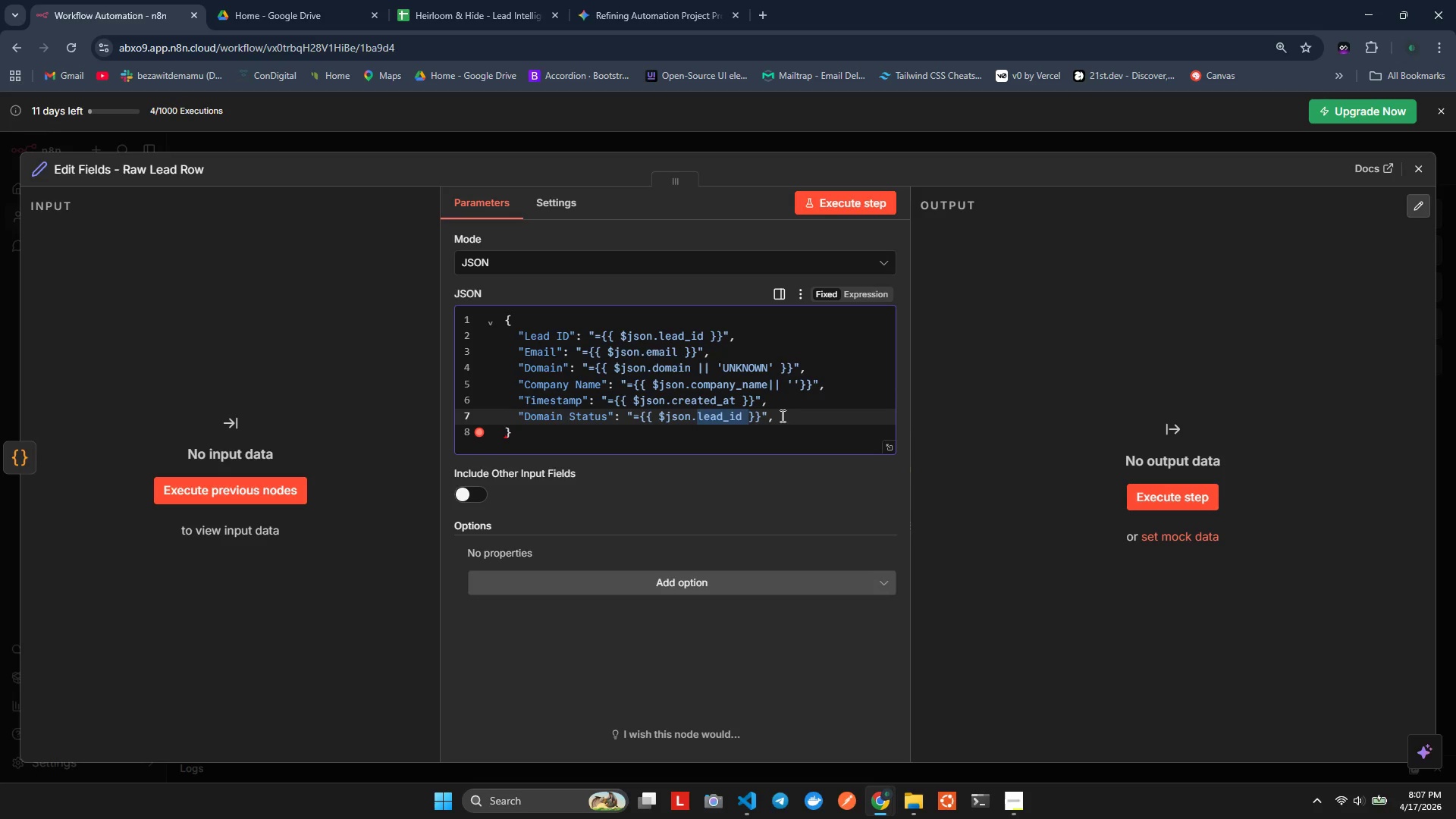 
key(Shift+ArrowRight)
 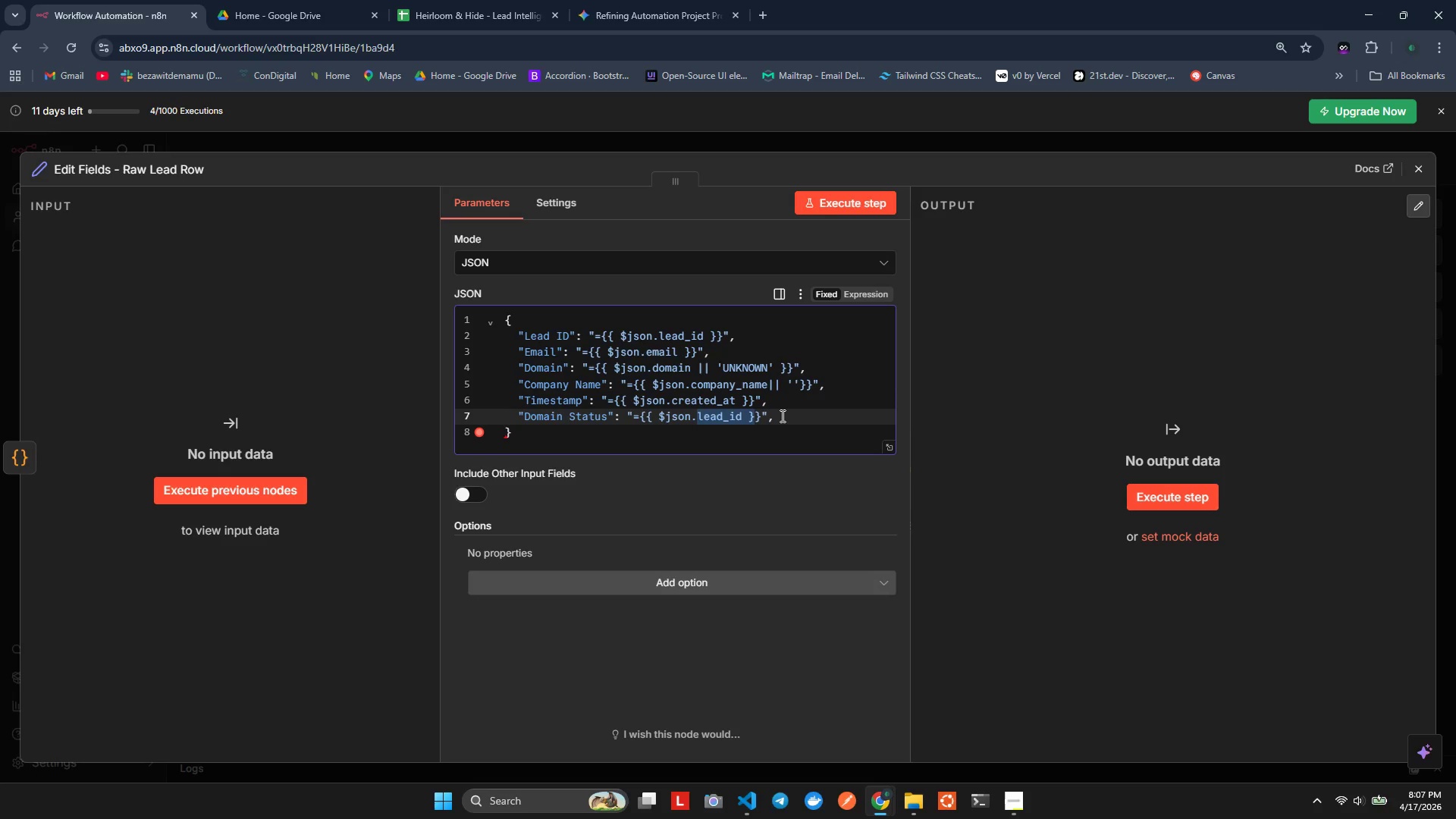 
key(Shift+ArrowLeft)
 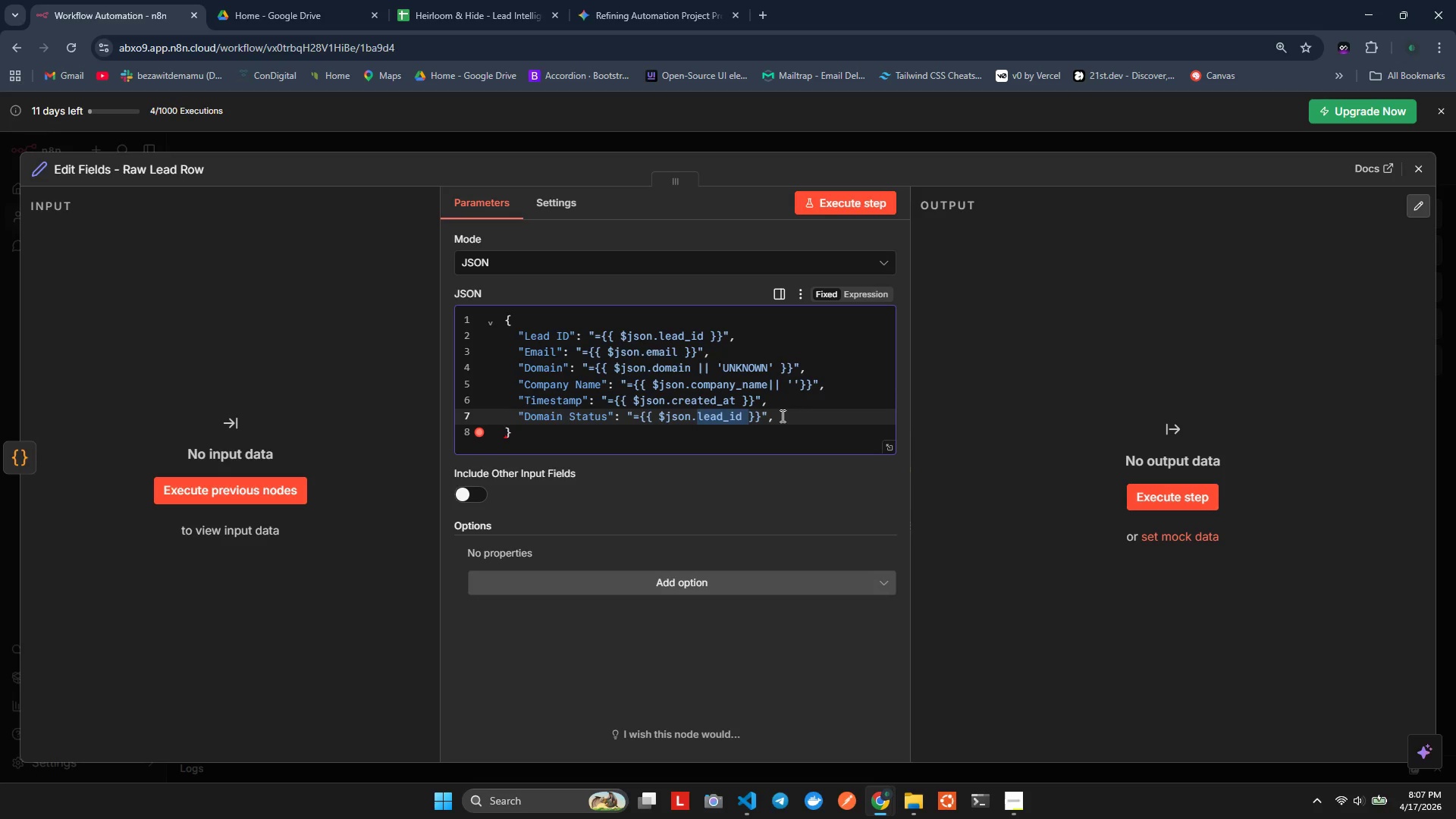 
key(Shift+ArrowLeft)
 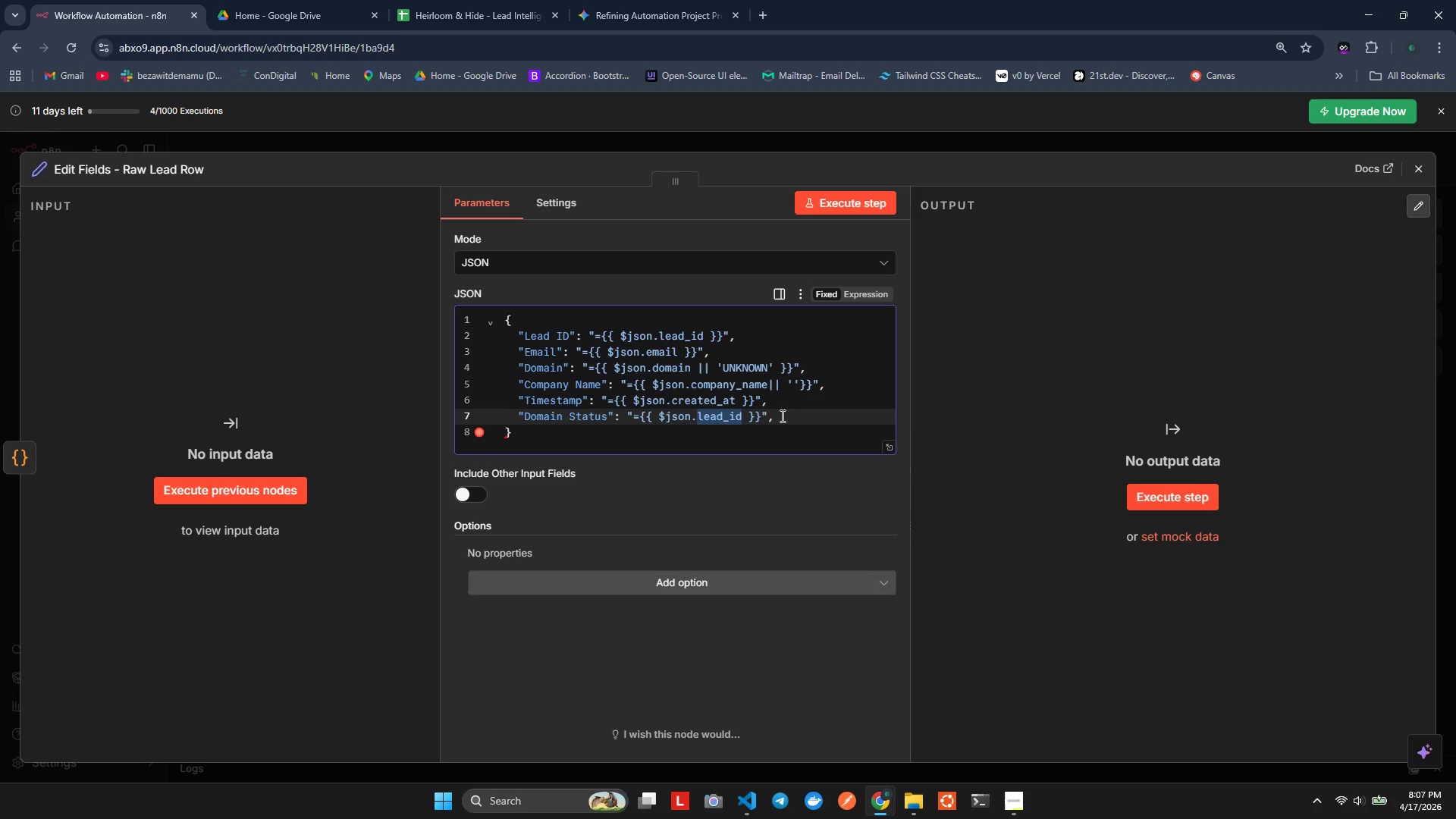 
type(domain_status)
 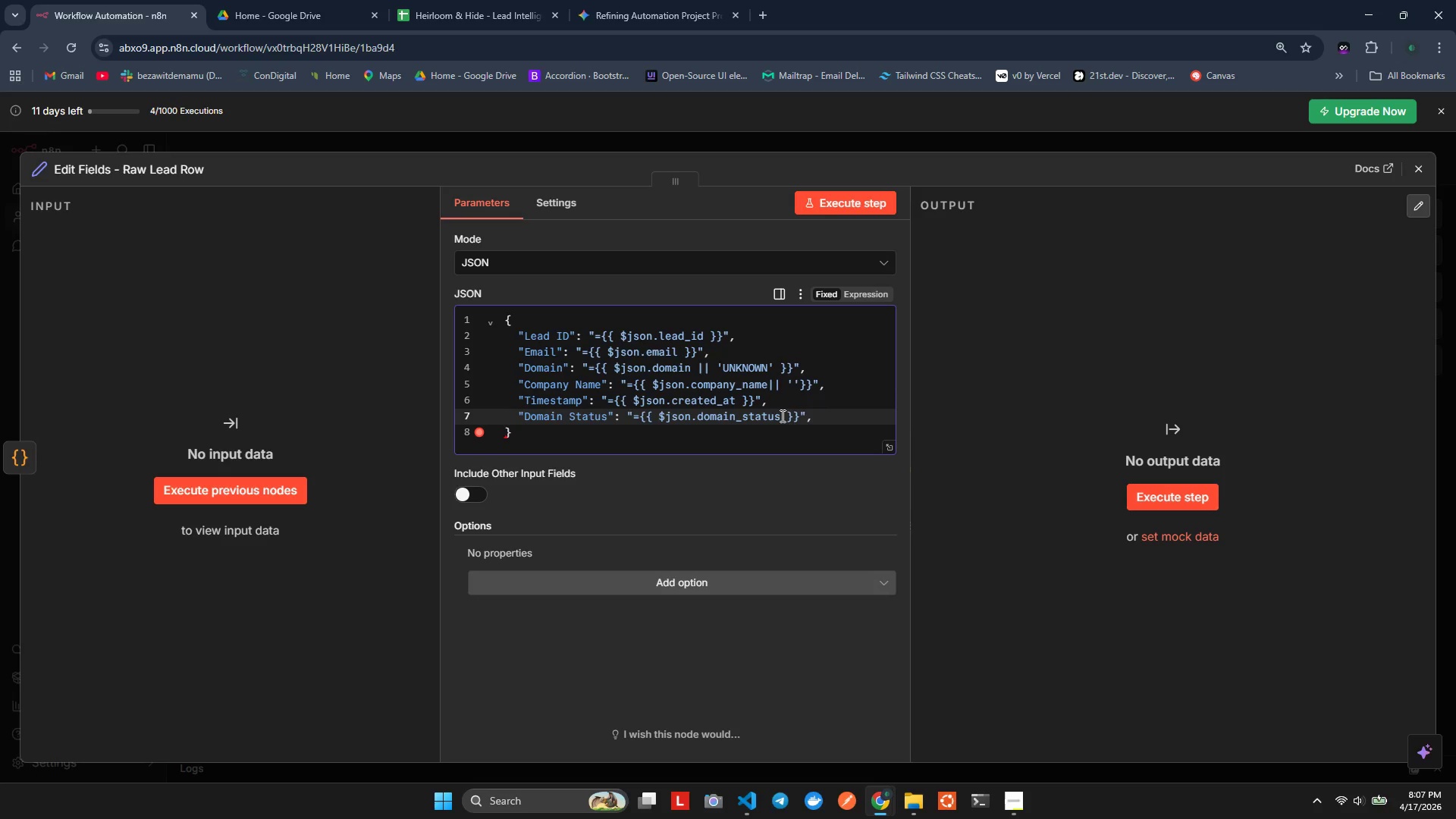 
key(ArrowRight)
 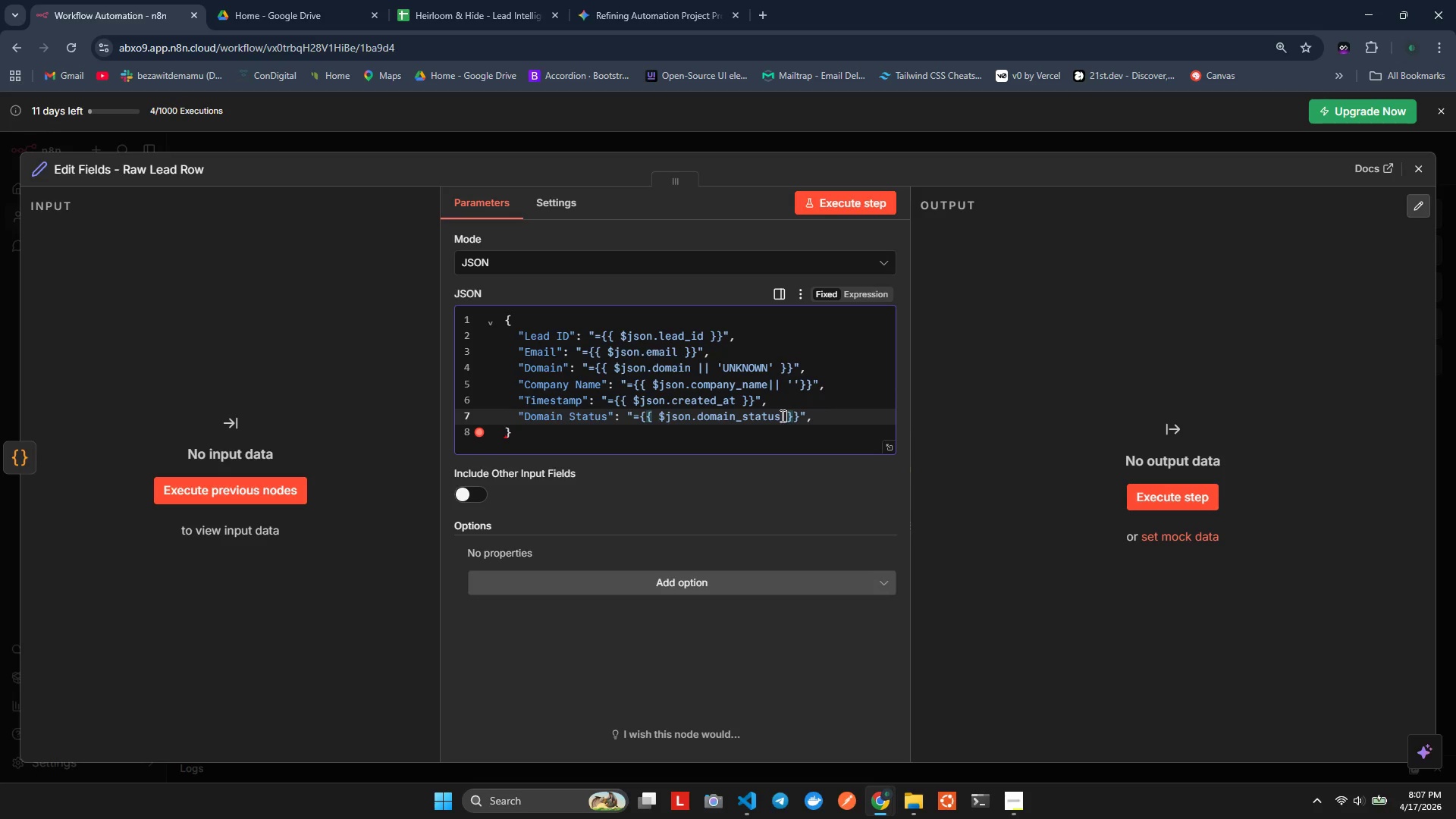 
key(ArrowRight)
 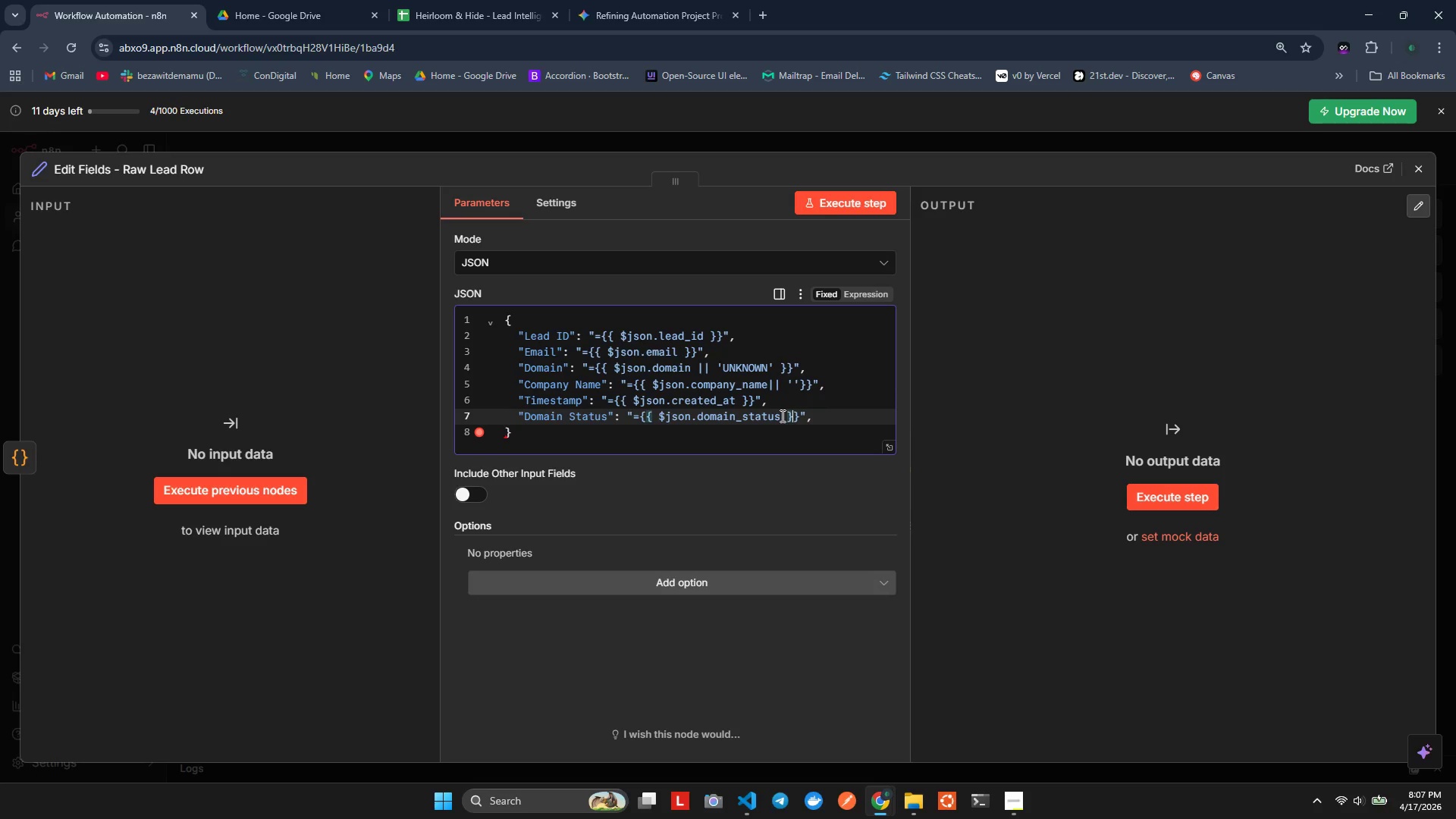 
key(ArrowRight)
 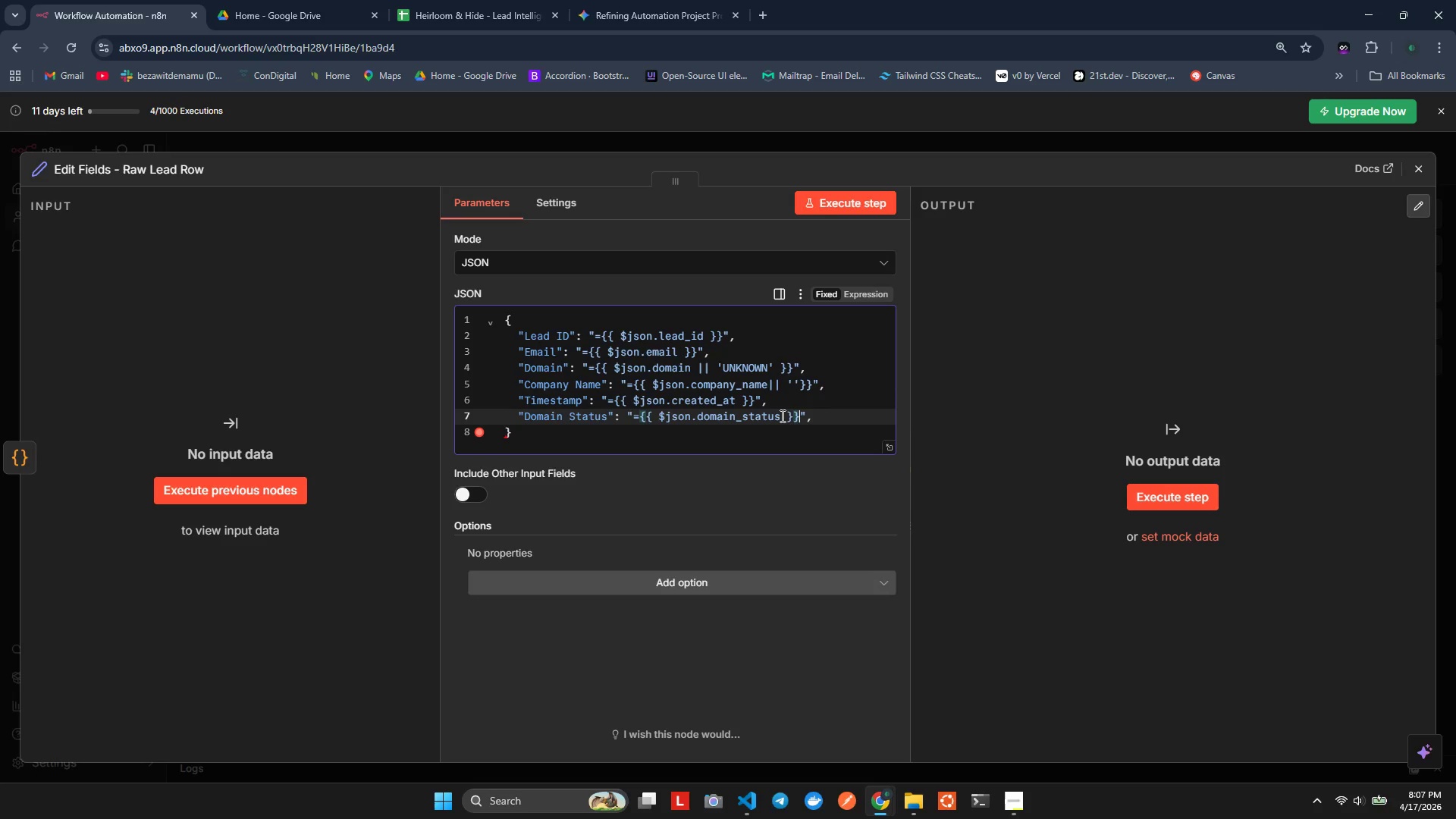 
key(ArrowRight)
 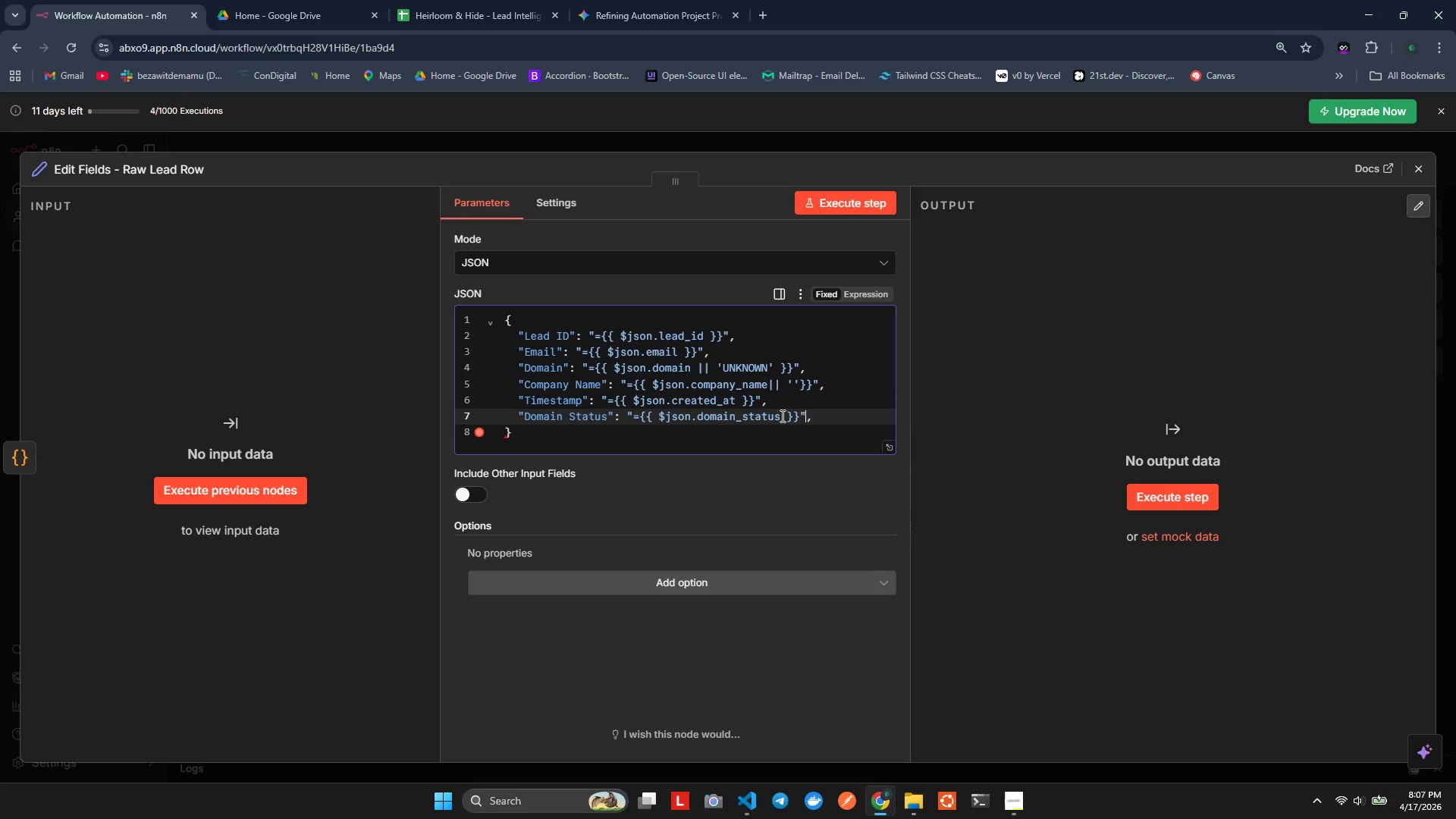 
key(ArrowRight)
 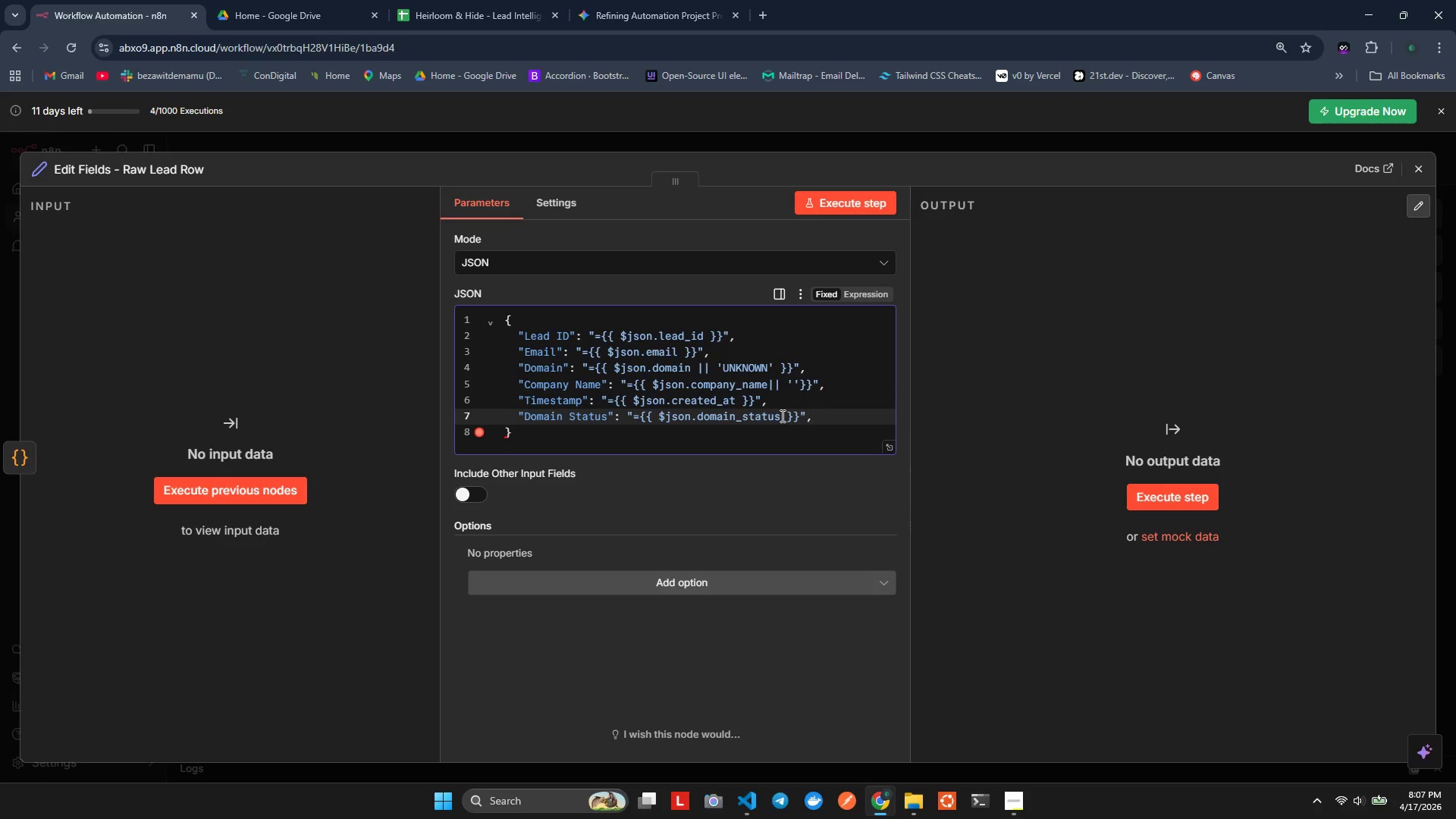 
key(Control+V)
 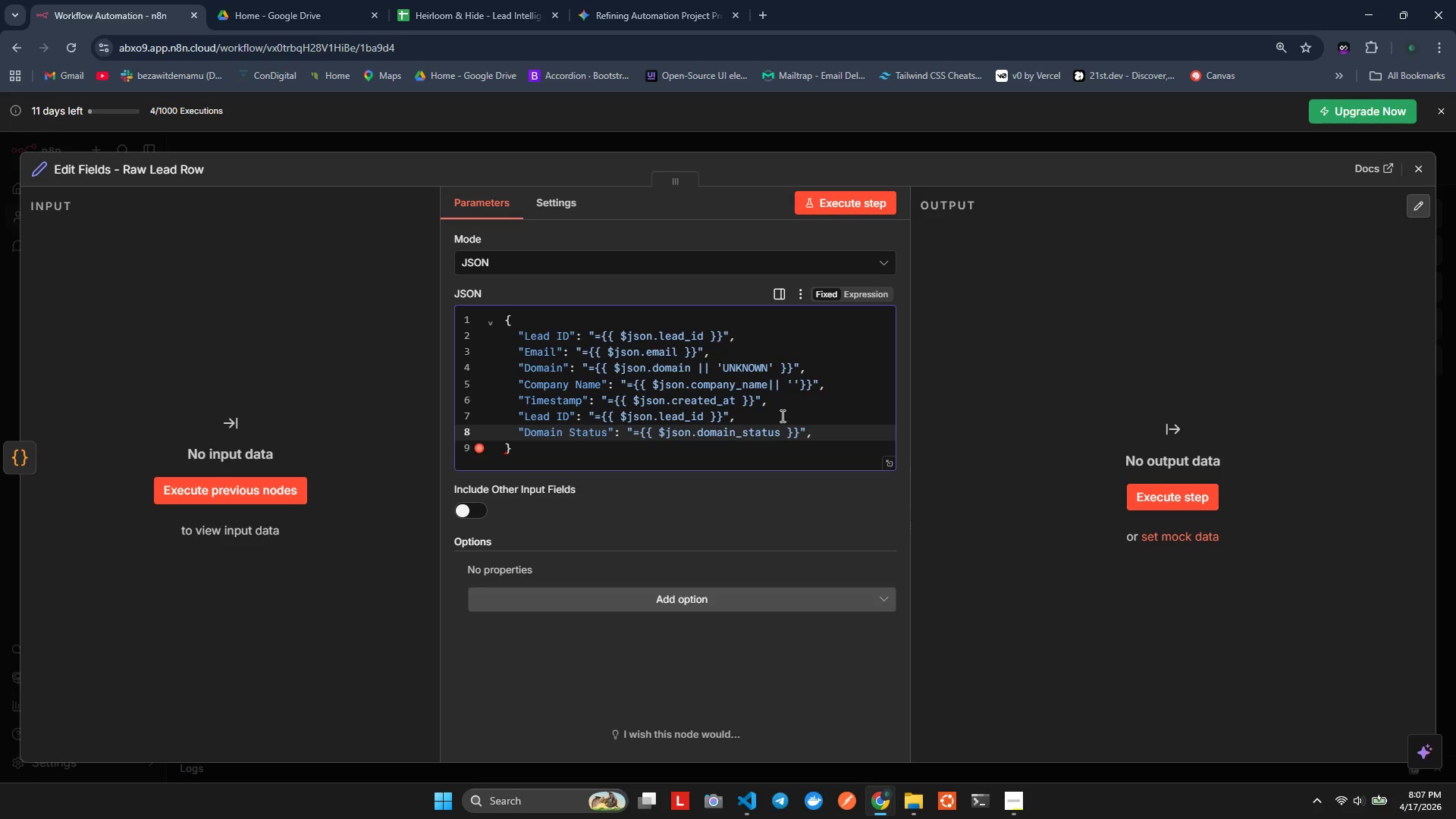 
key(Control+Z)
 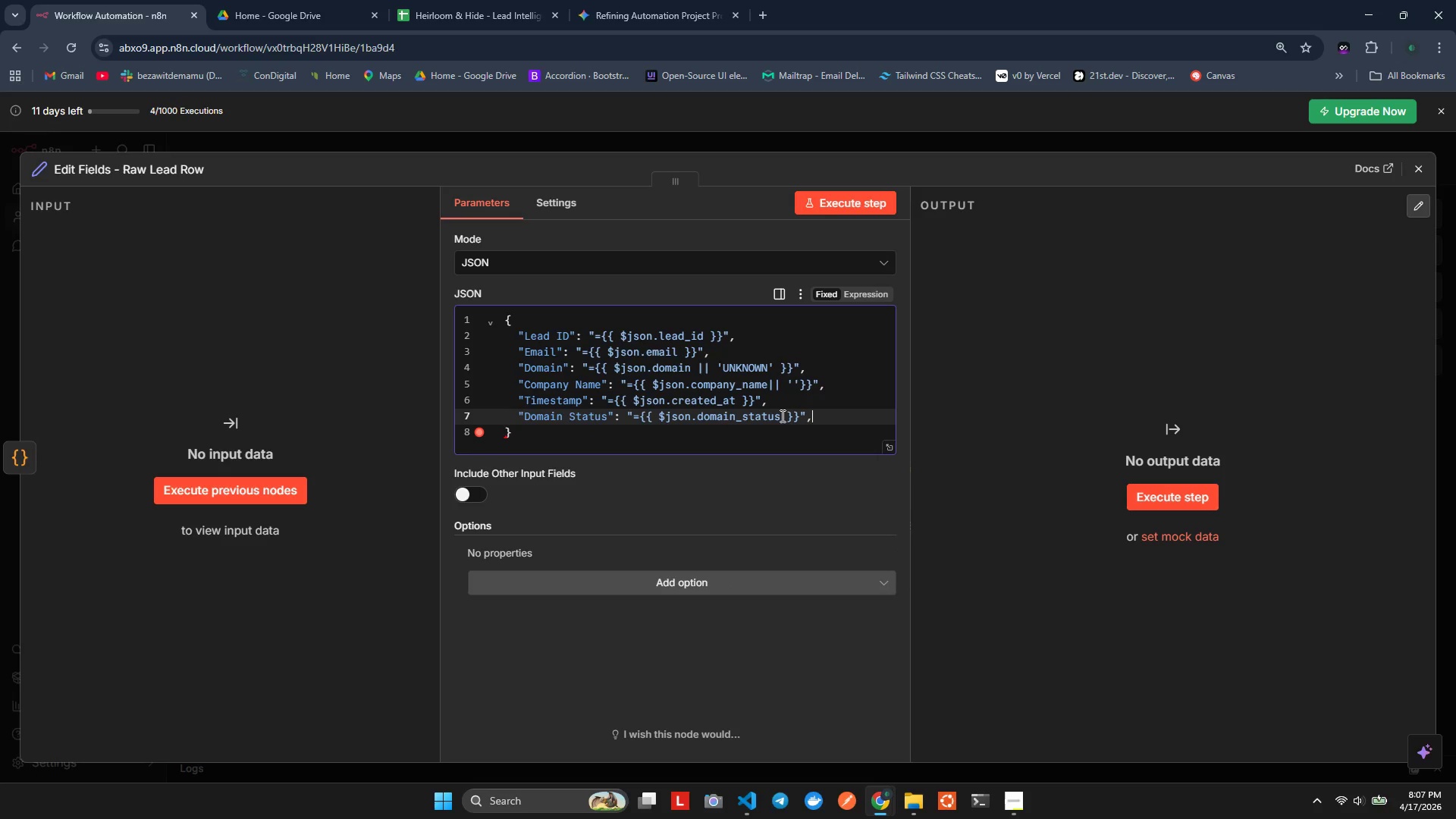 
key(ArrowRight)
 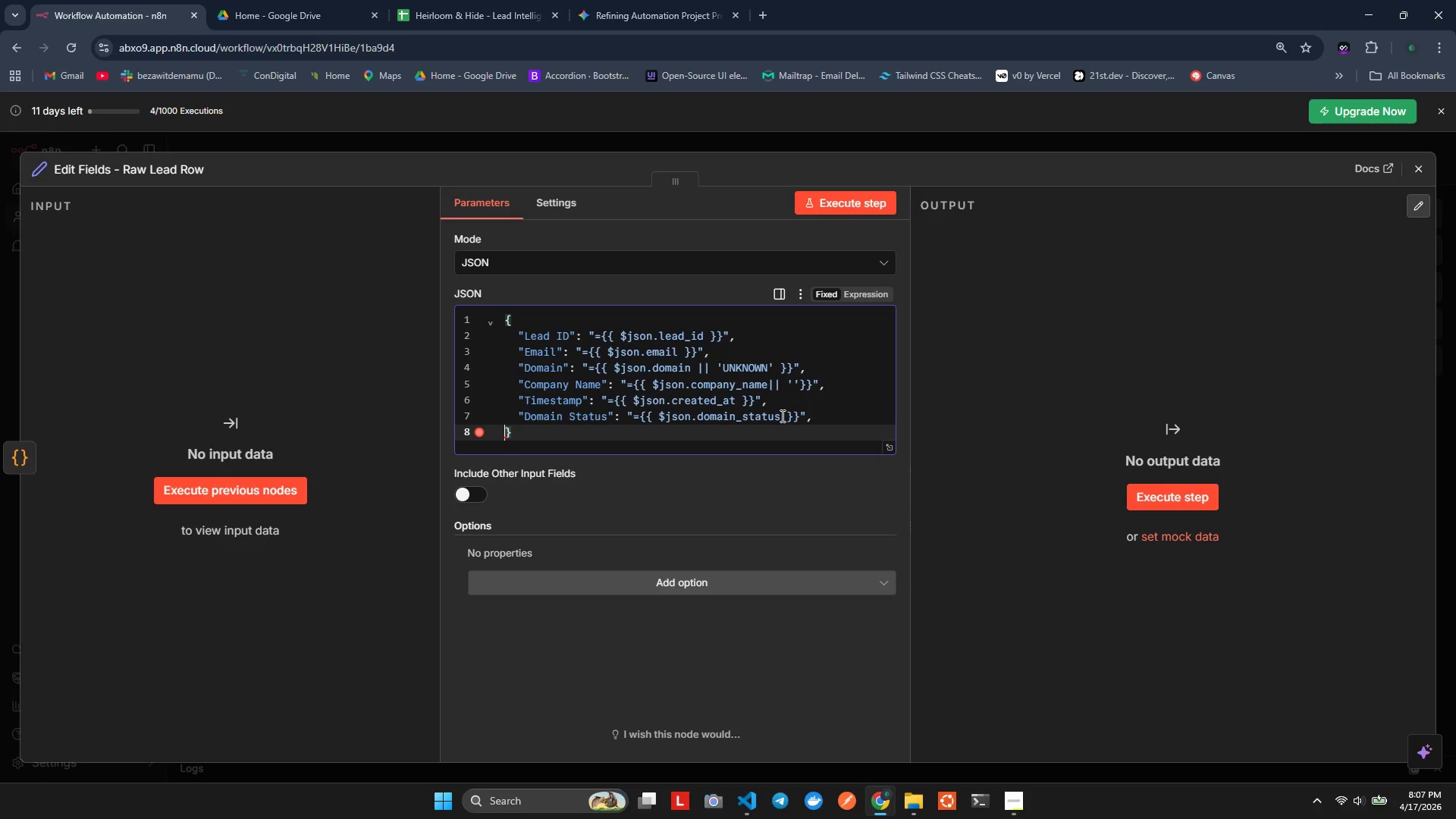 
key(Control+ControlLeft)
 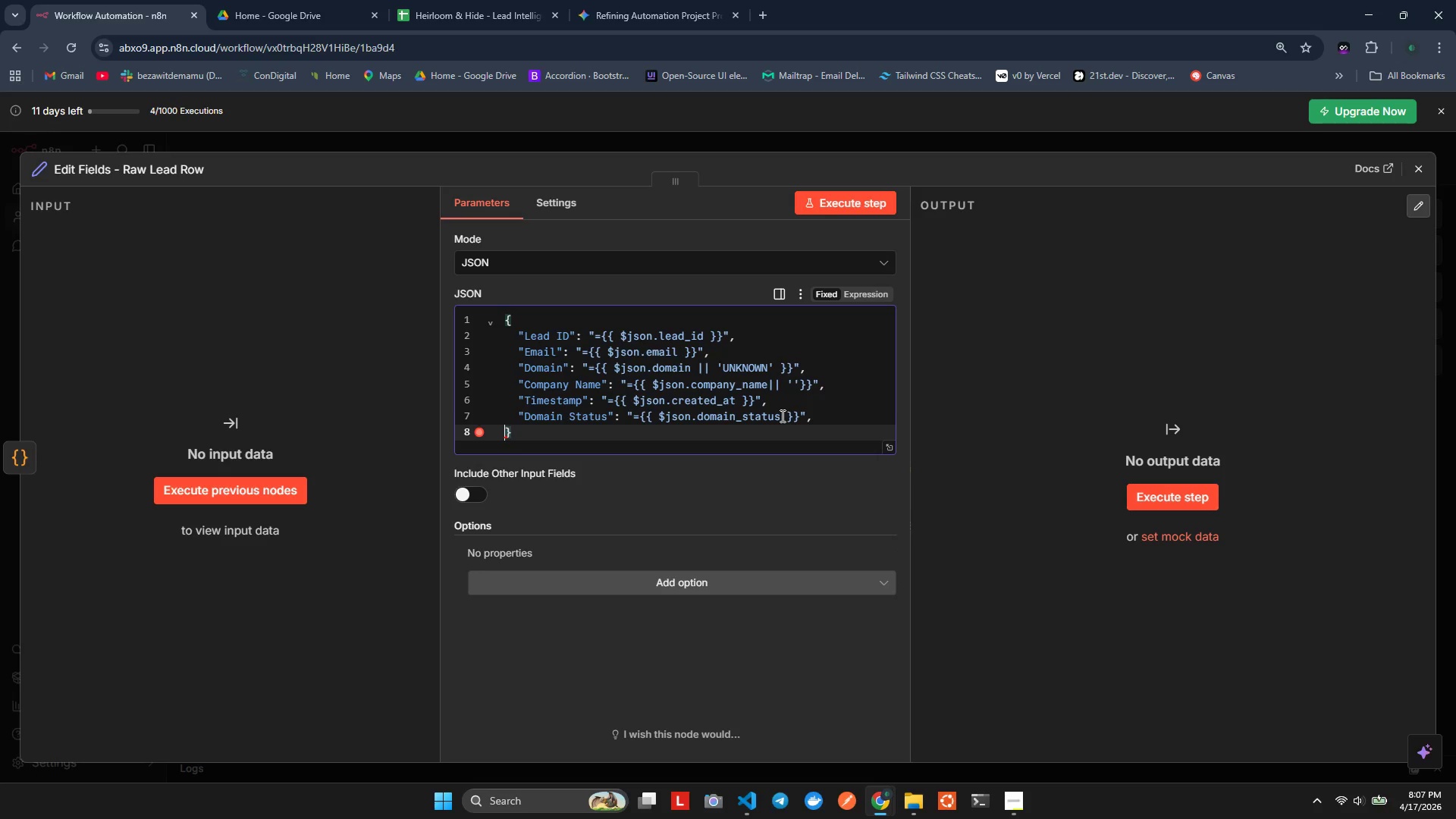 
key(Control+V)
 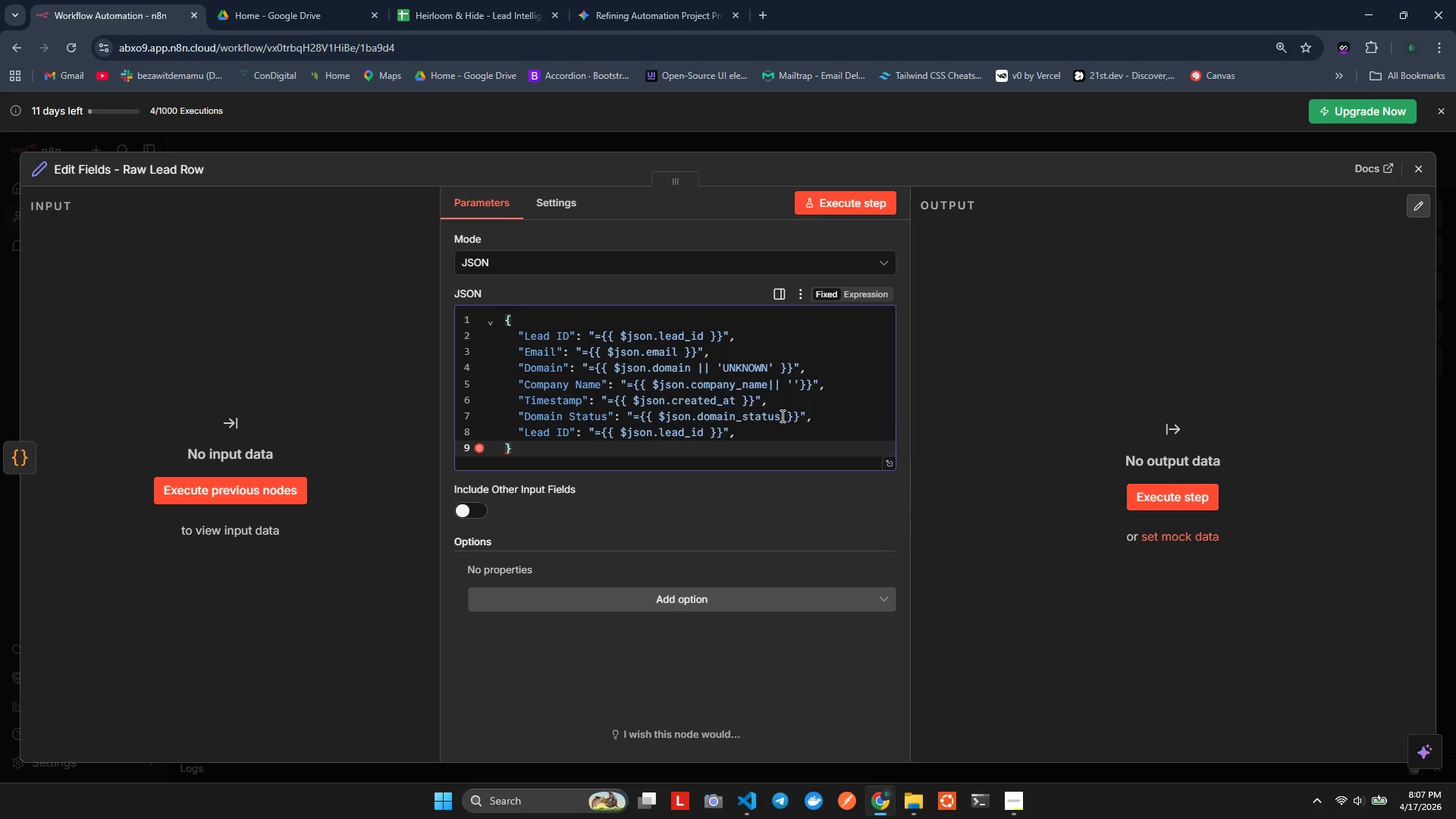 
key(ArrowUp)
 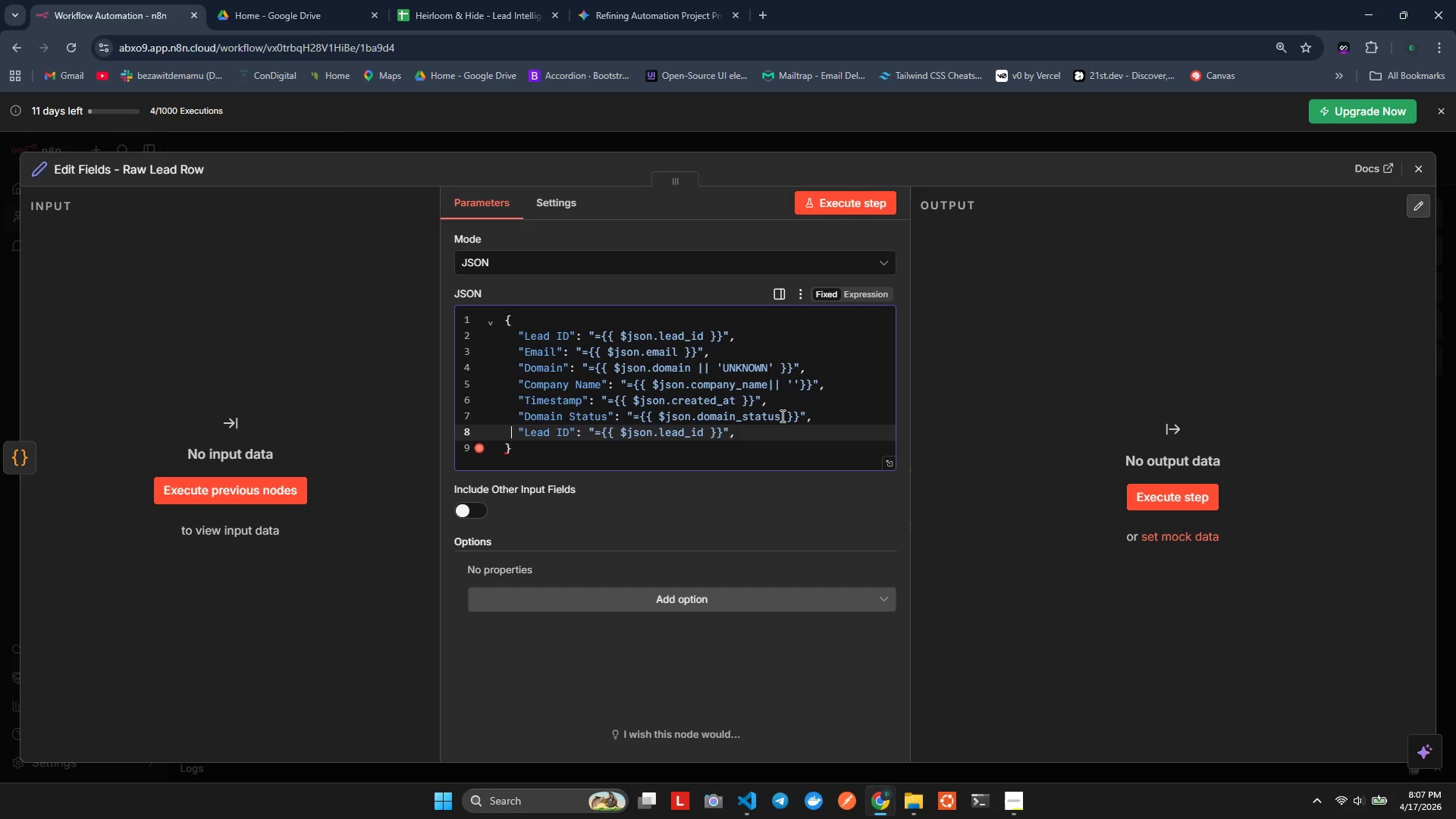 
hold_key(key=ArrowRight, duration=0.5)
 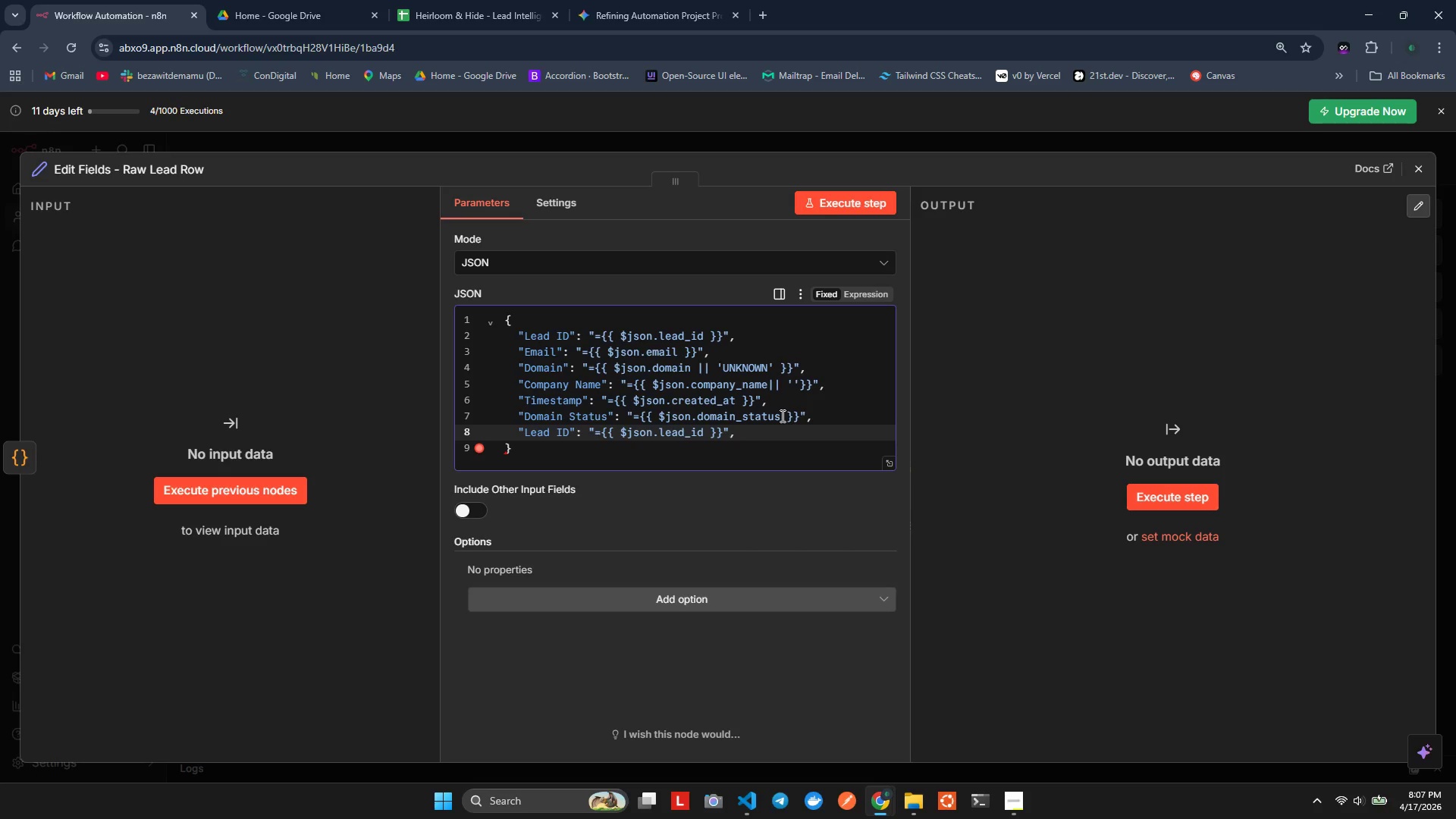 
key(ArrowRight)
 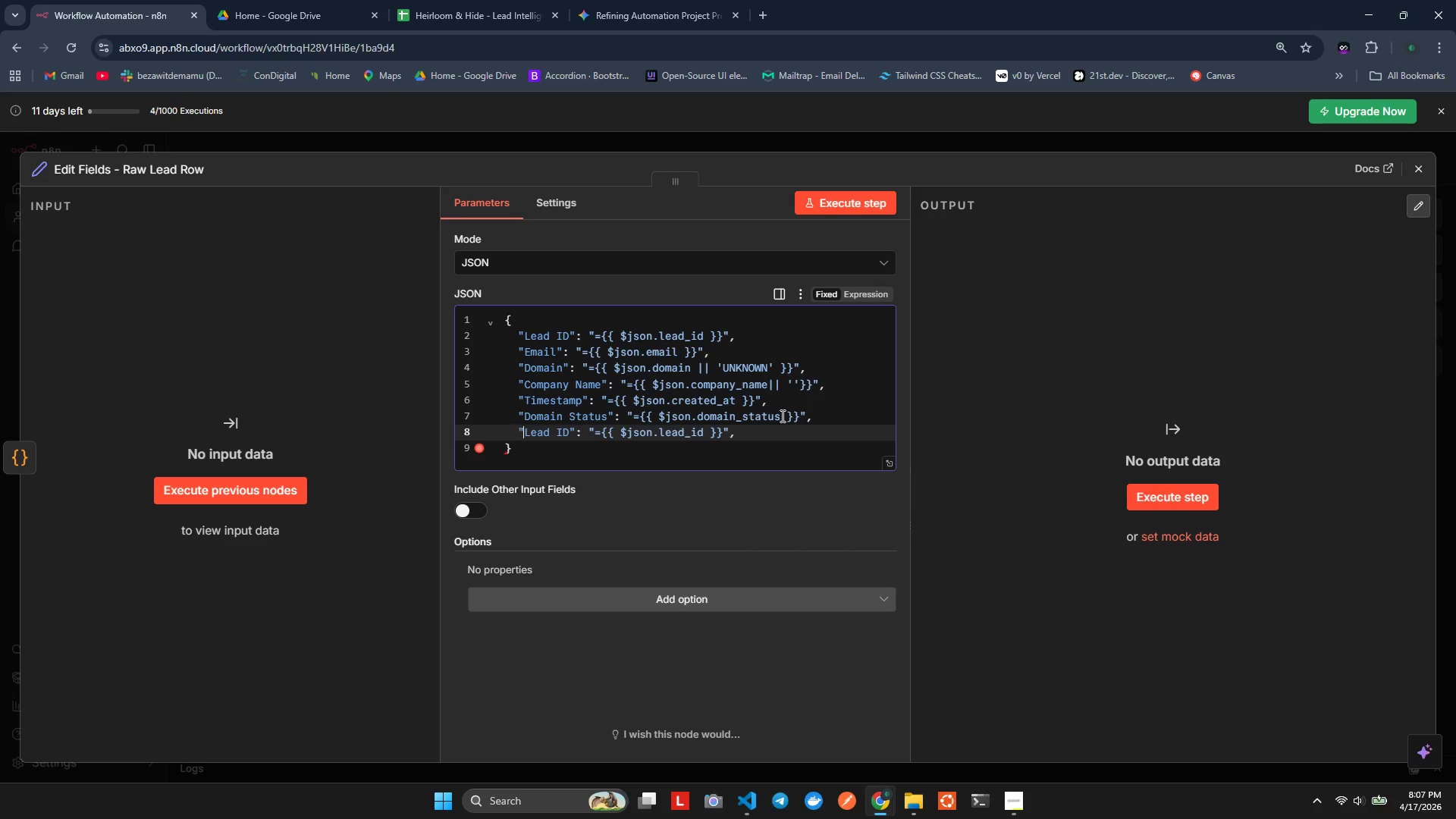 
key(ArrowRight)
 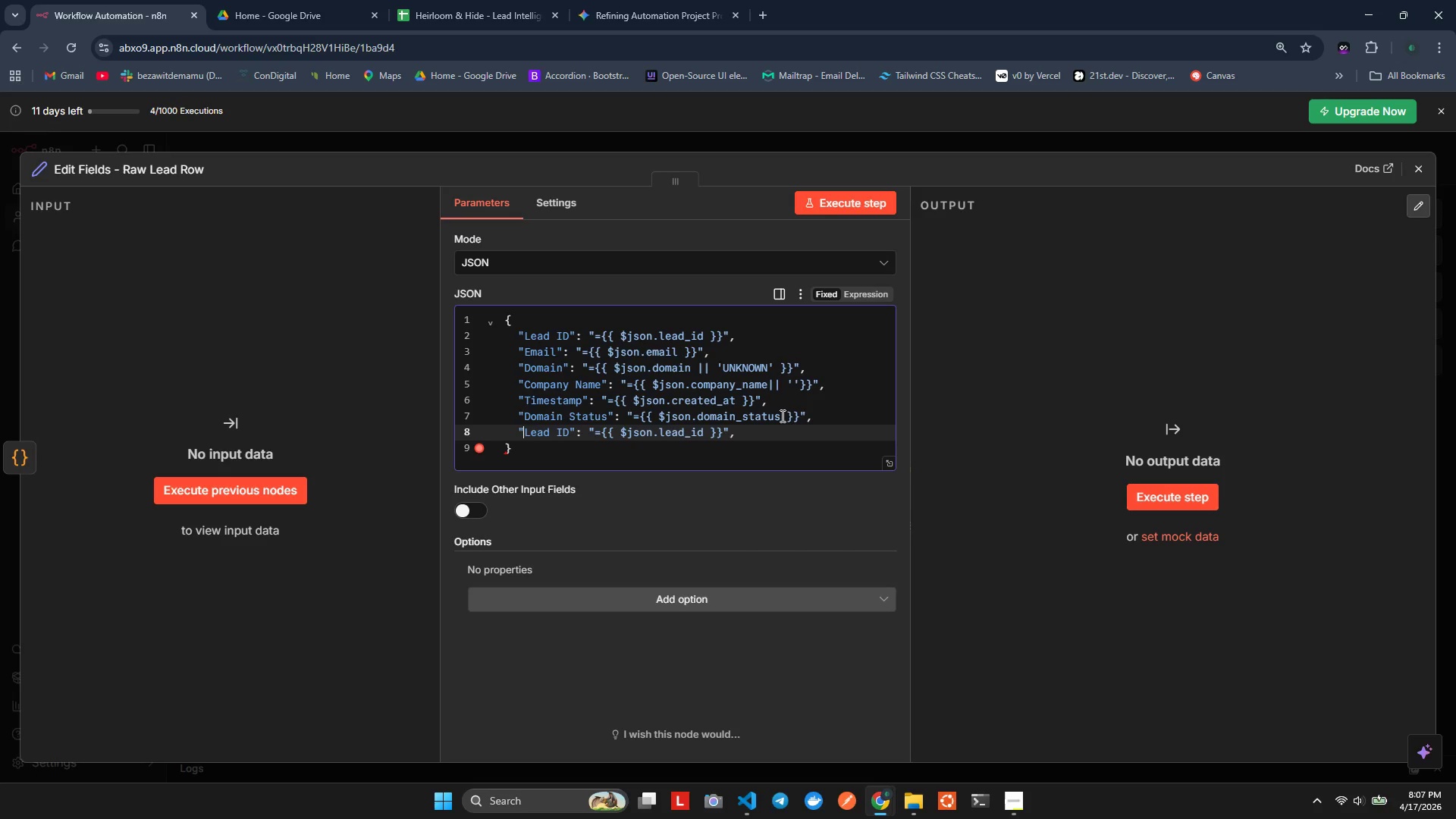 
hold_key(key=ArrowRight, duration=0.7)
 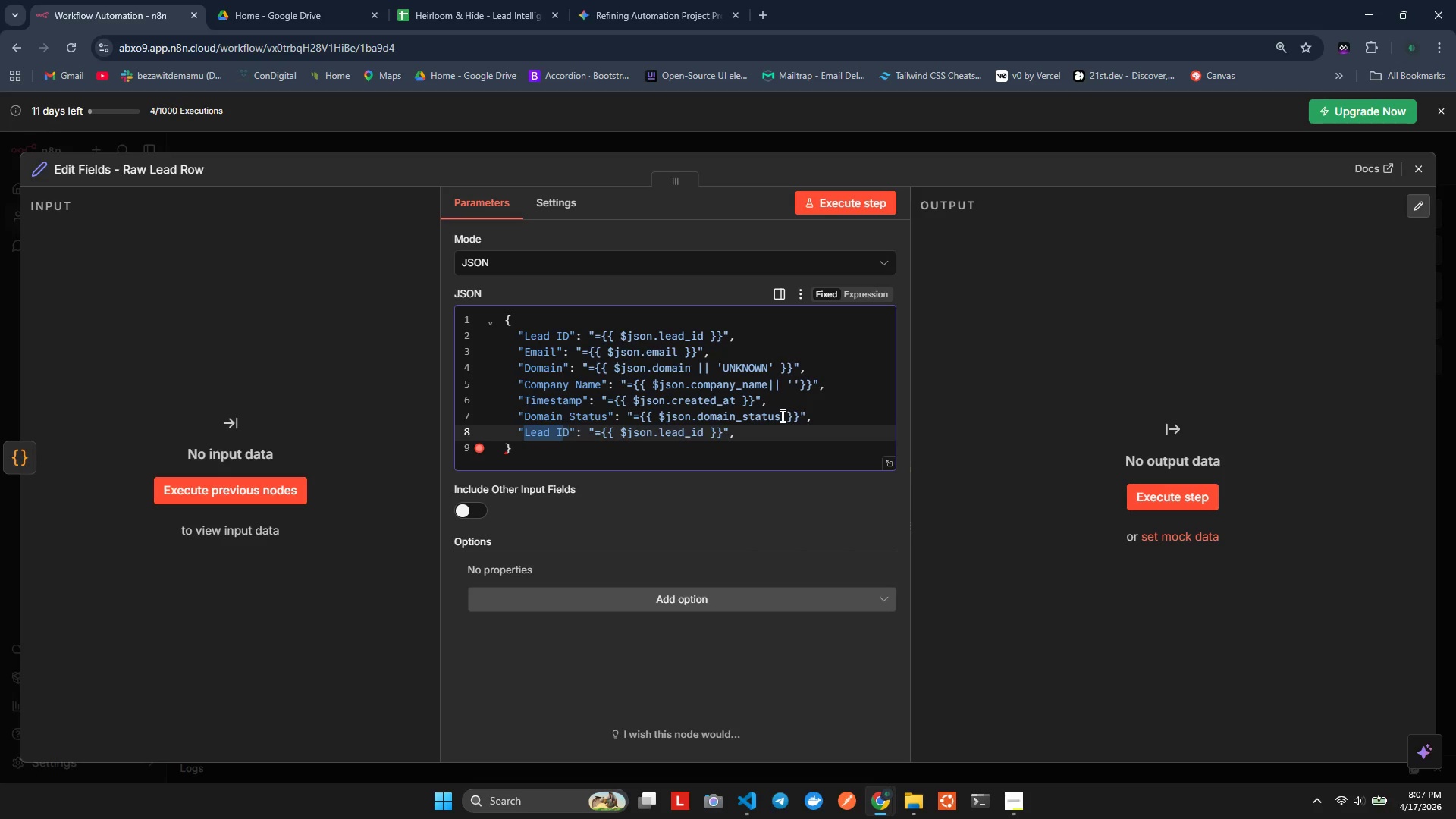 
key(Shift+ArrowLeft)
 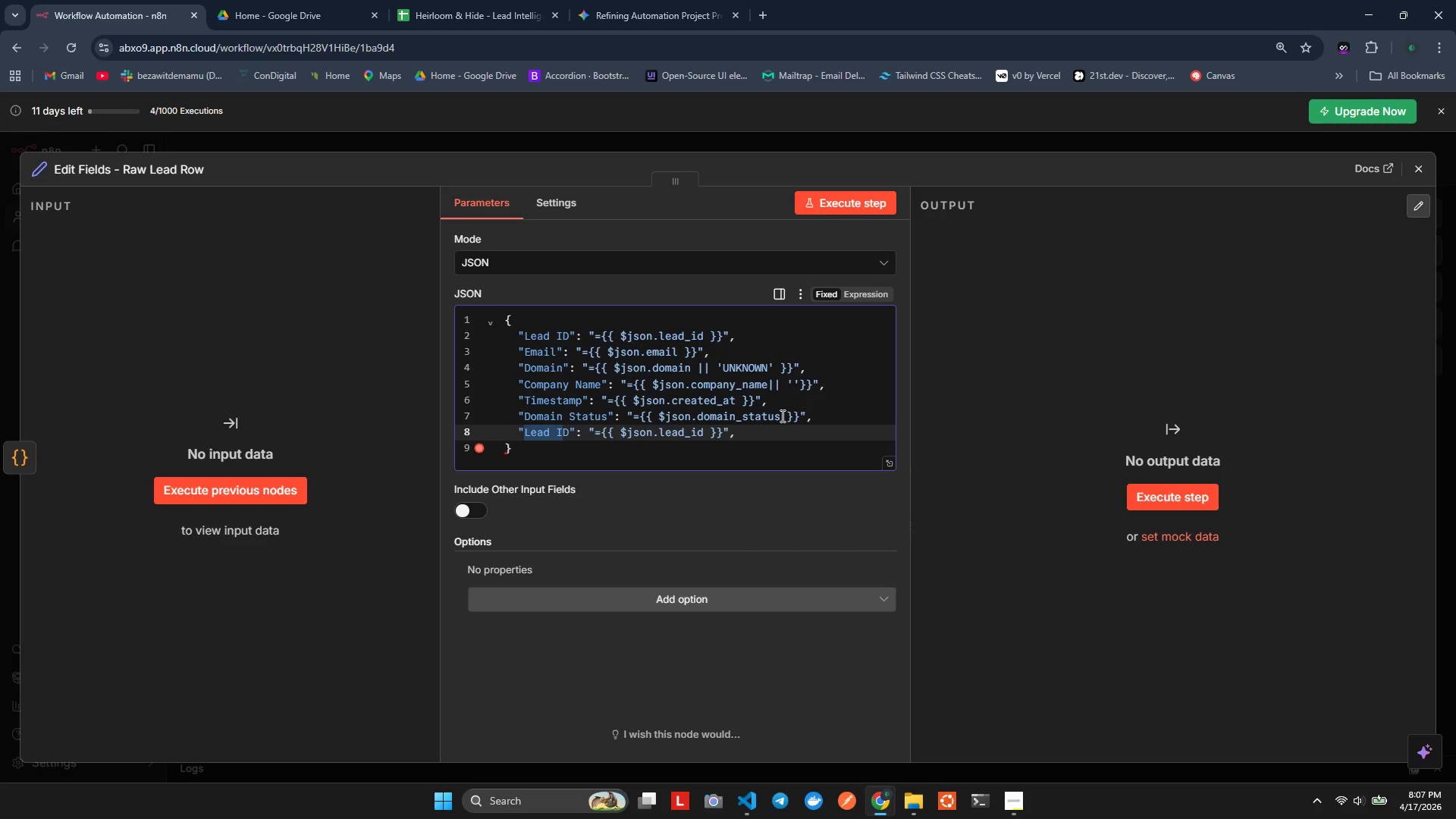 
key(Shift+ArrowRight)
 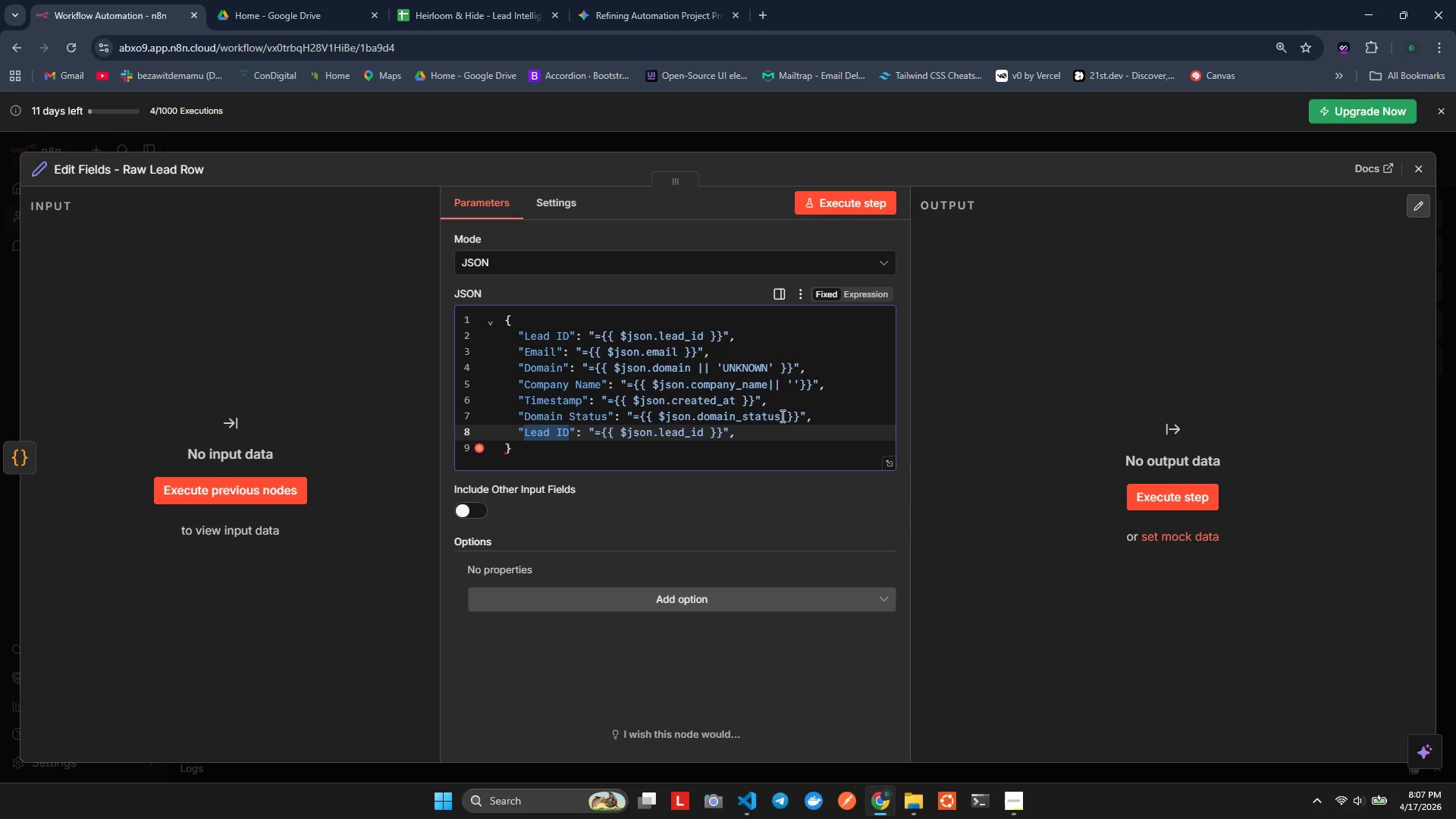 
type(Surce)
 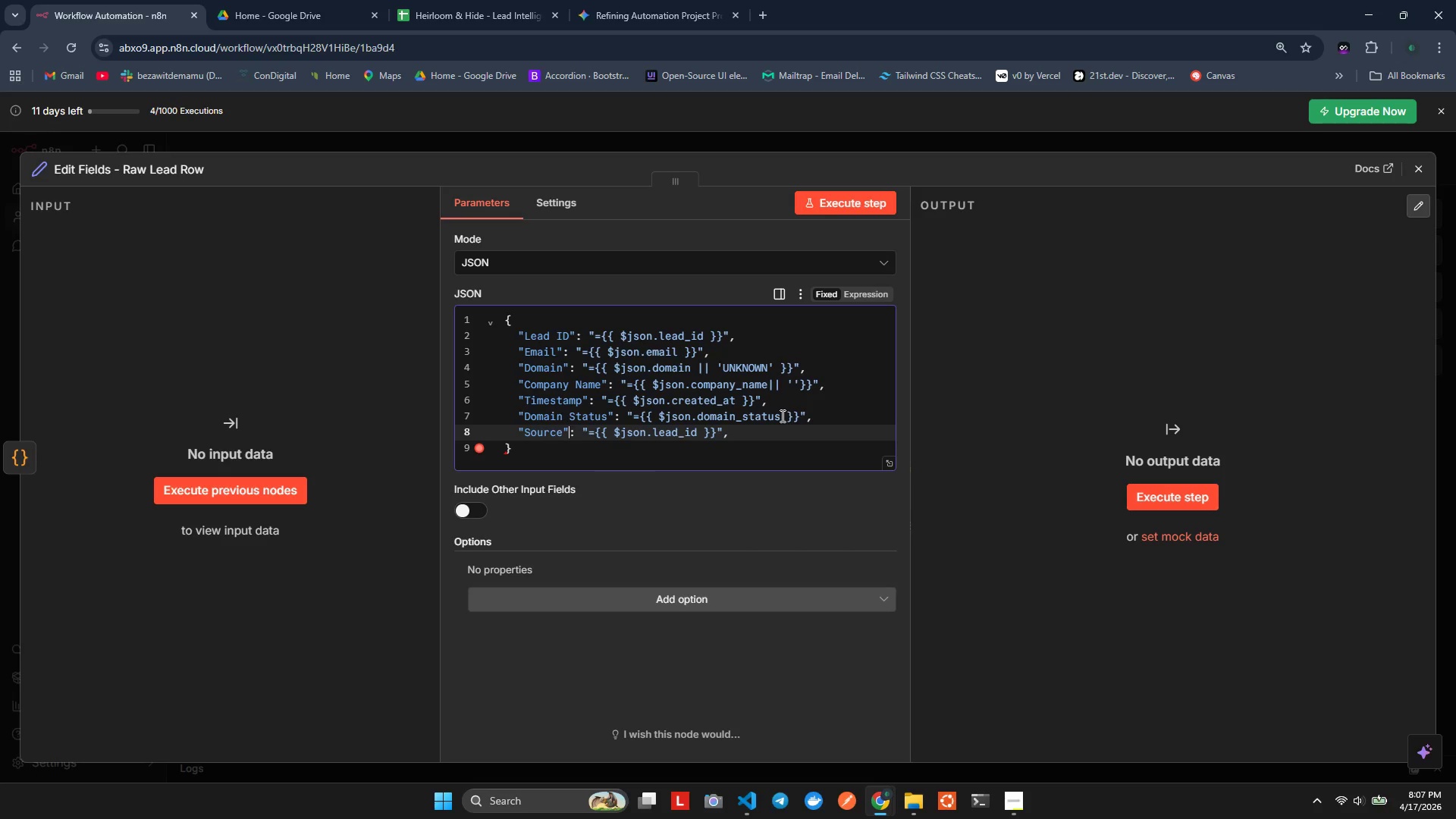 
hold_key(key=O, duration=0.38)
 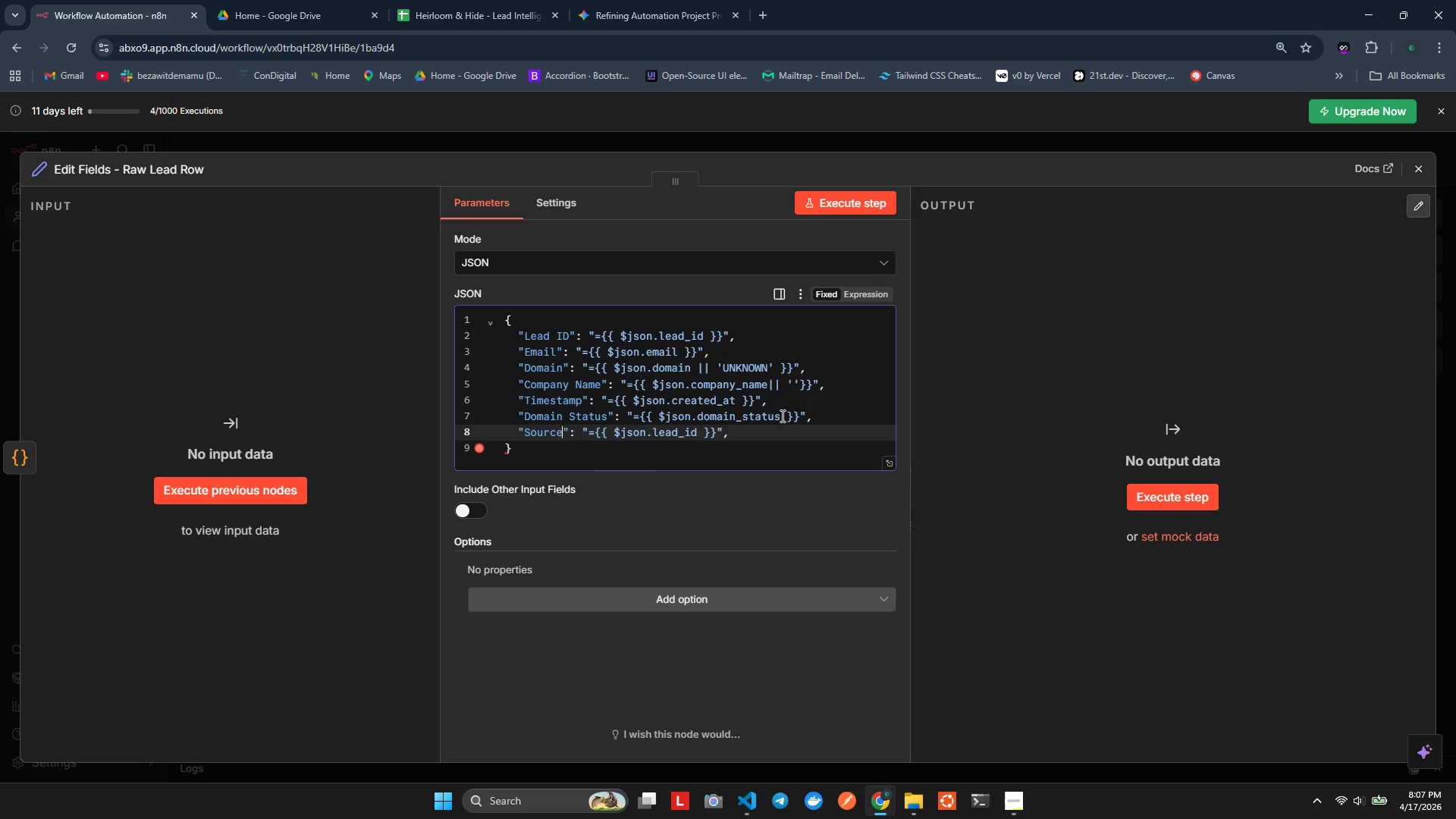 
key(ArrowRight)
 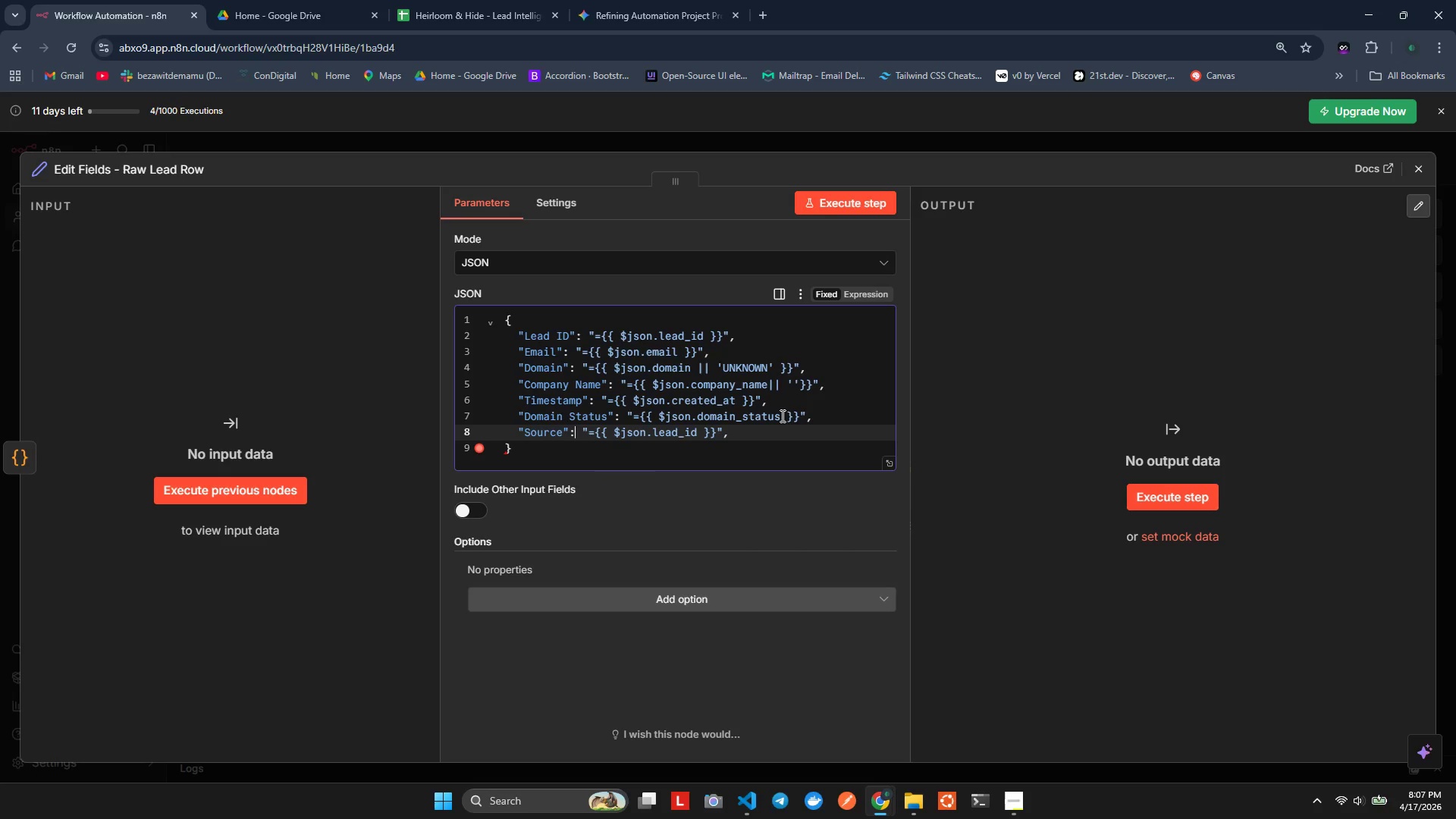 
key(ArrowRight)
 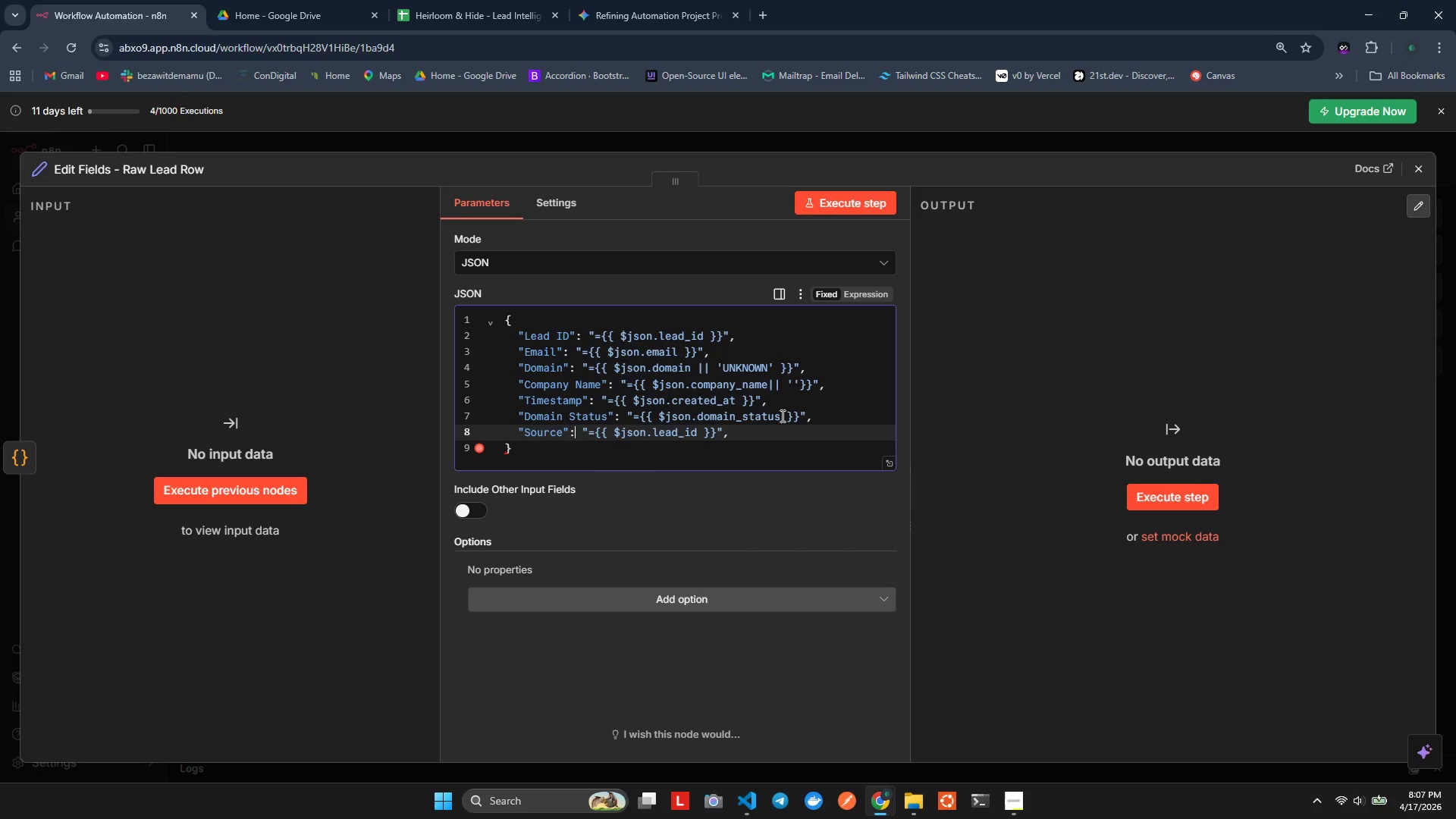 
key(ArrowRight)
 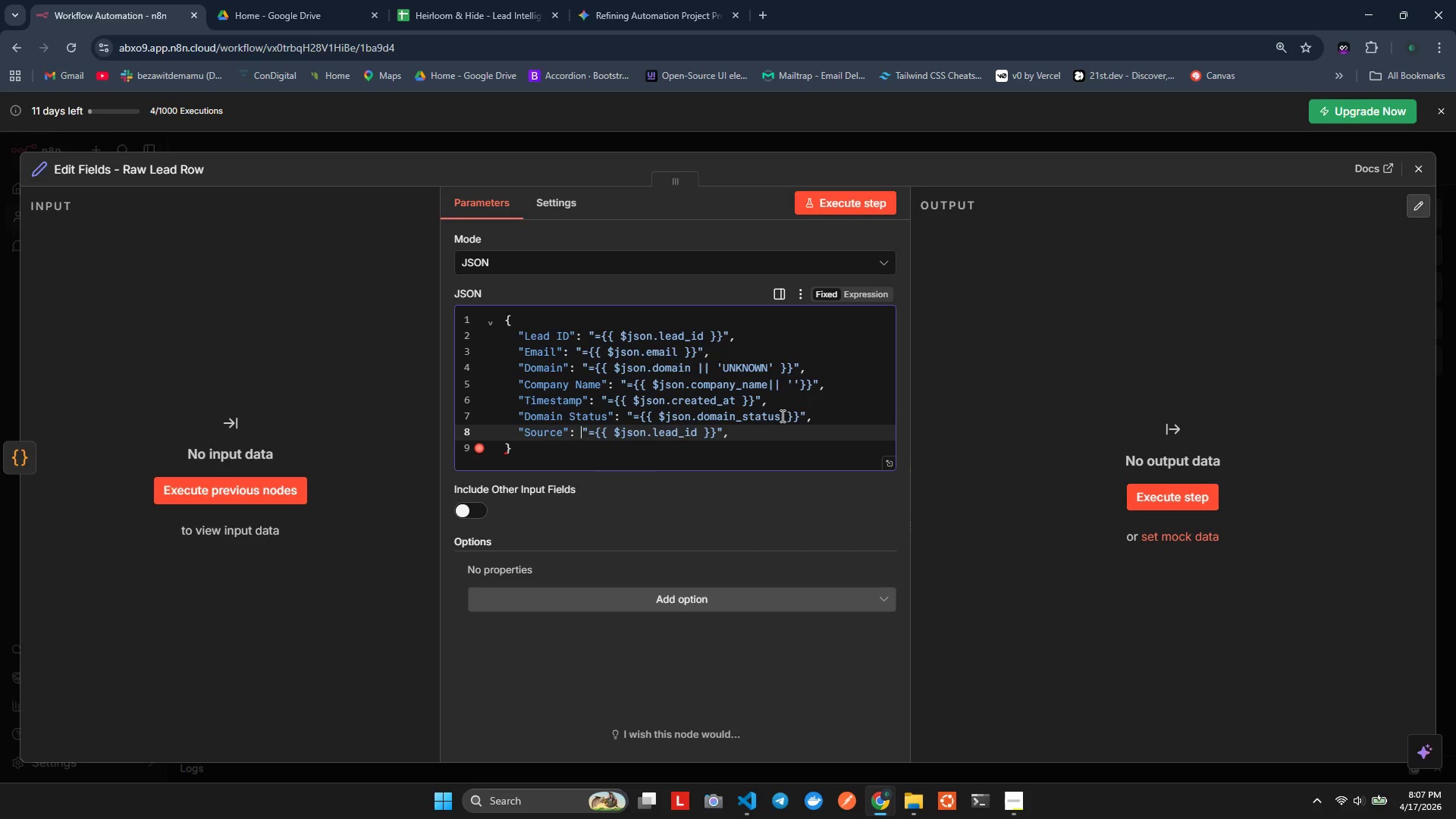 
hold_key(key=ArrowRight, duration=0.8)
 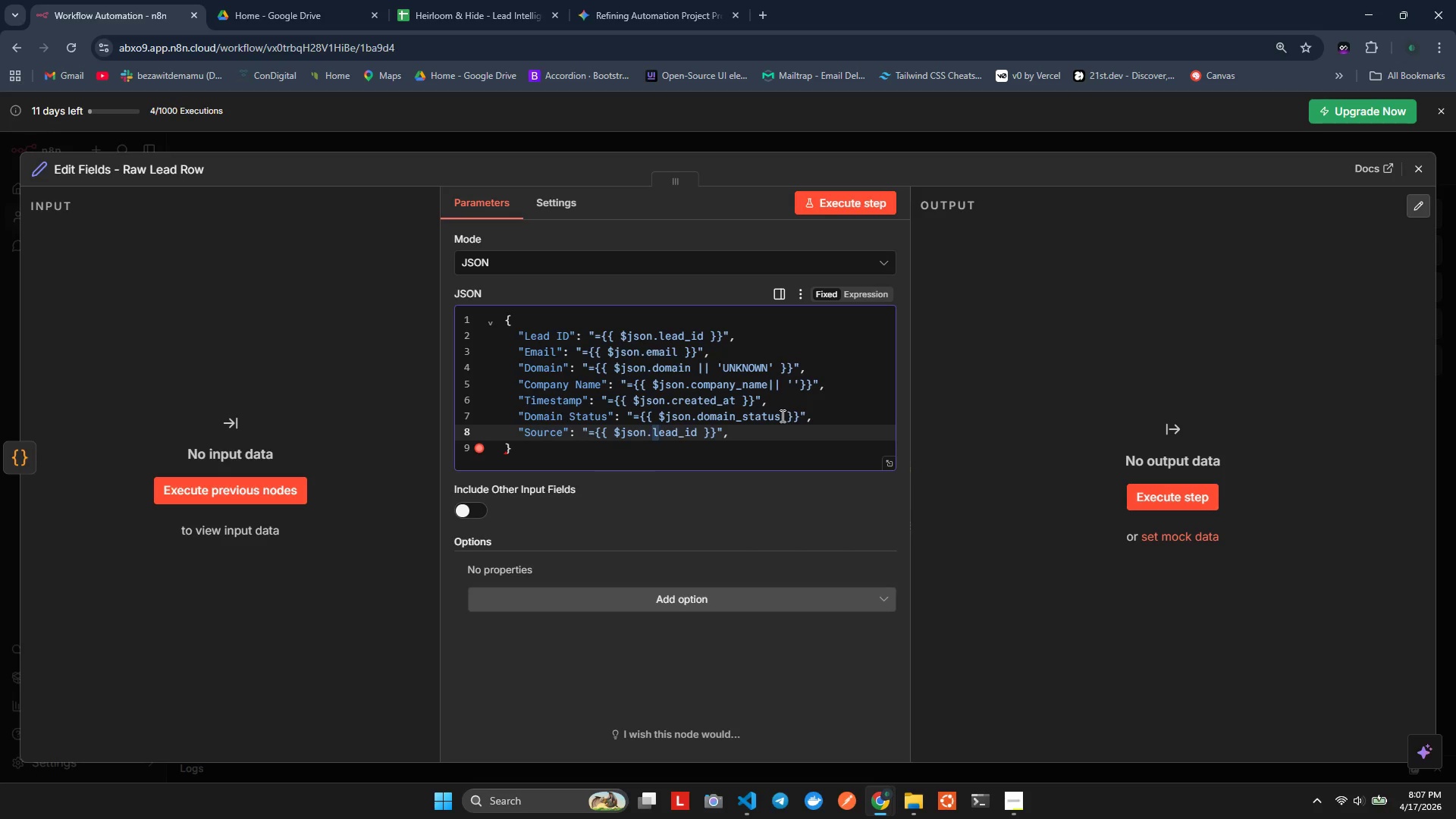 
hold_key(key=ArrowRight, duration=1.28)
 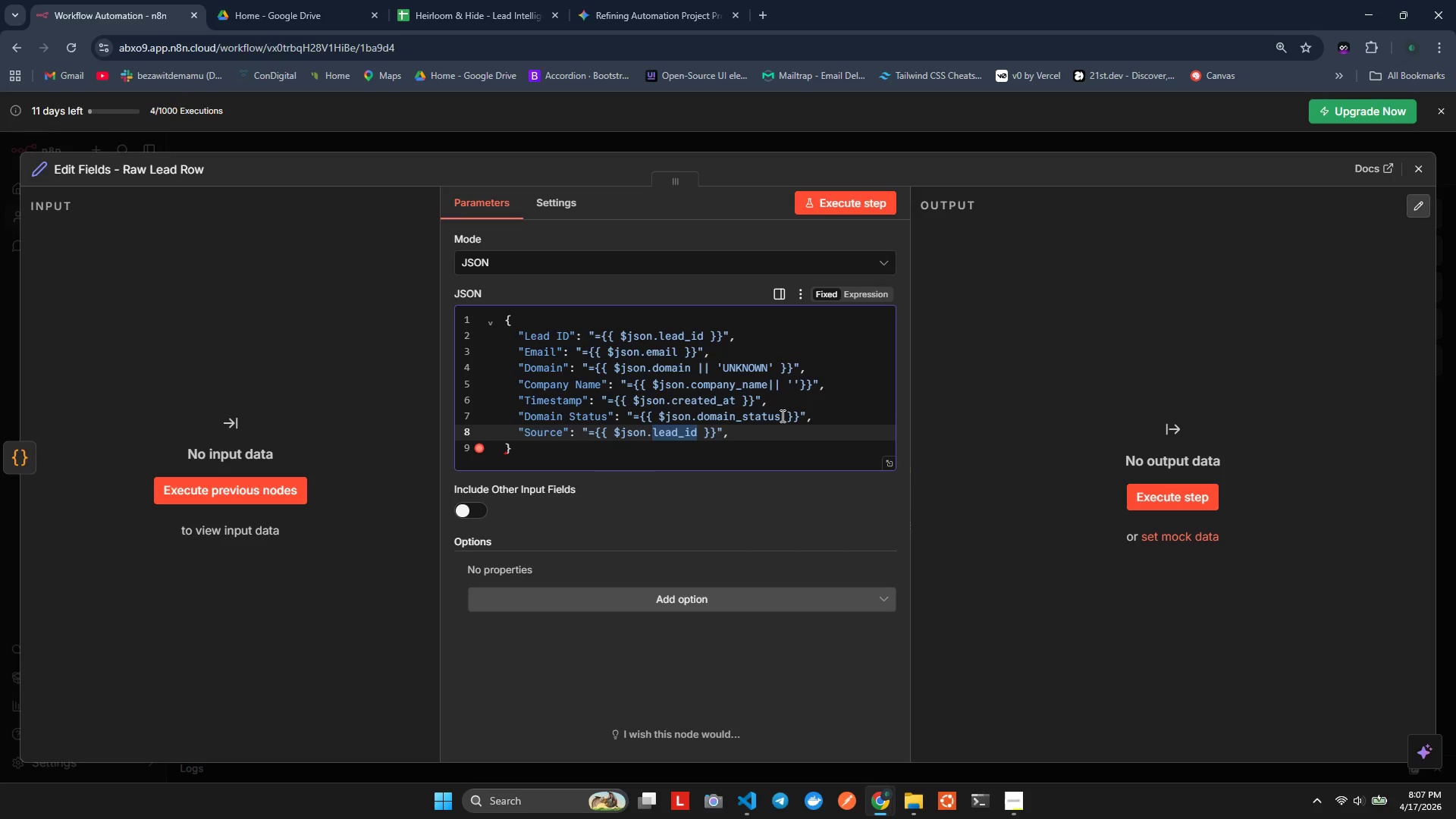 
key(Shift+ArrowLeft)
 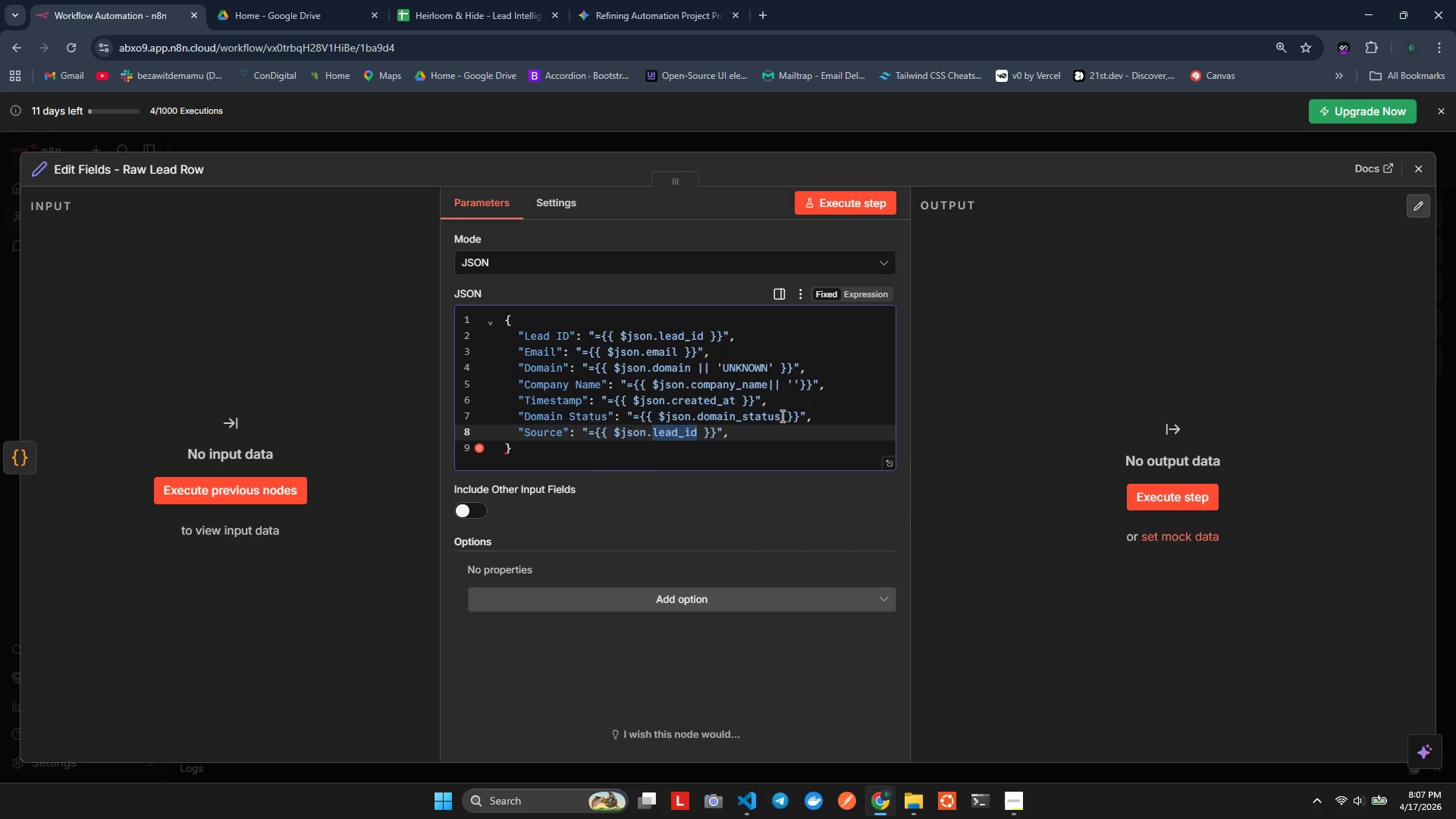 
type(surce)
 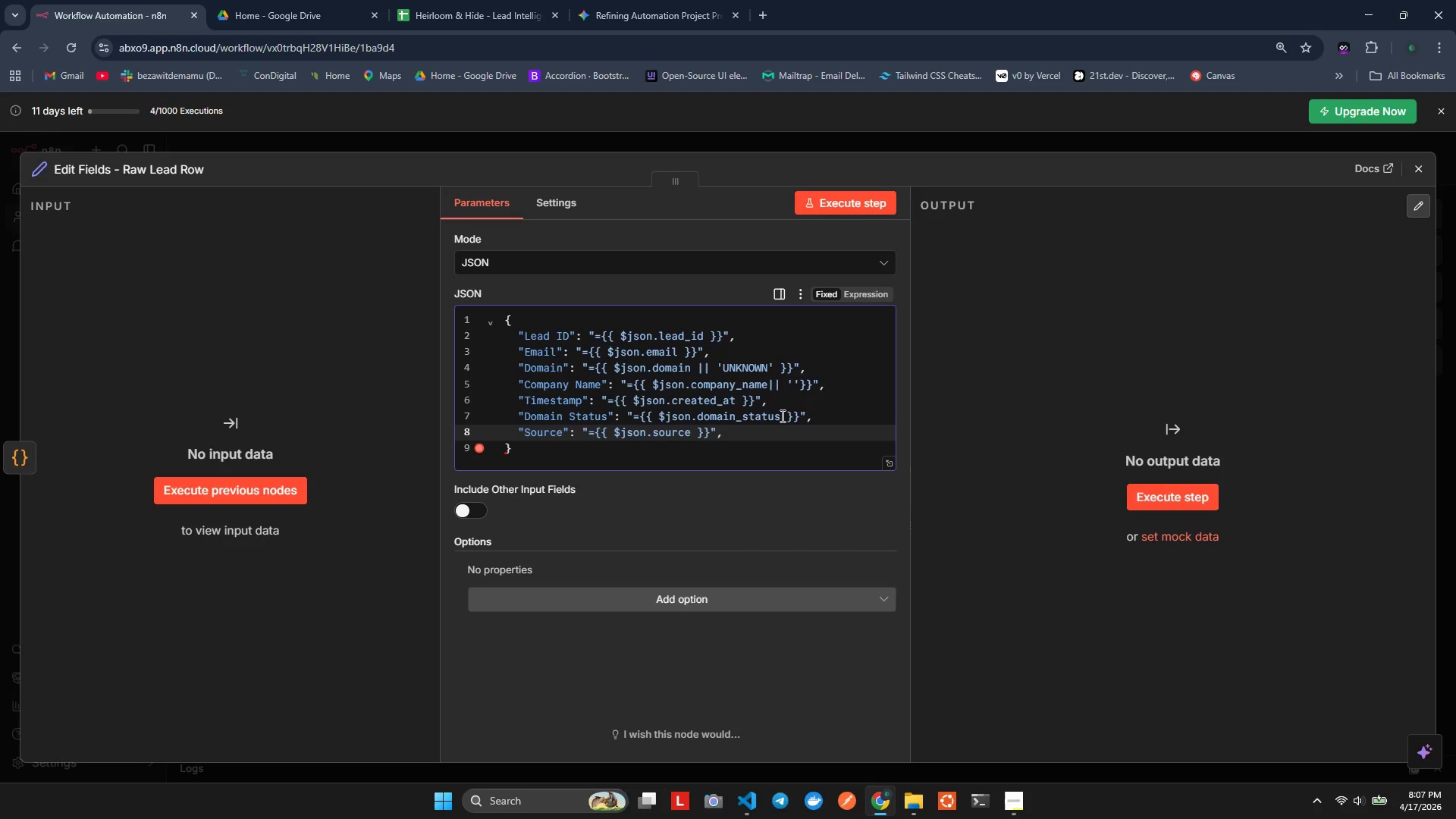 
hold_key(key=O, duration=0.31)
 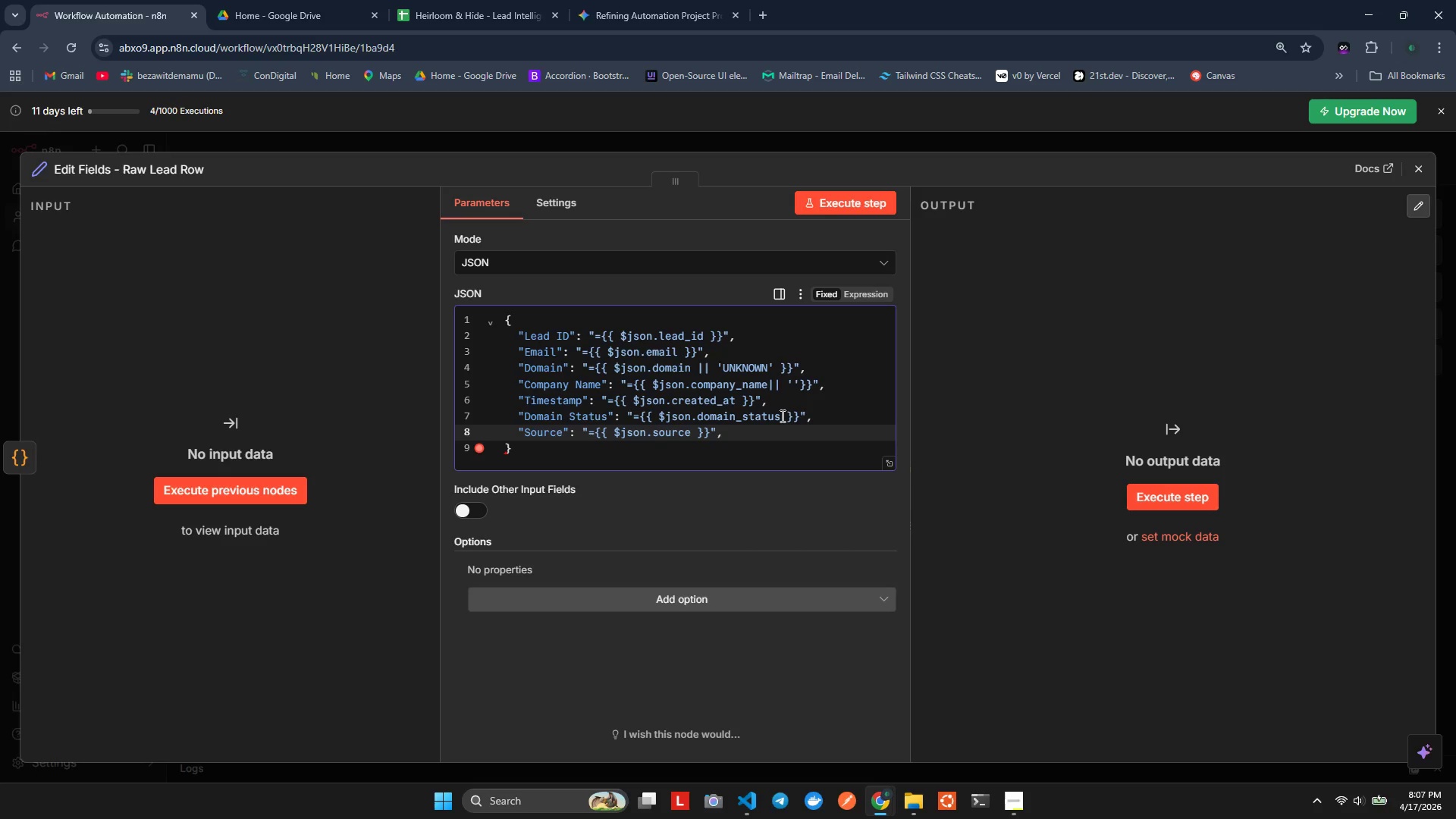 
key(Control+S)
 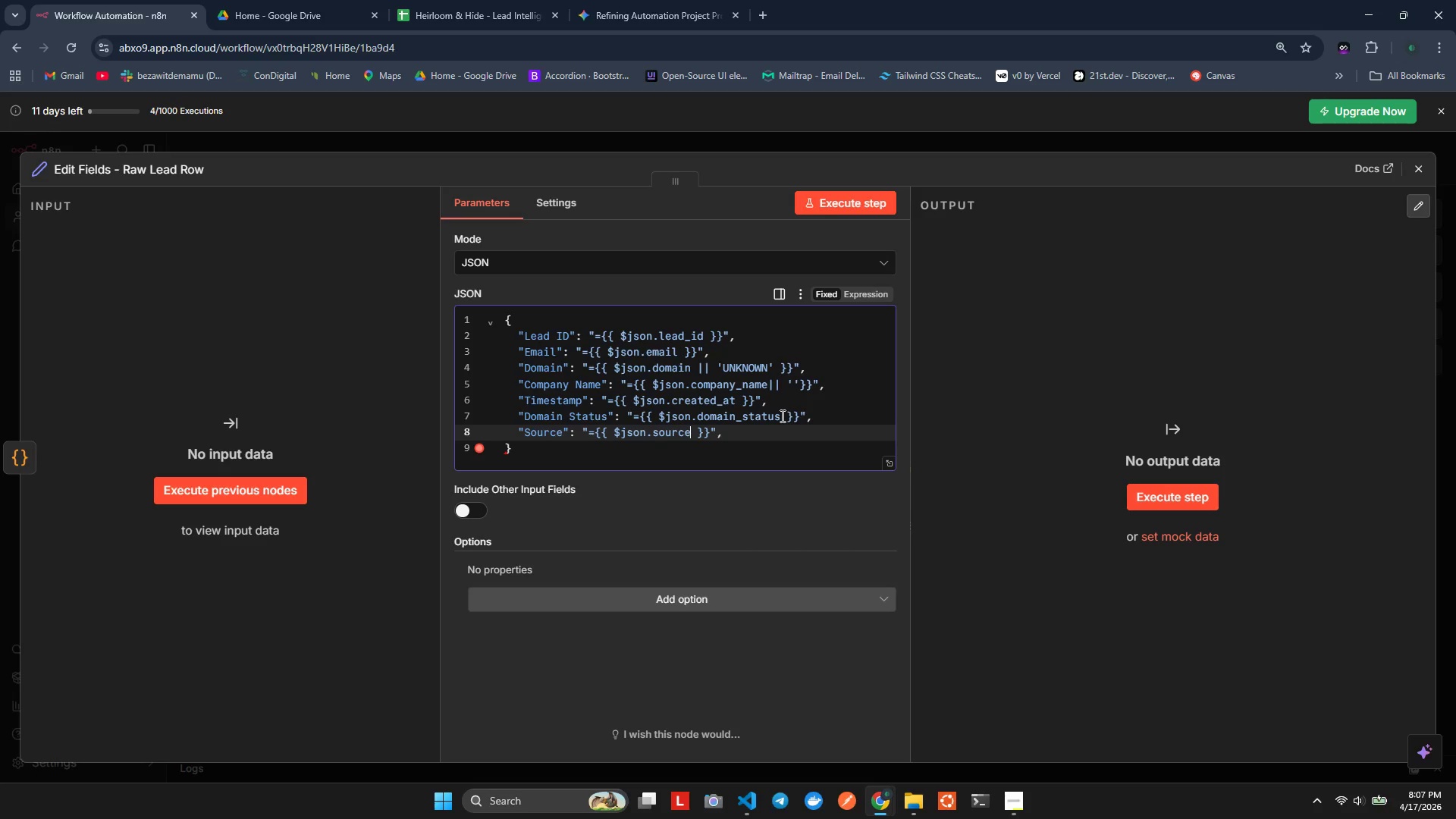 
key(ArrowRight)
 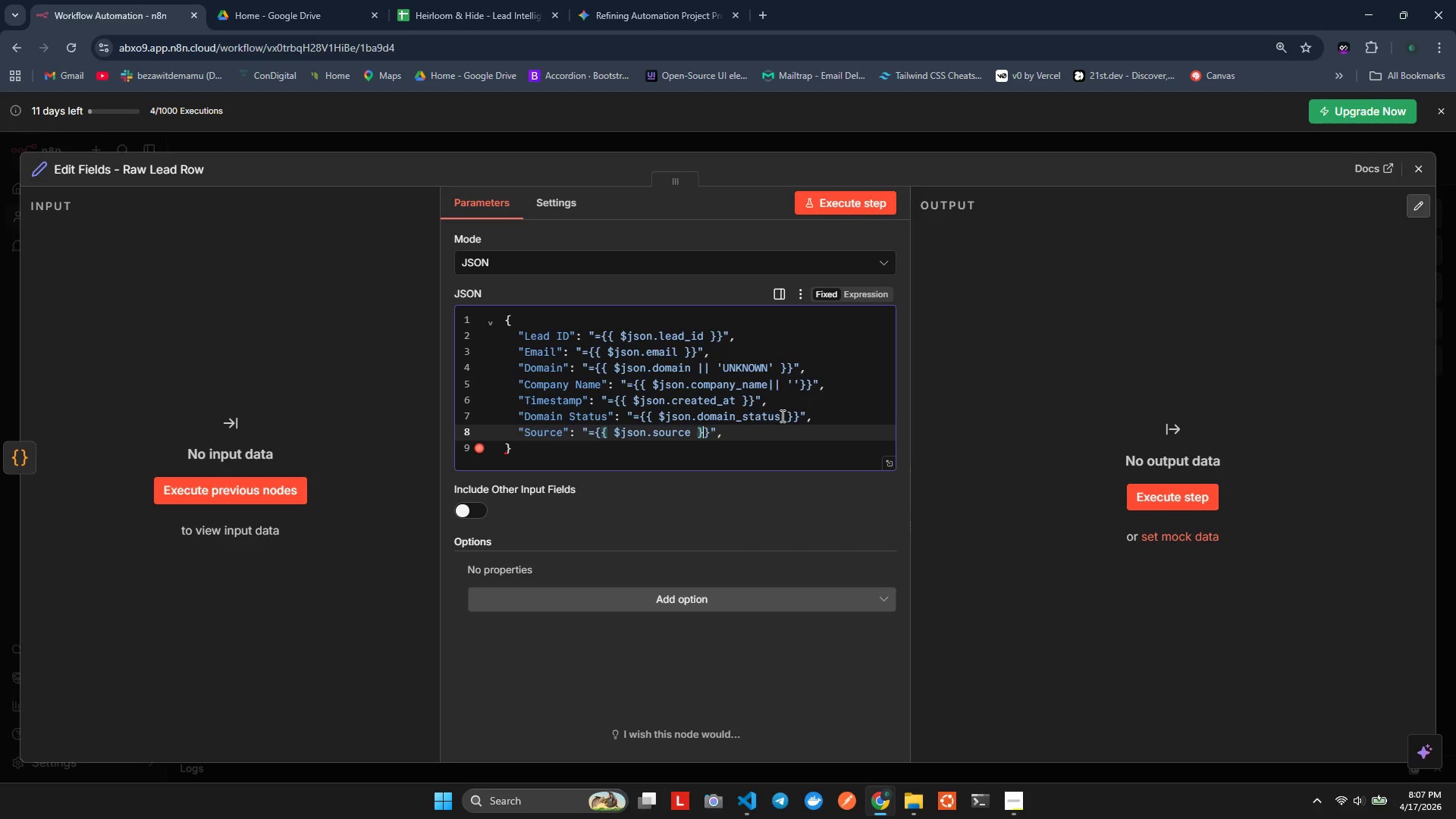 
key(ArrowRight)
 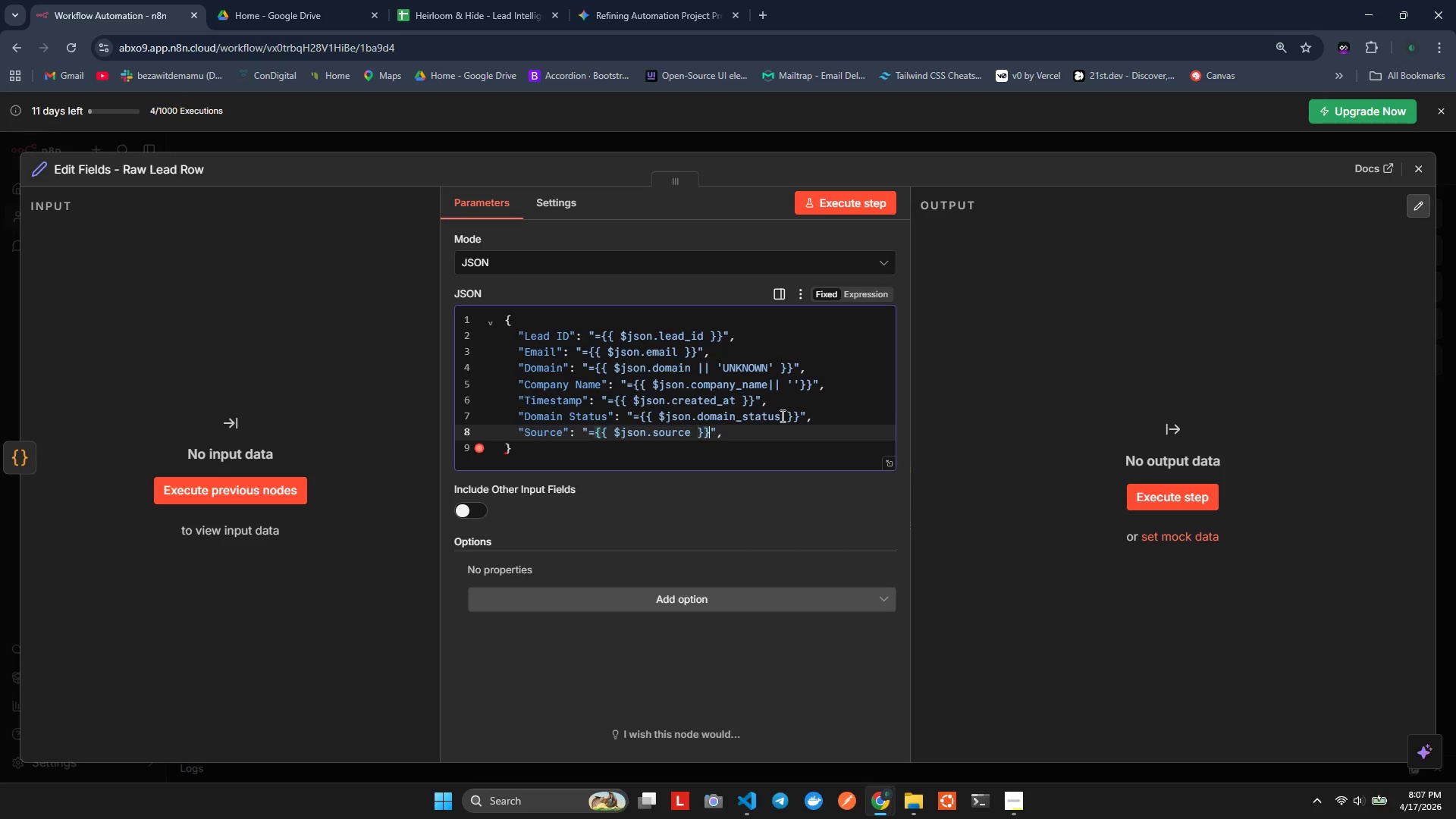 
key(ArrowRight)
 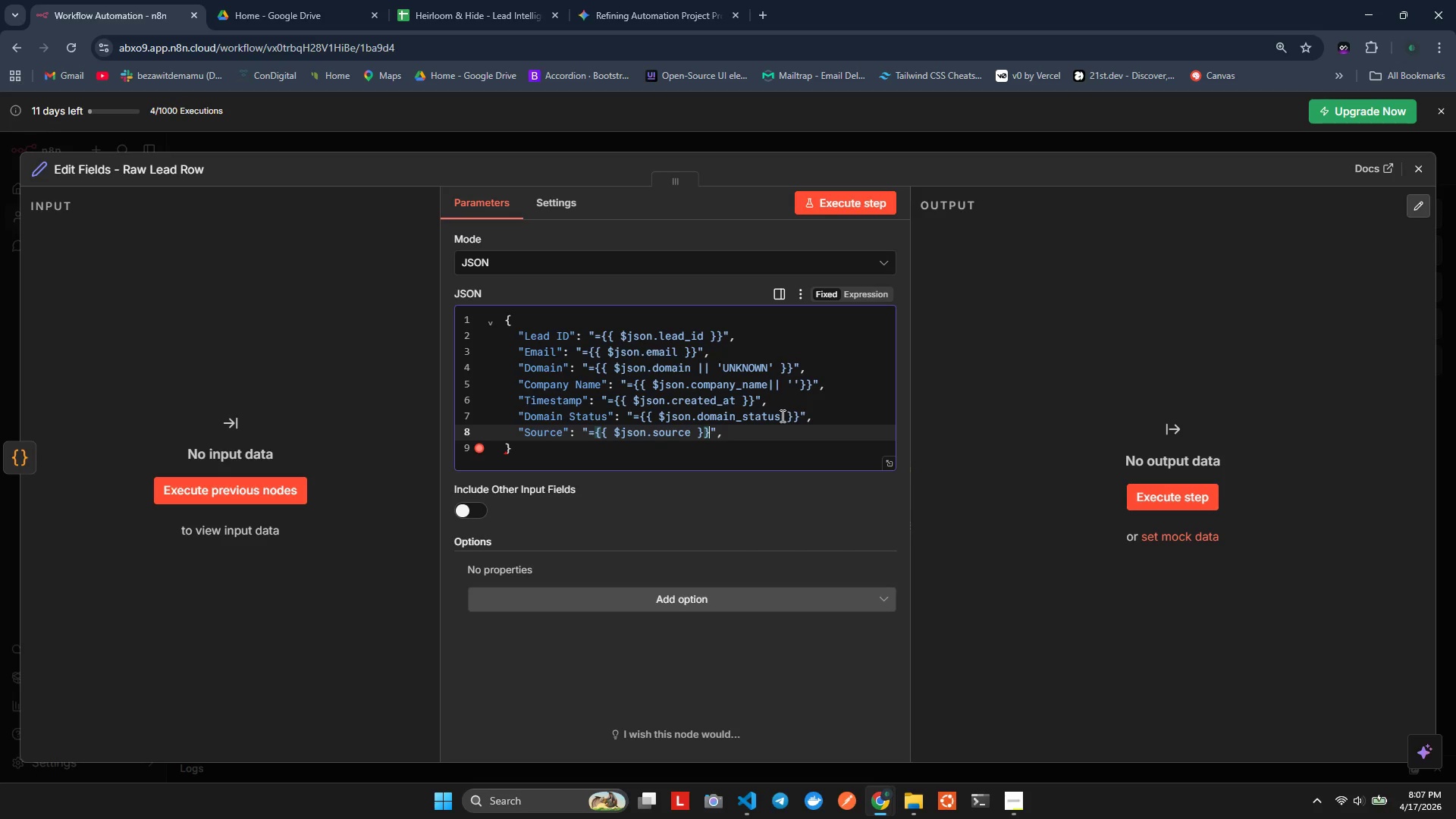 
key(ArrowRight)
 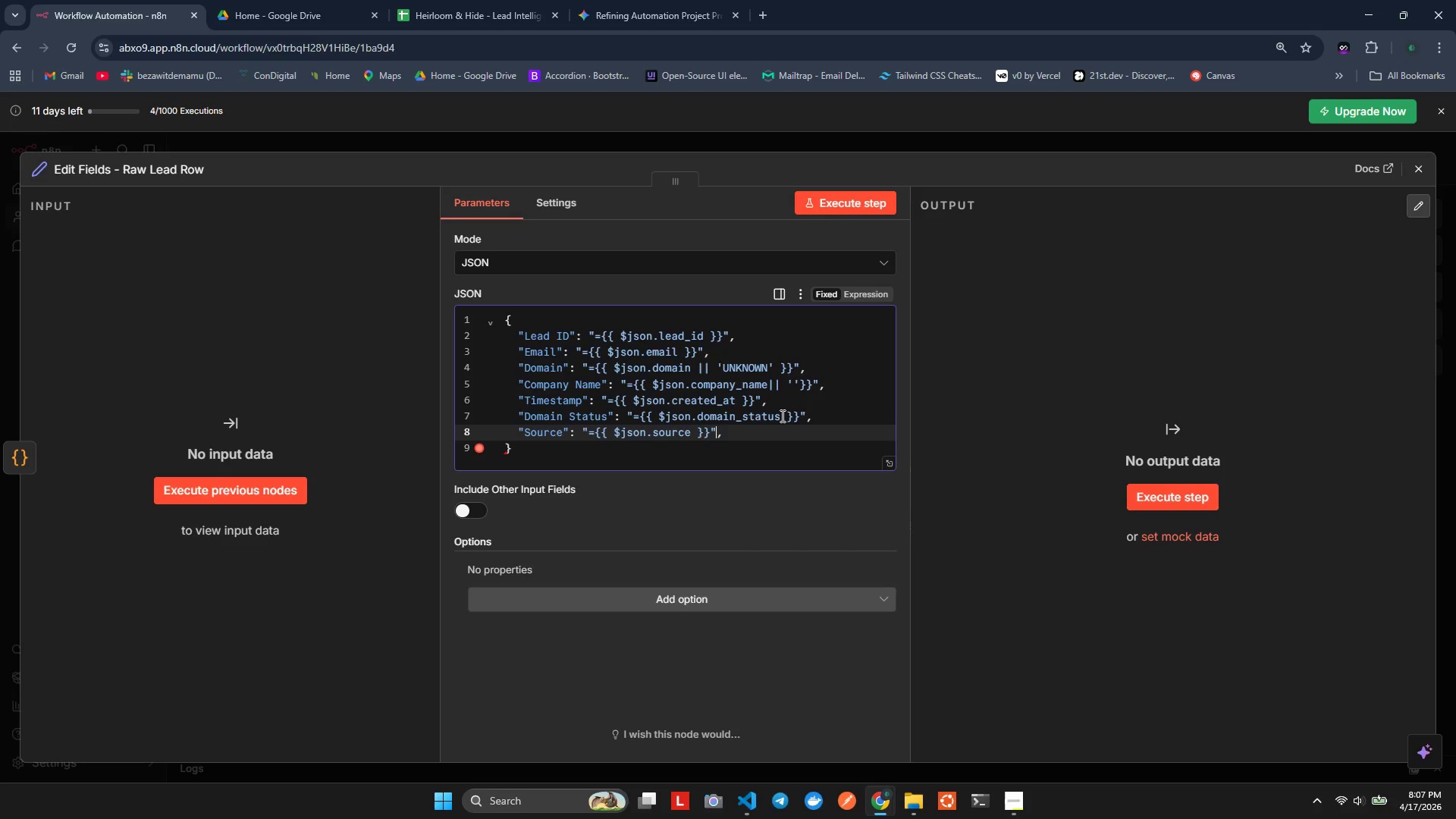 
key(ArrowRight)
 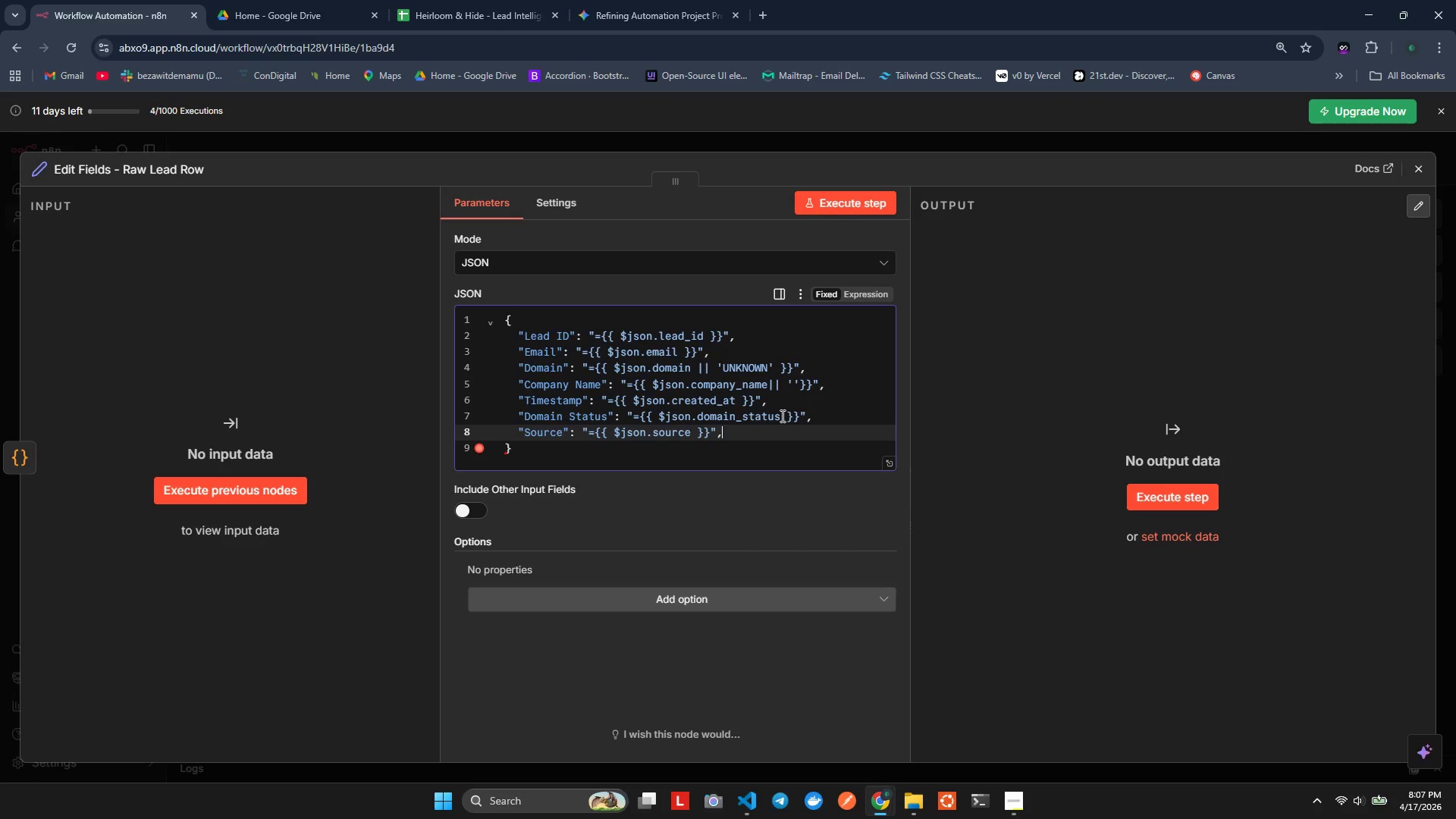 
key(Backspace)
 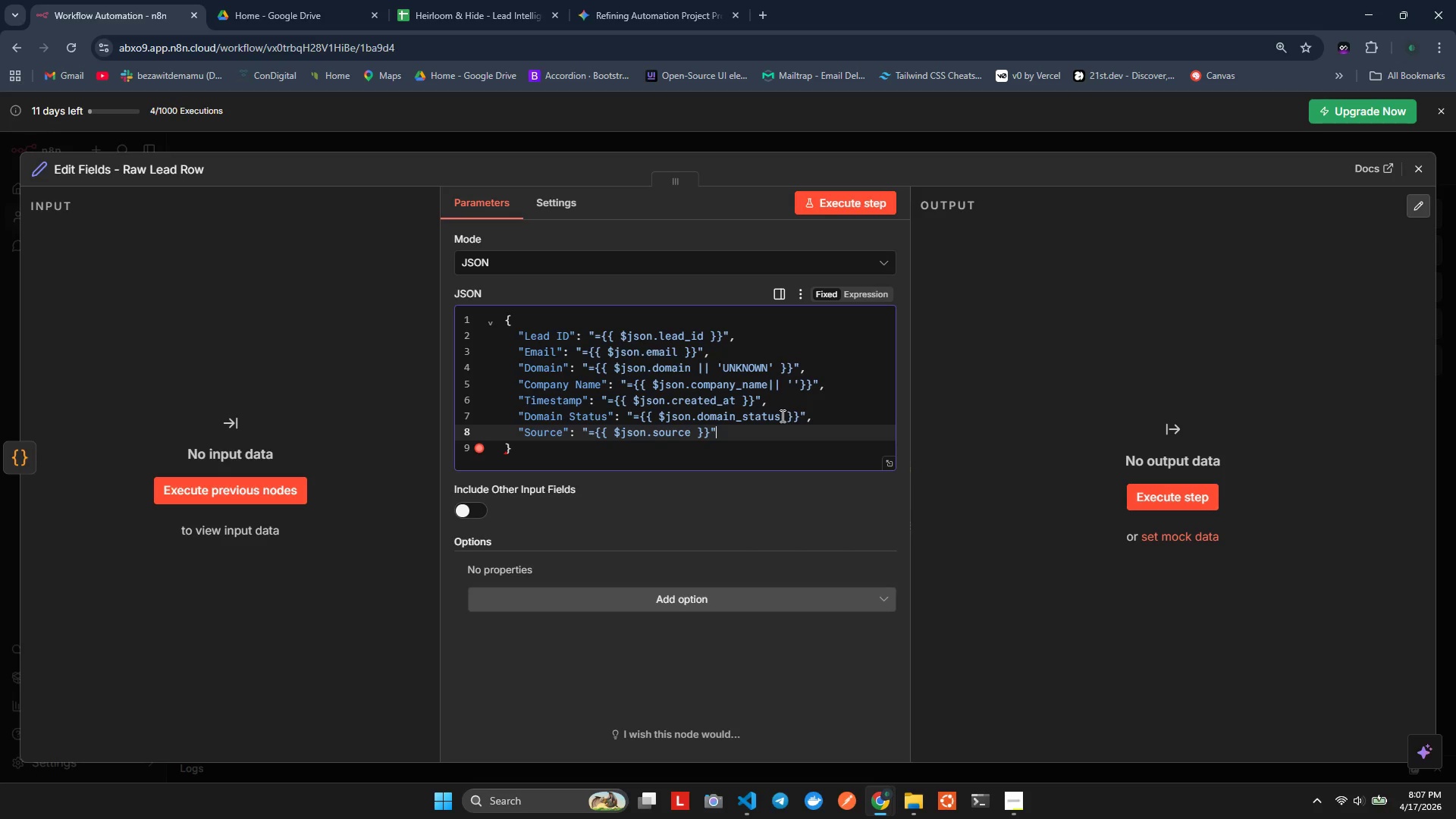 
key(Alt+Shift+F)
 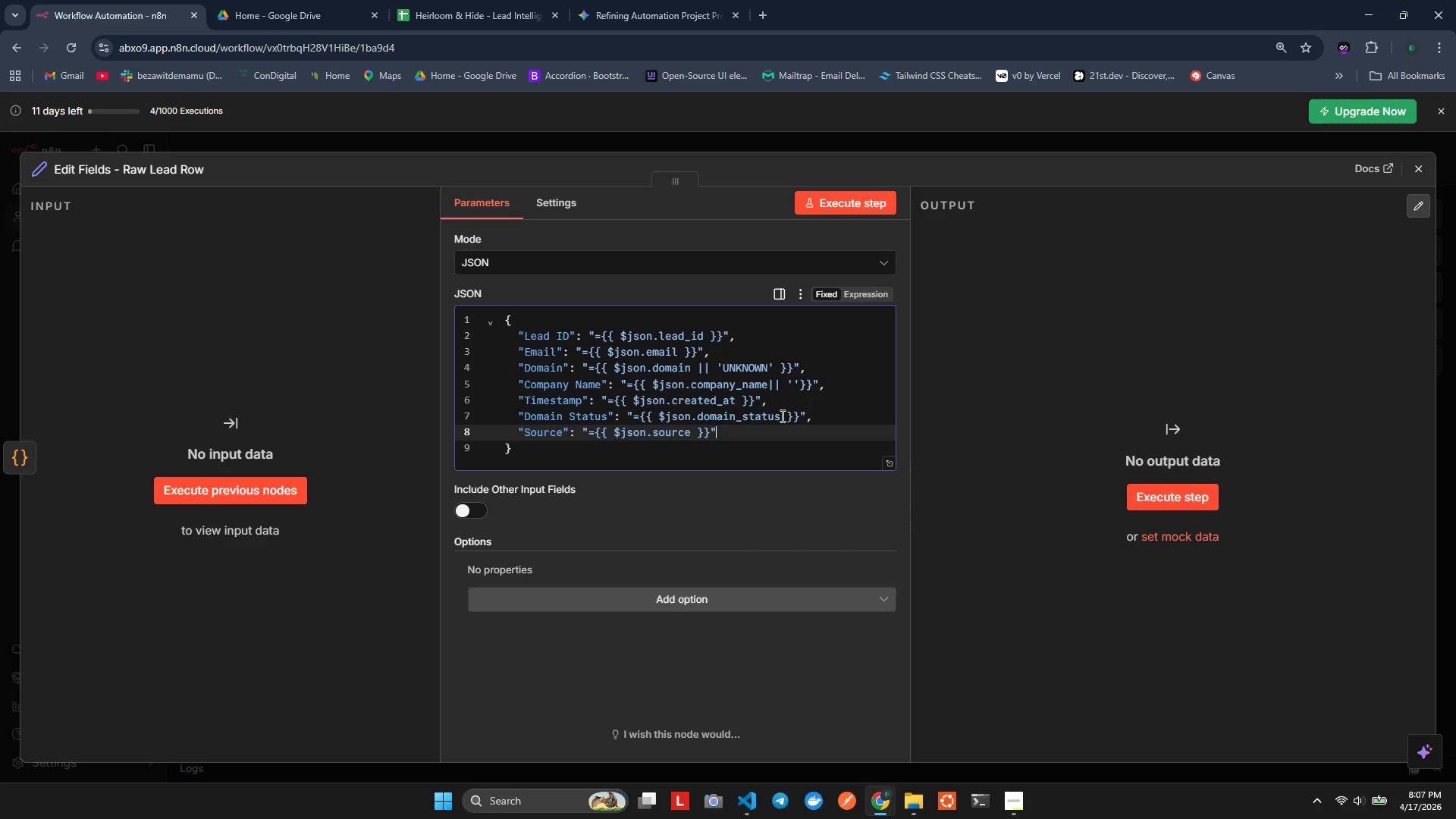 
key(Control+ControlLeft)
 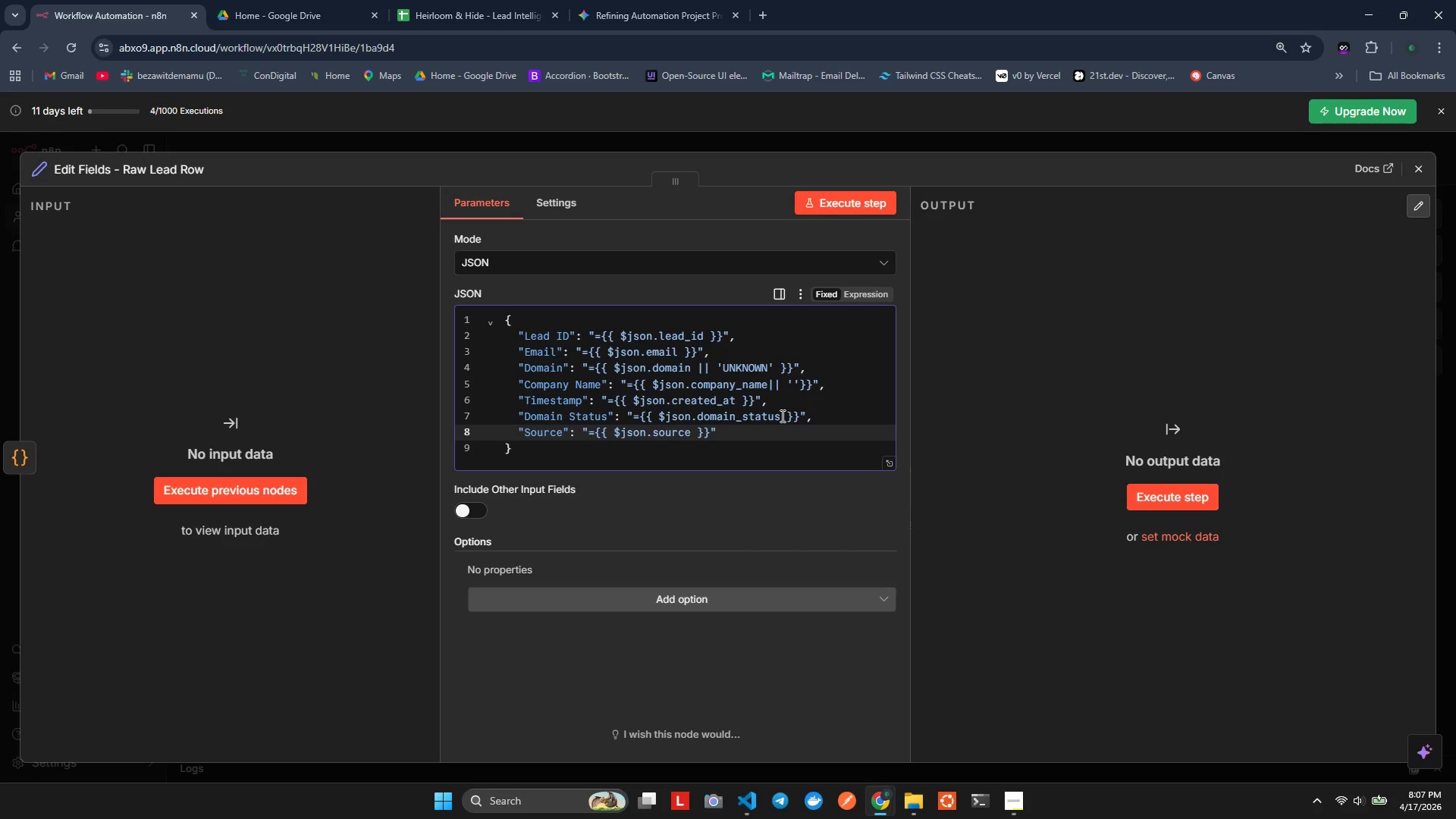 
key(Control+S)
 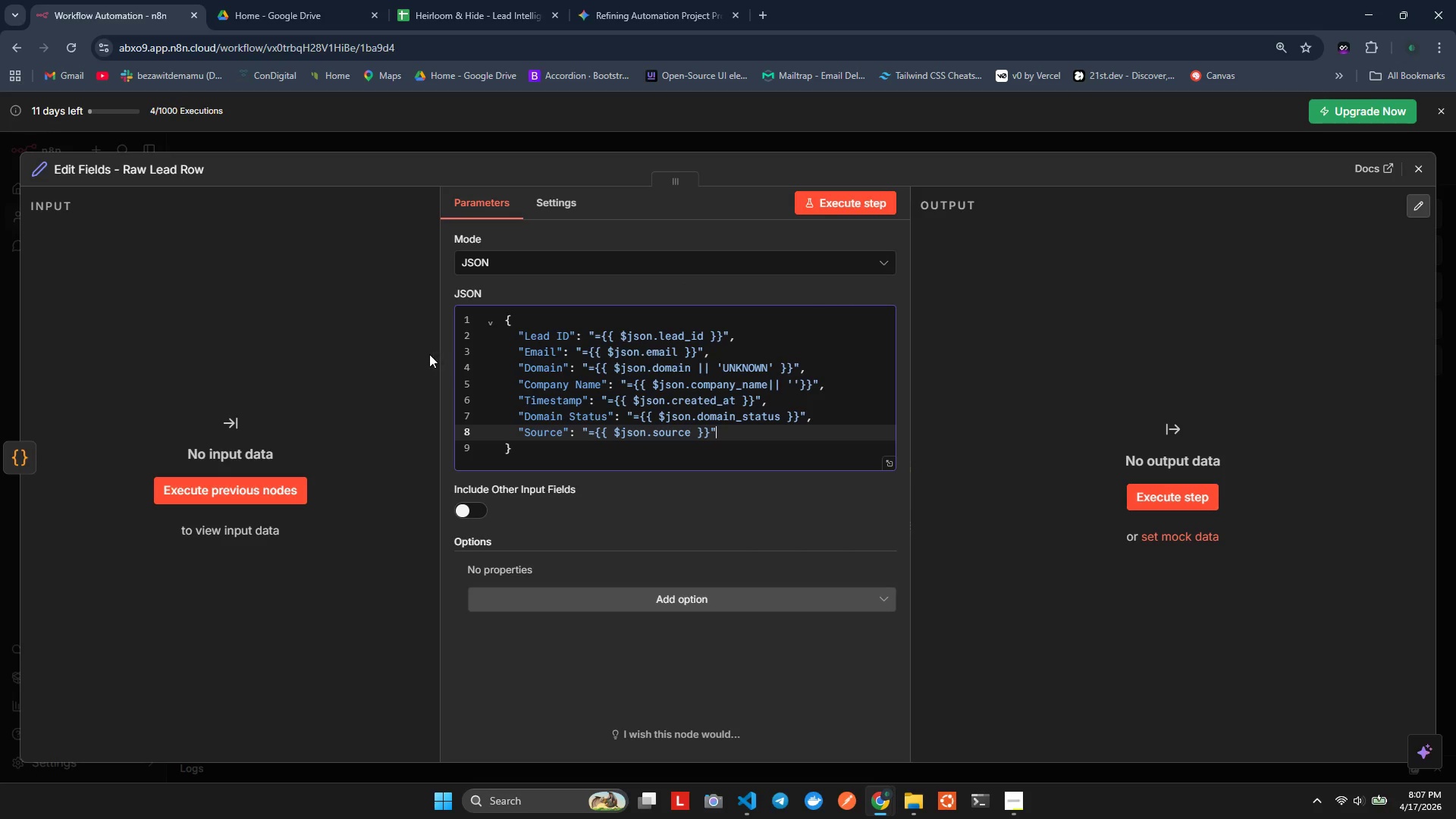 
wait(17.75)
 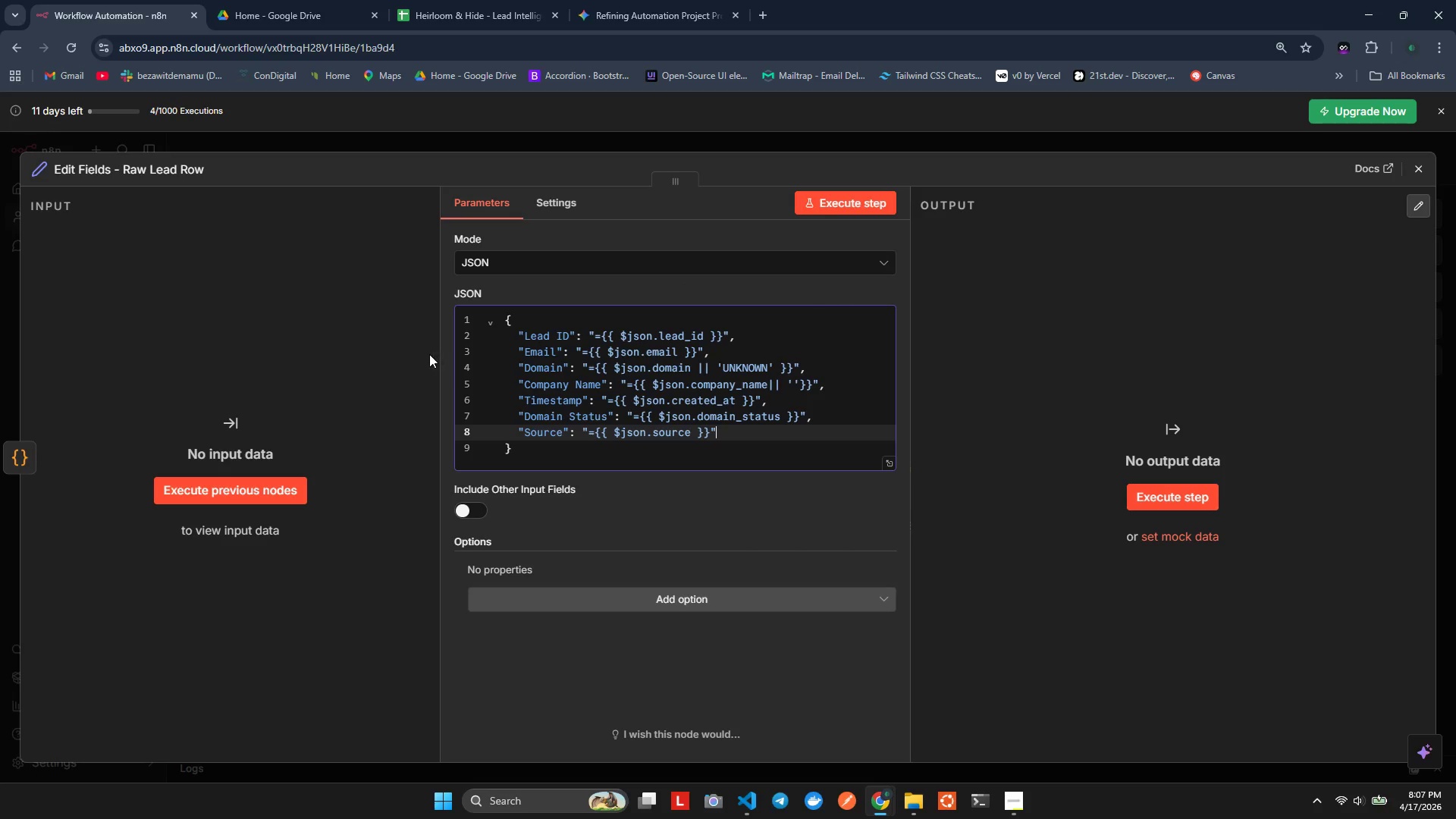 
left_click([1420, 170])
 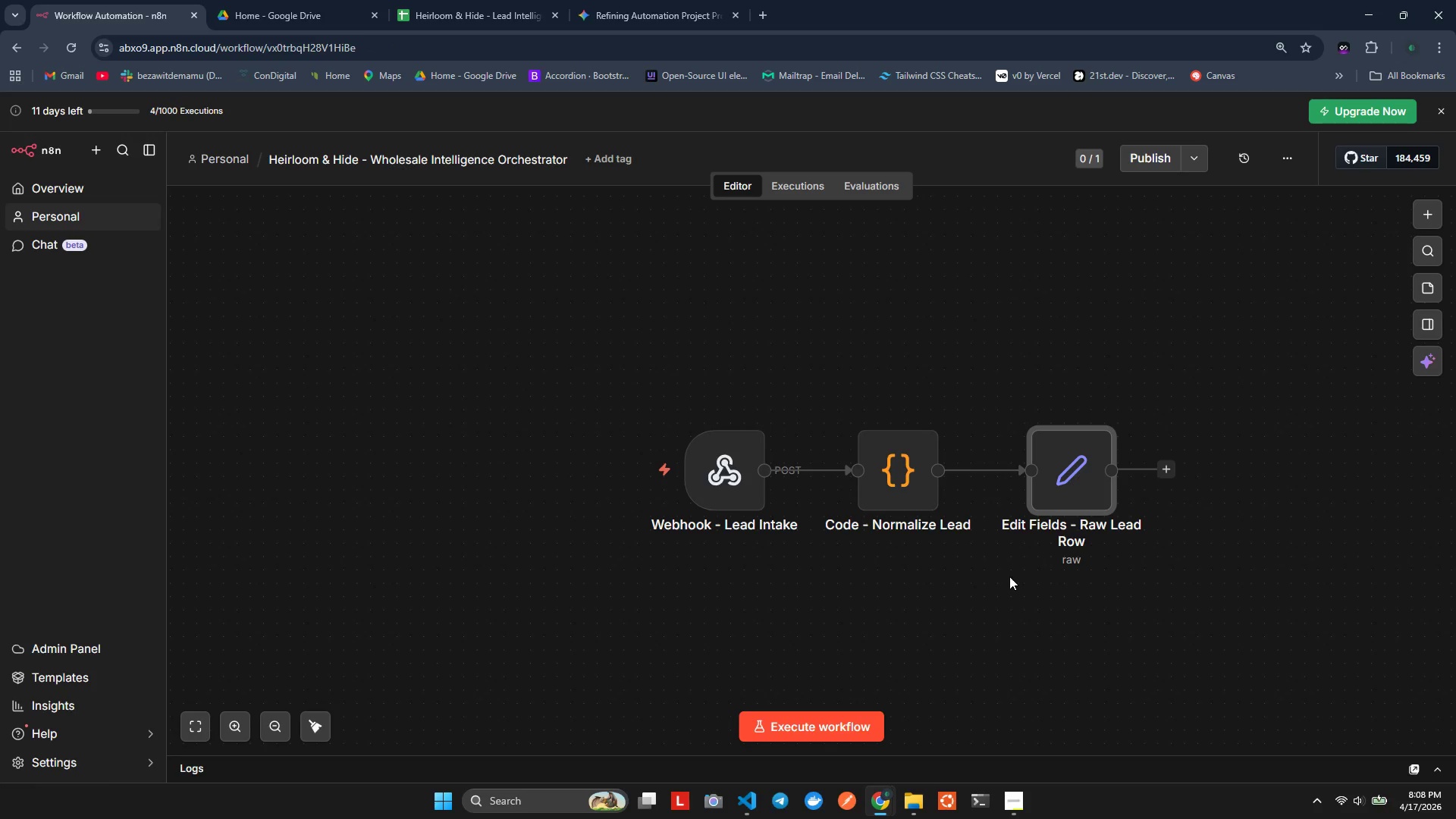 
hold_key(key=ShiftLeft, duration=0.47)
 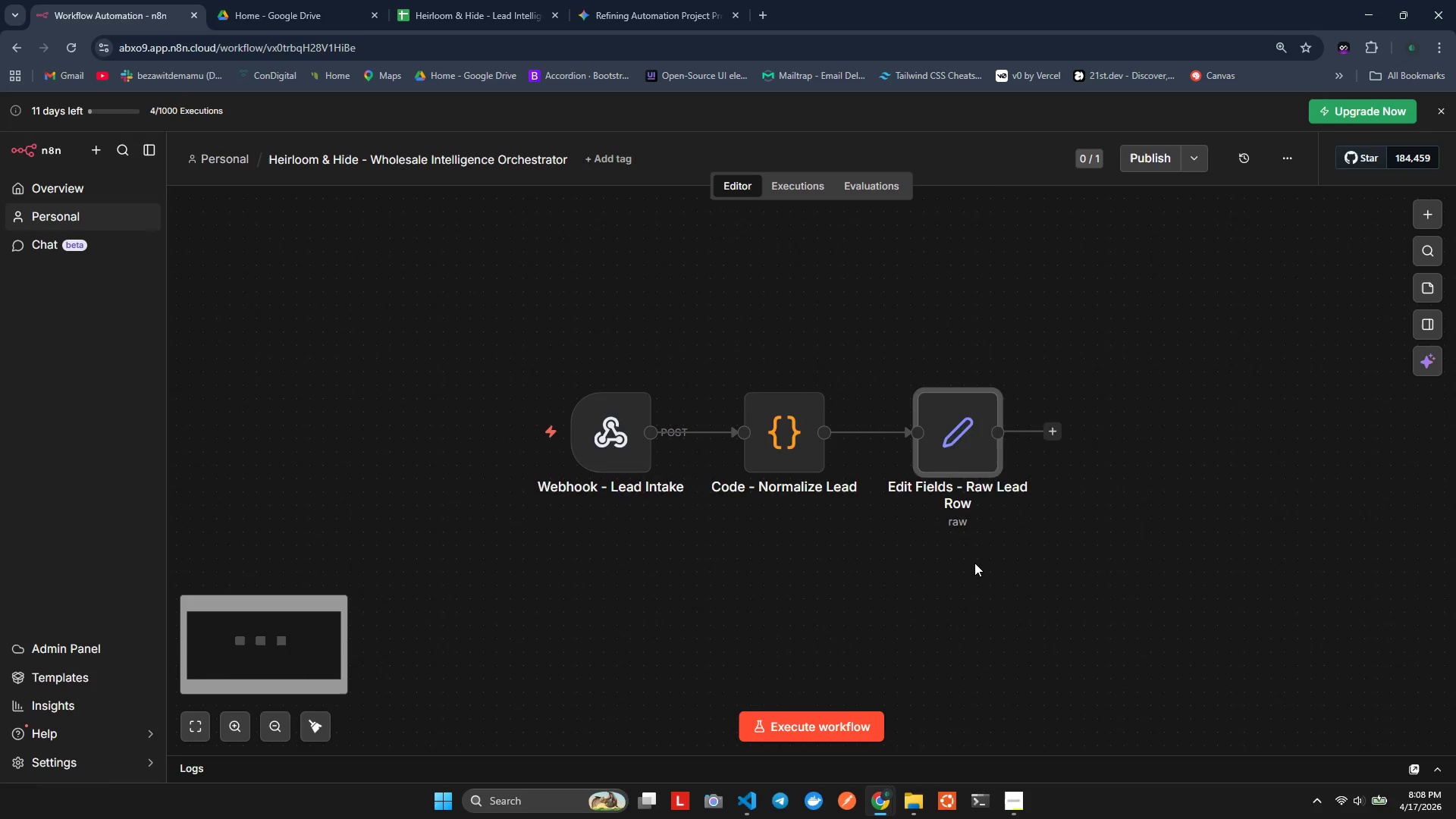 
hold_key(key=ShiftLeft, duration=0.88)
 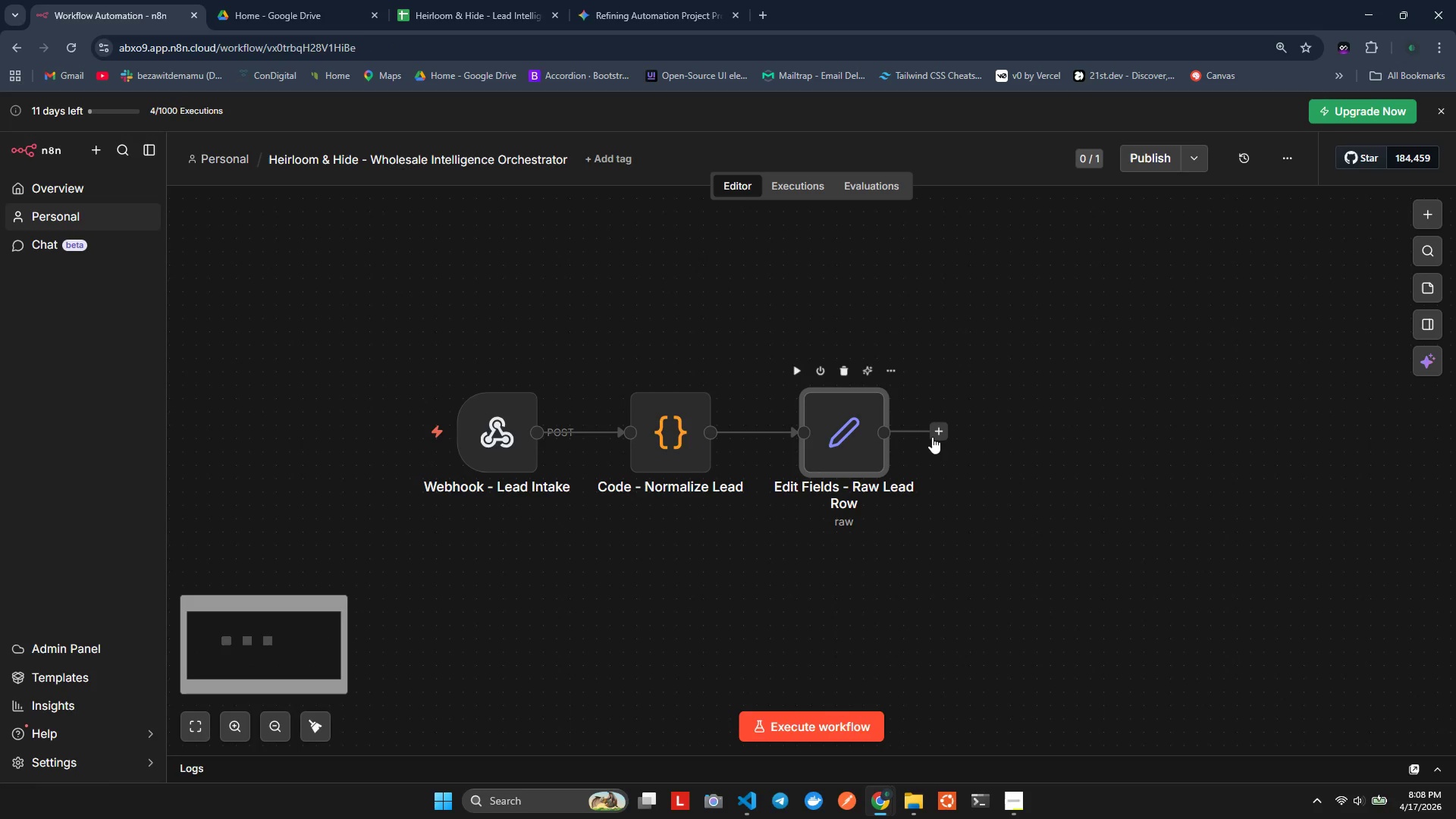 
scroll: coordinate [974, 563], scroll_direction: down, amount: 7.0
 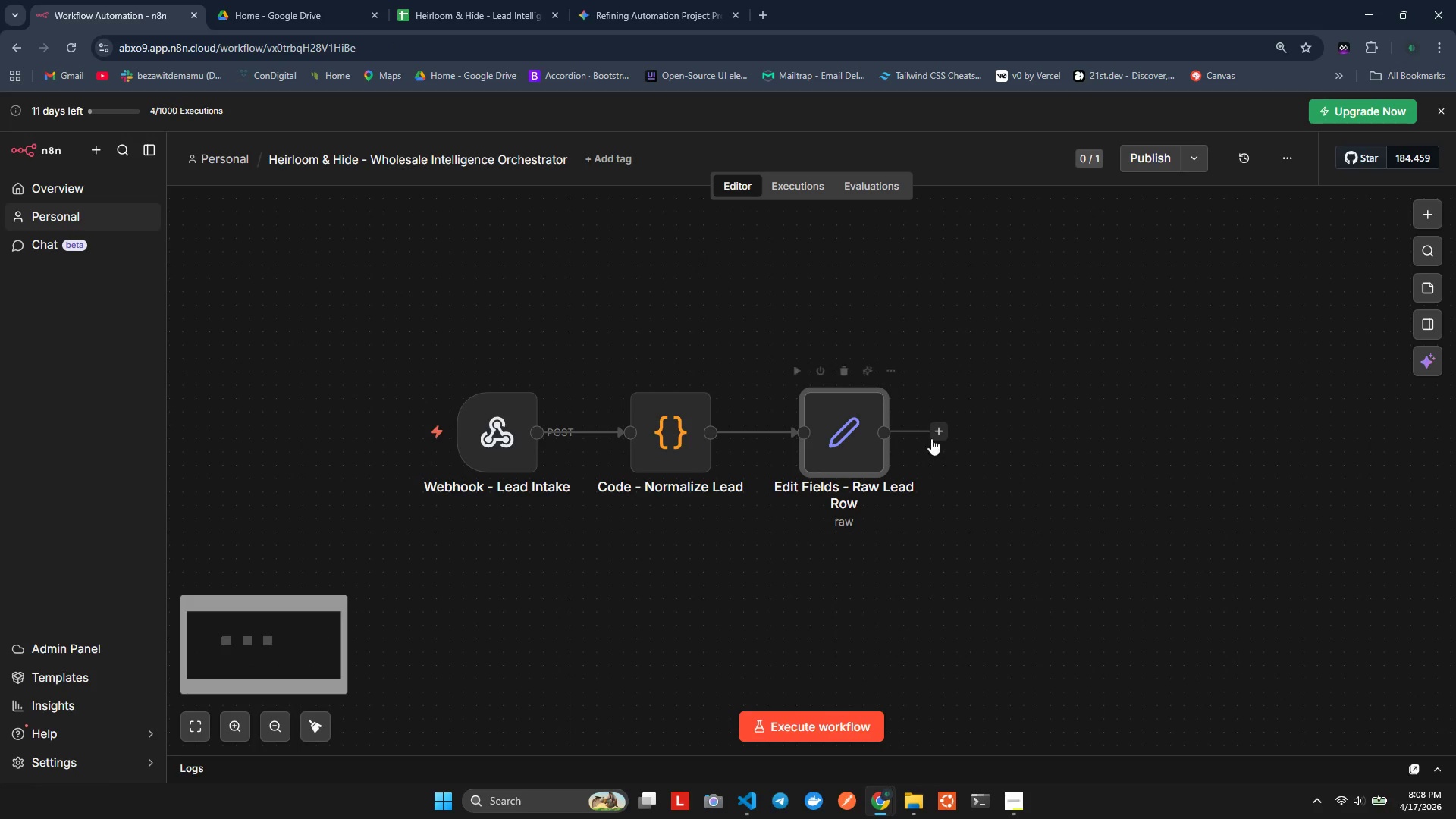 
left_click([937, 432])
 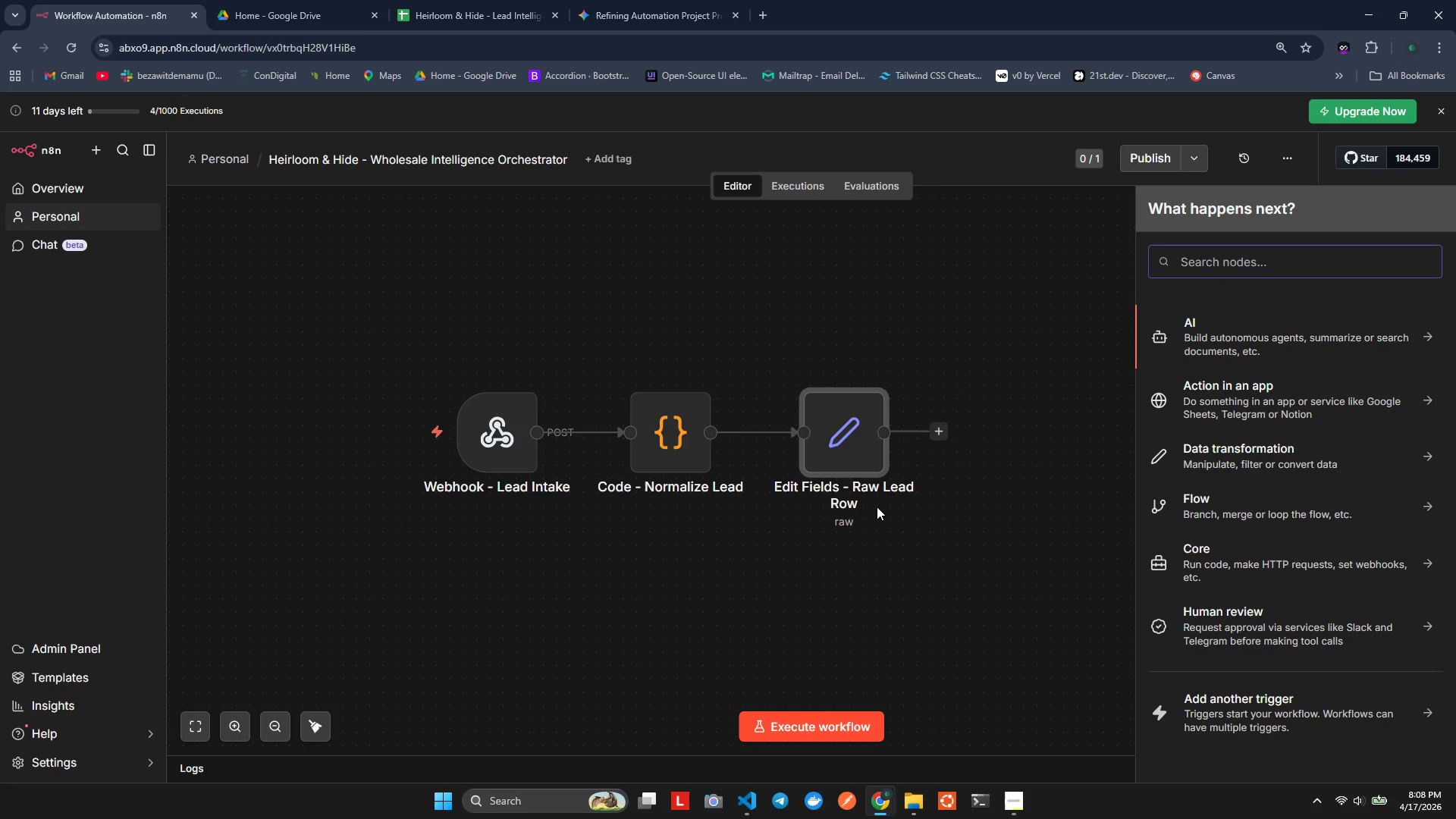 
wait(11.42)
 